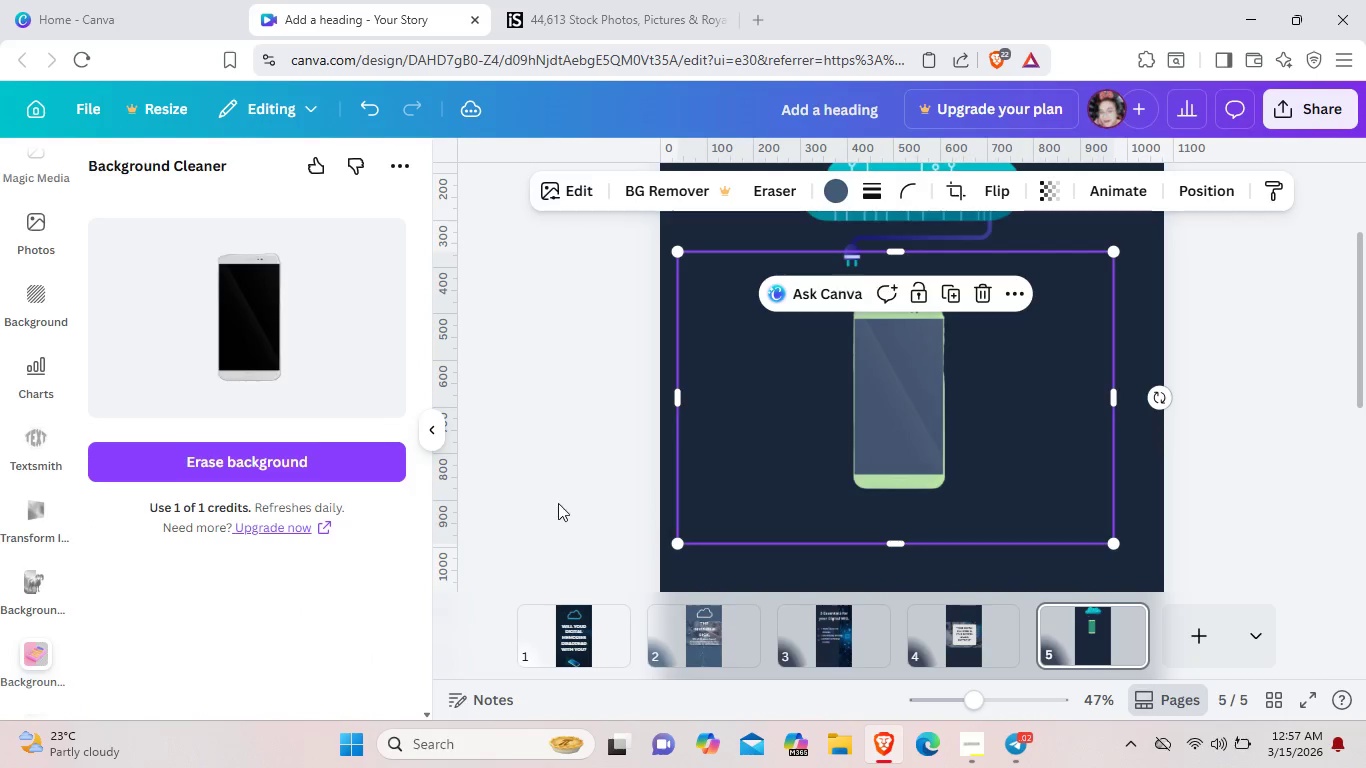 
left_click([599, 496])
 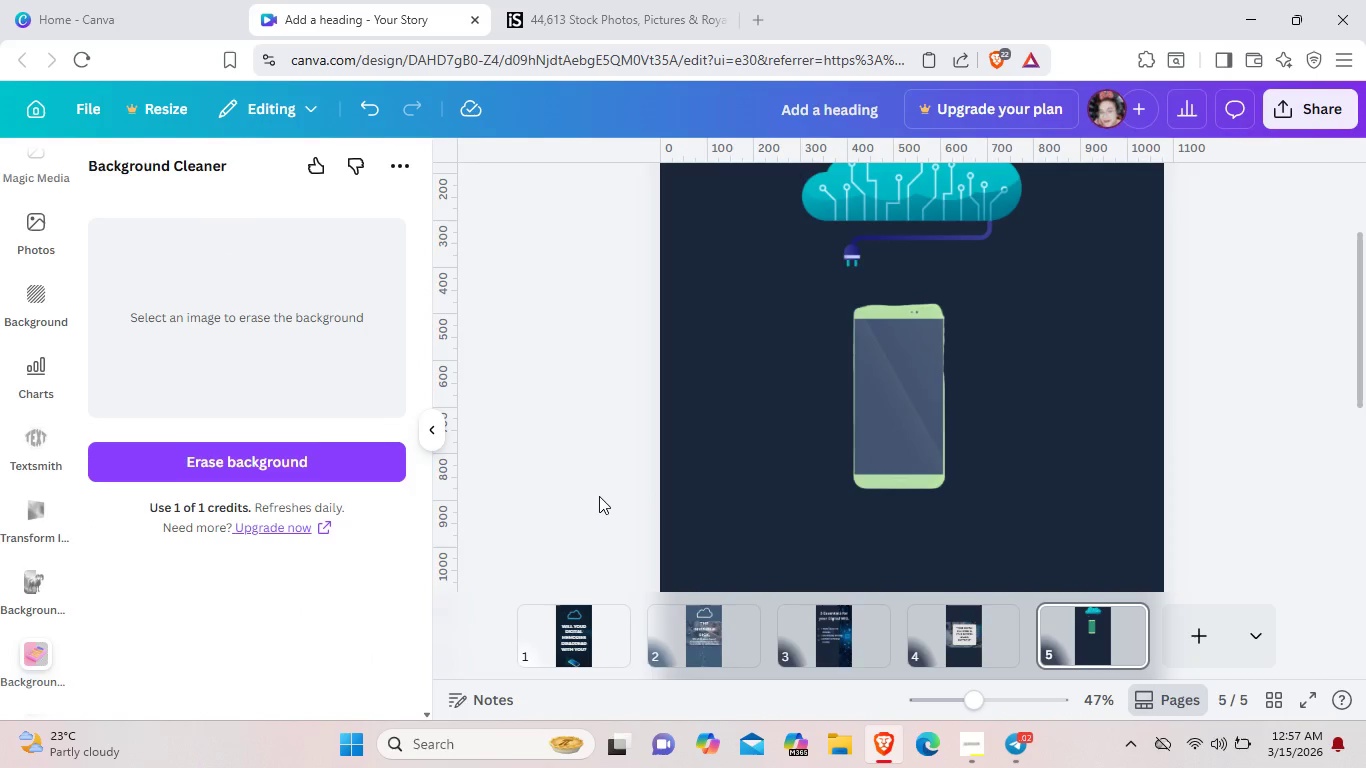 
wait(6.5)
 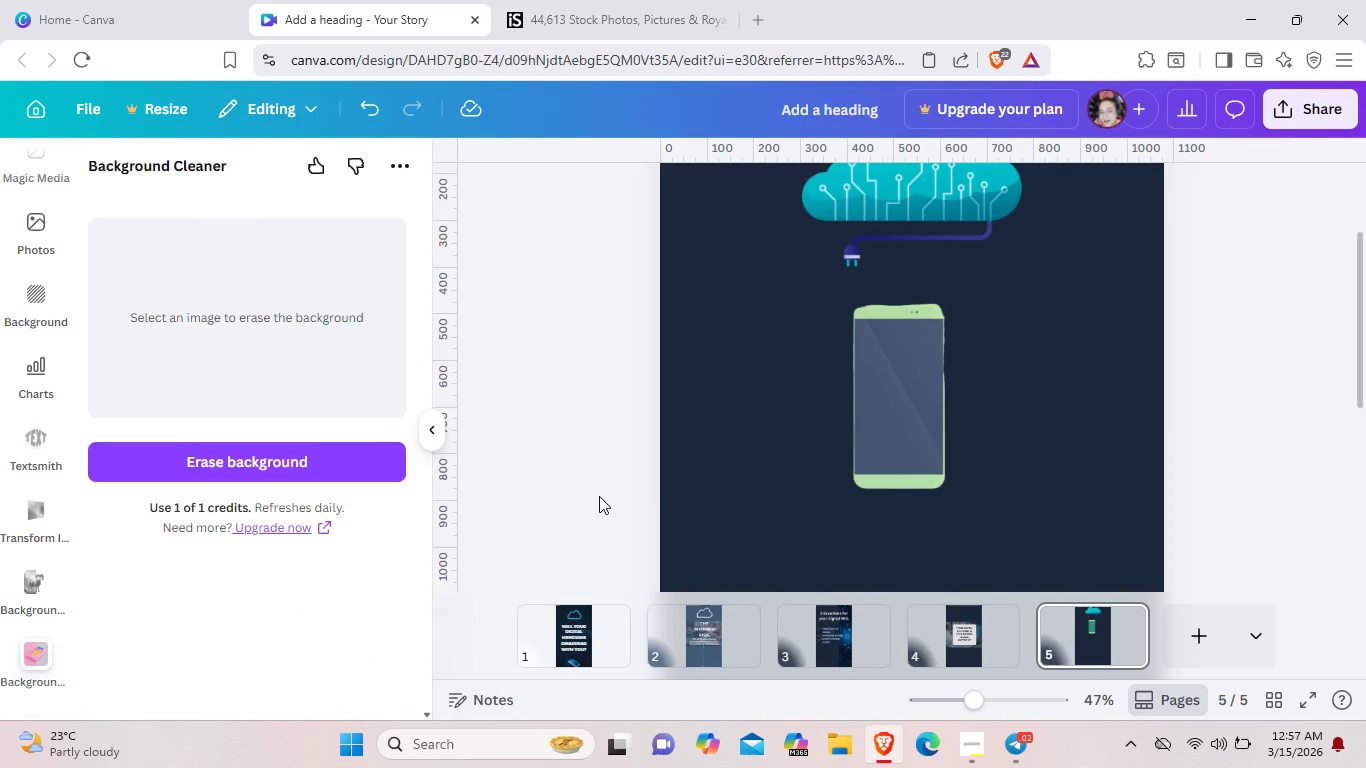 
left_click([898, 356])
 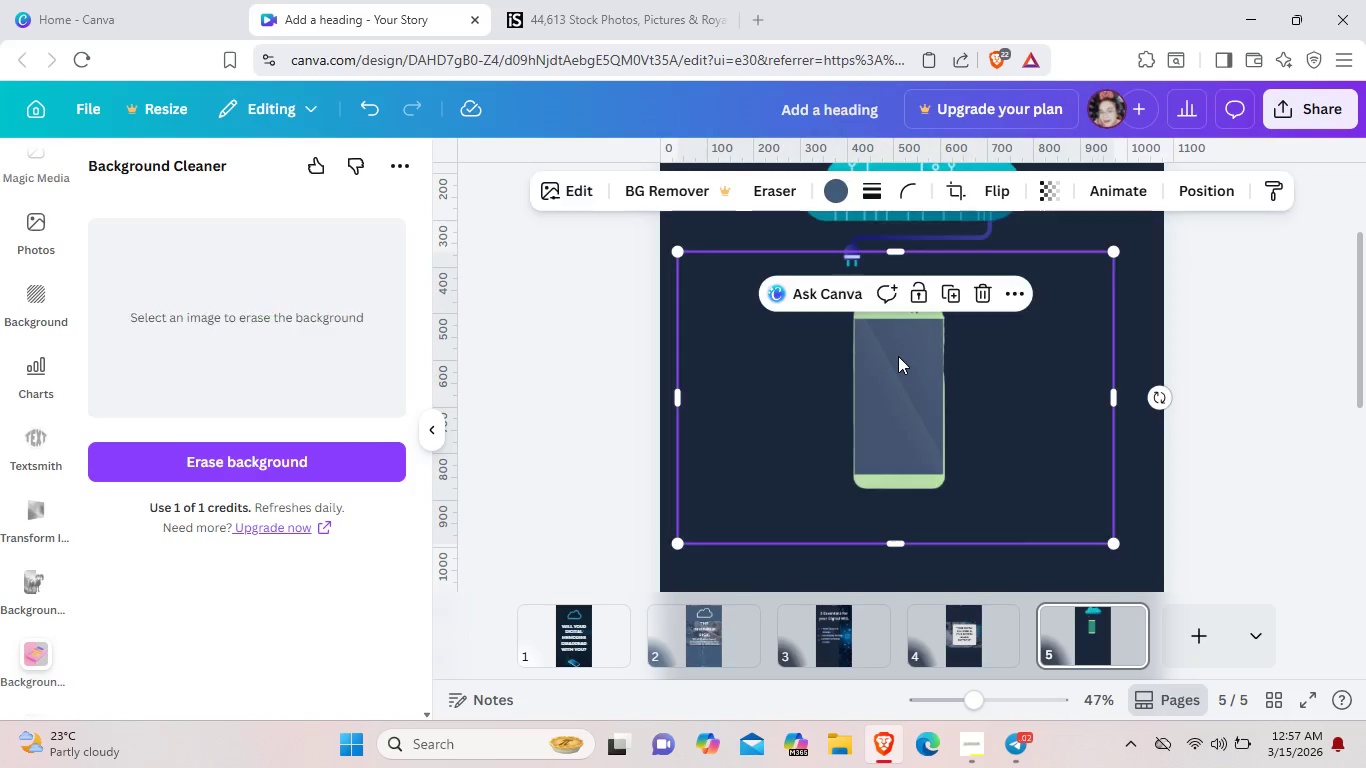 
key(Backspace)
 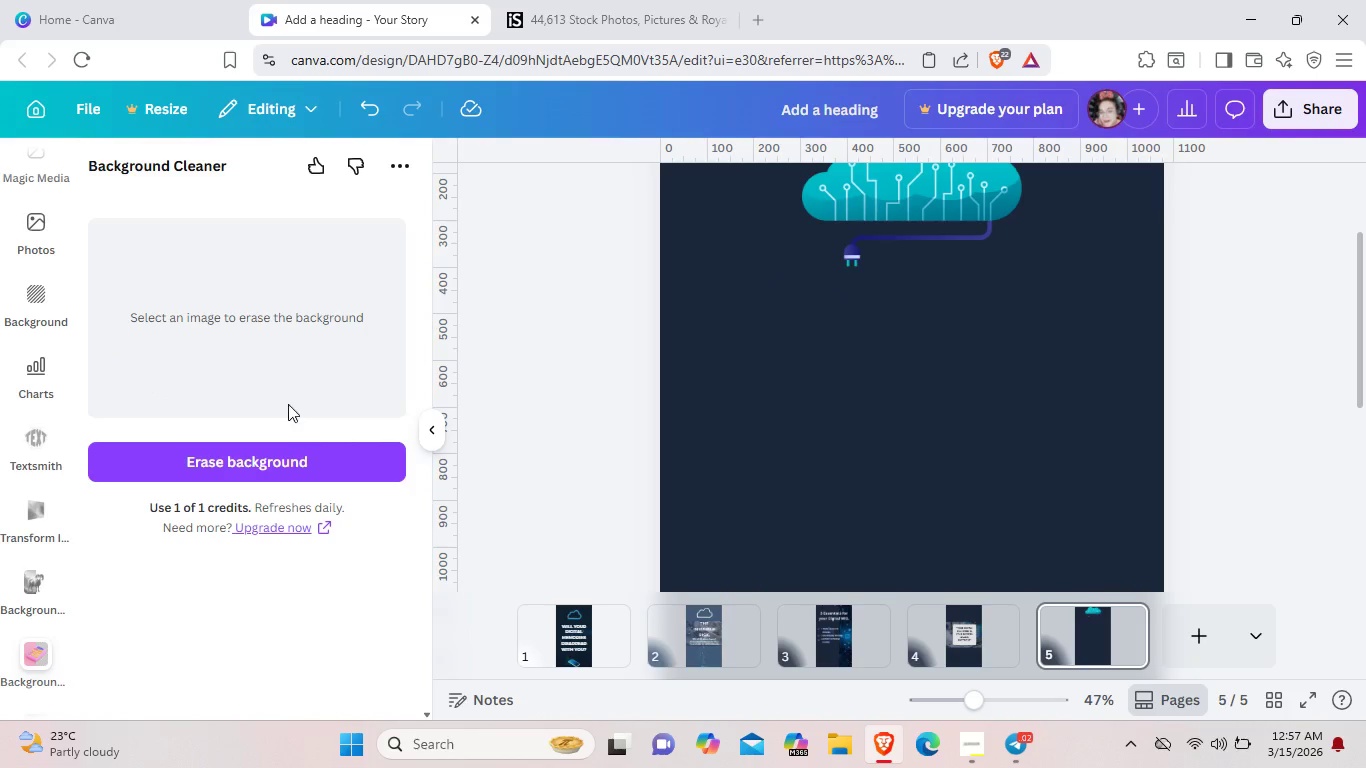 
scroll: coordinate [31, 572], scroll_direction: up, amount: 20.0
 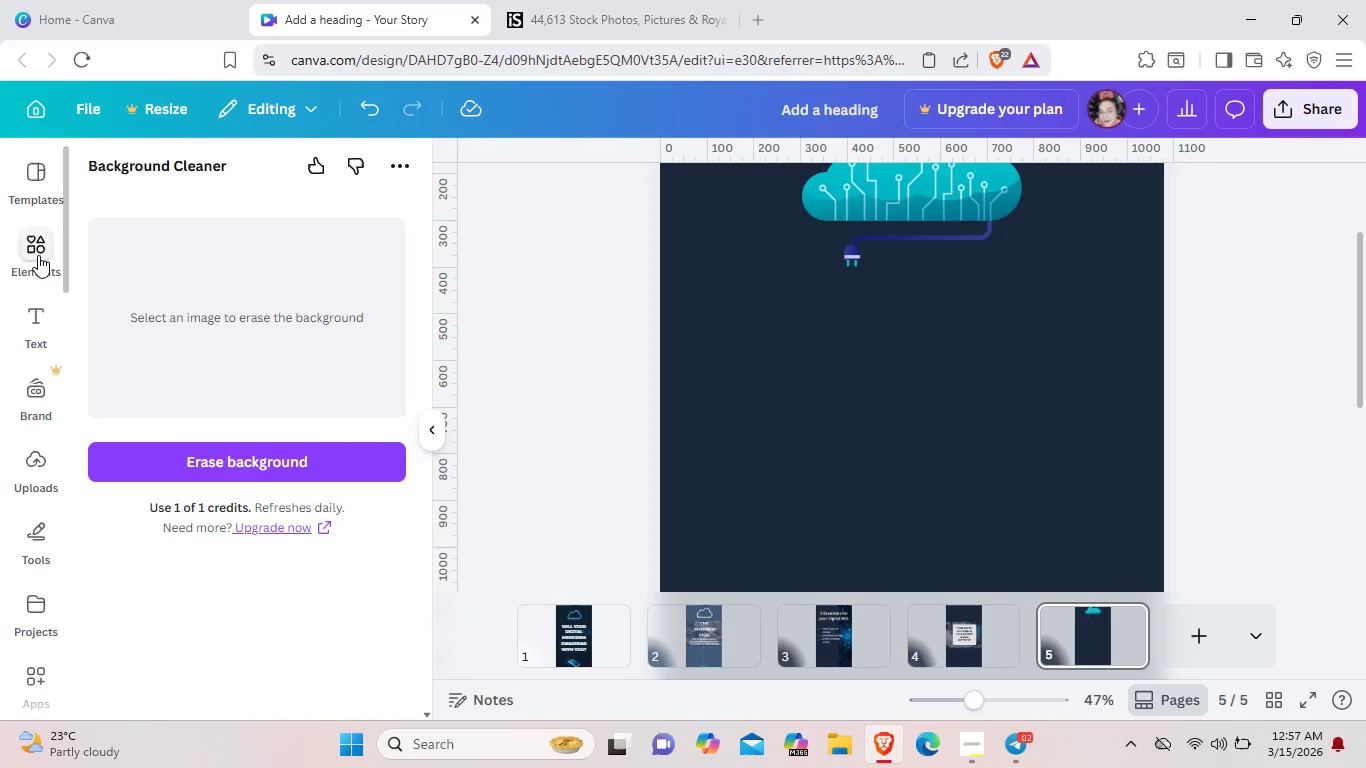 
left_click([38, 255])
 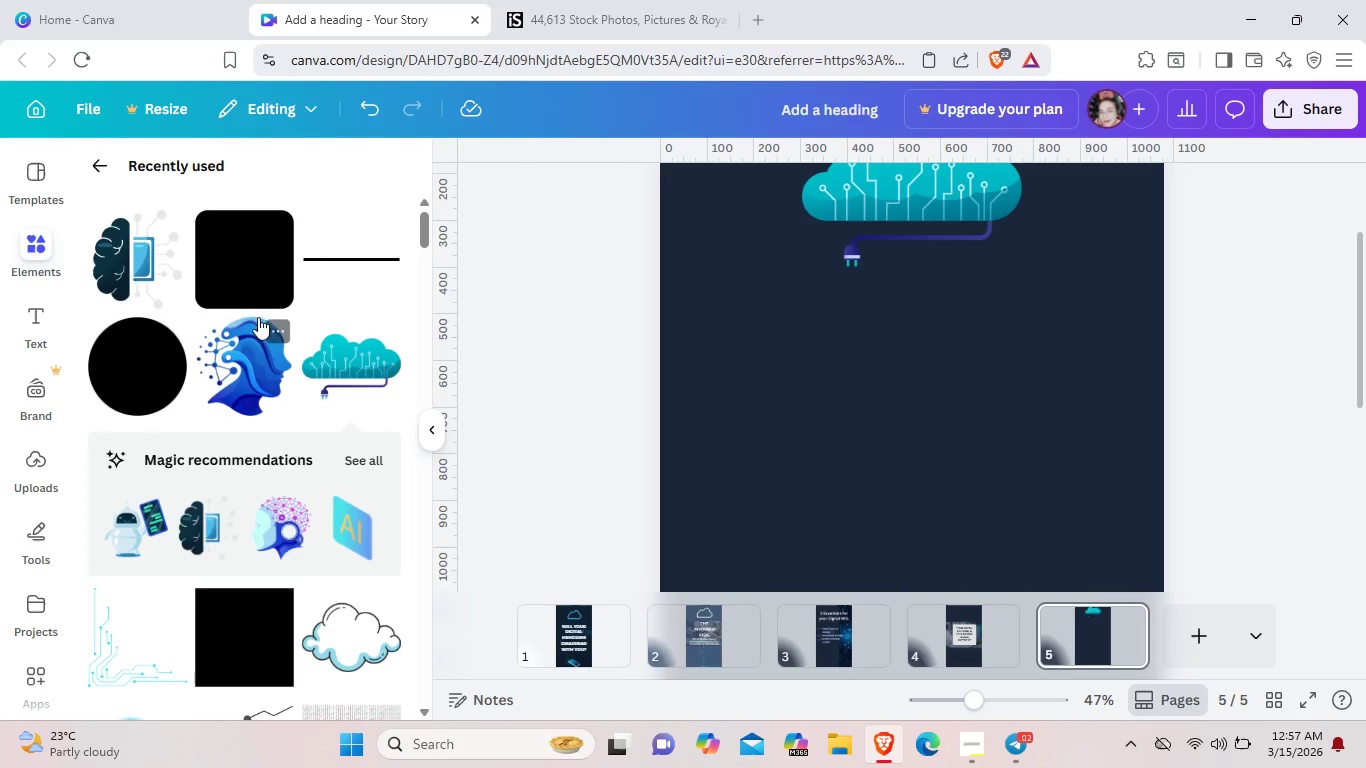 
scroll: coordinate [129, 408], scroll_direction: down, amount: 2.0
 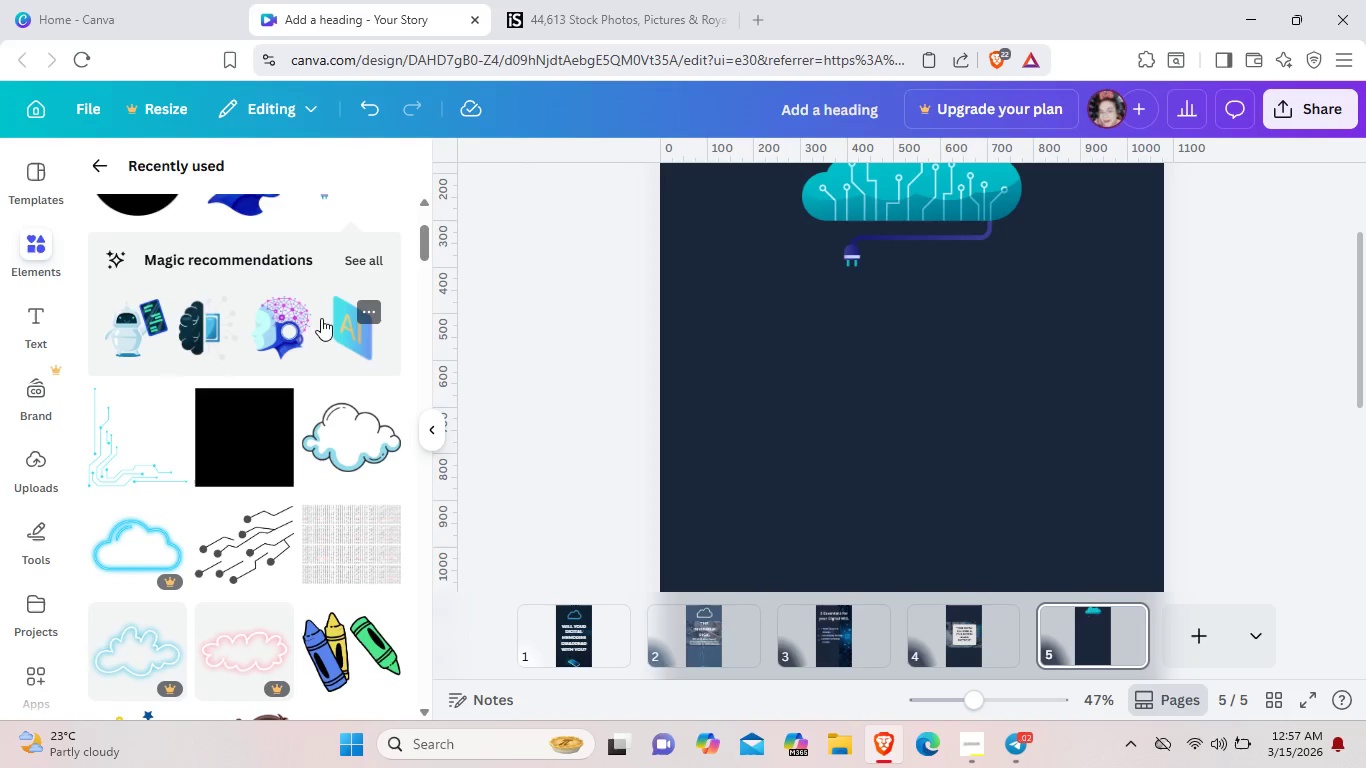 
scroll: coordinate [178, 310], scroll_direction: up, amount: 6.0
 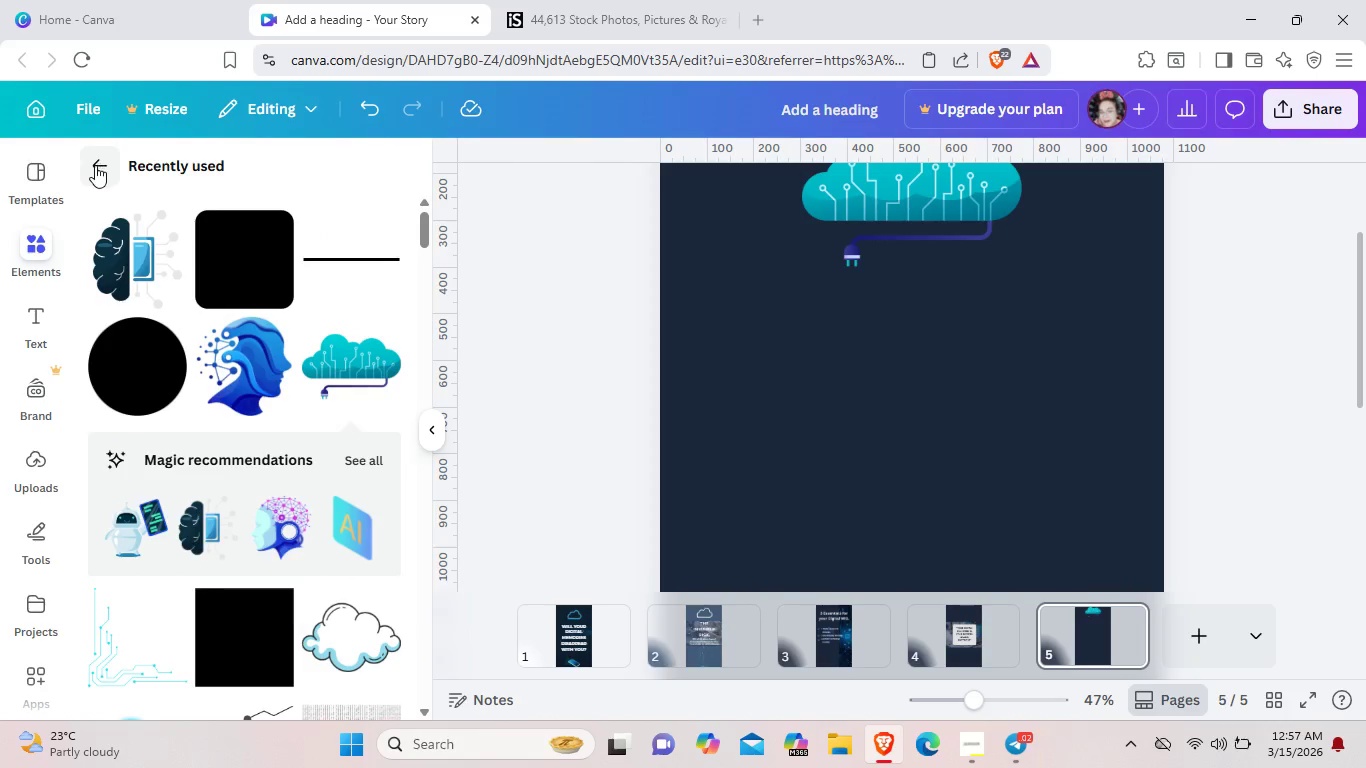 
left_click([95, 166])
 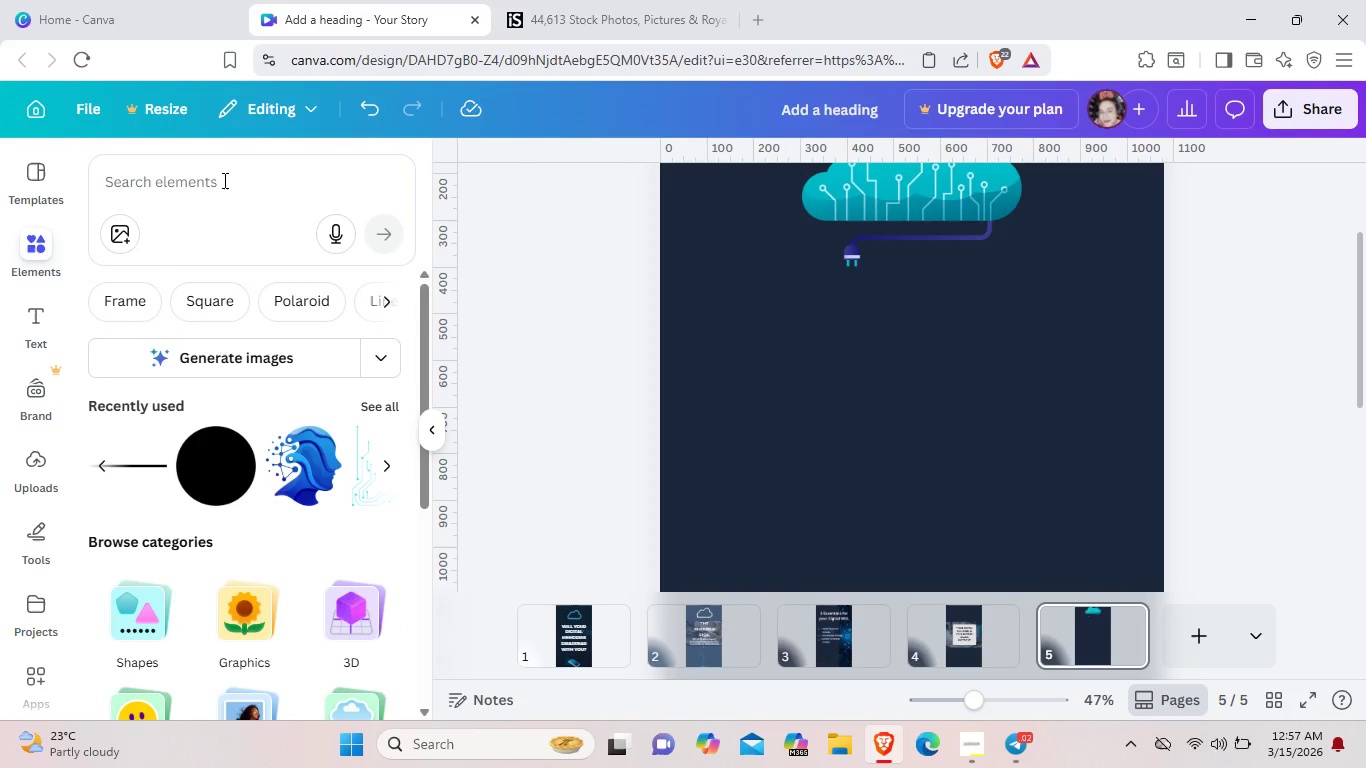 
type(cellphone)
 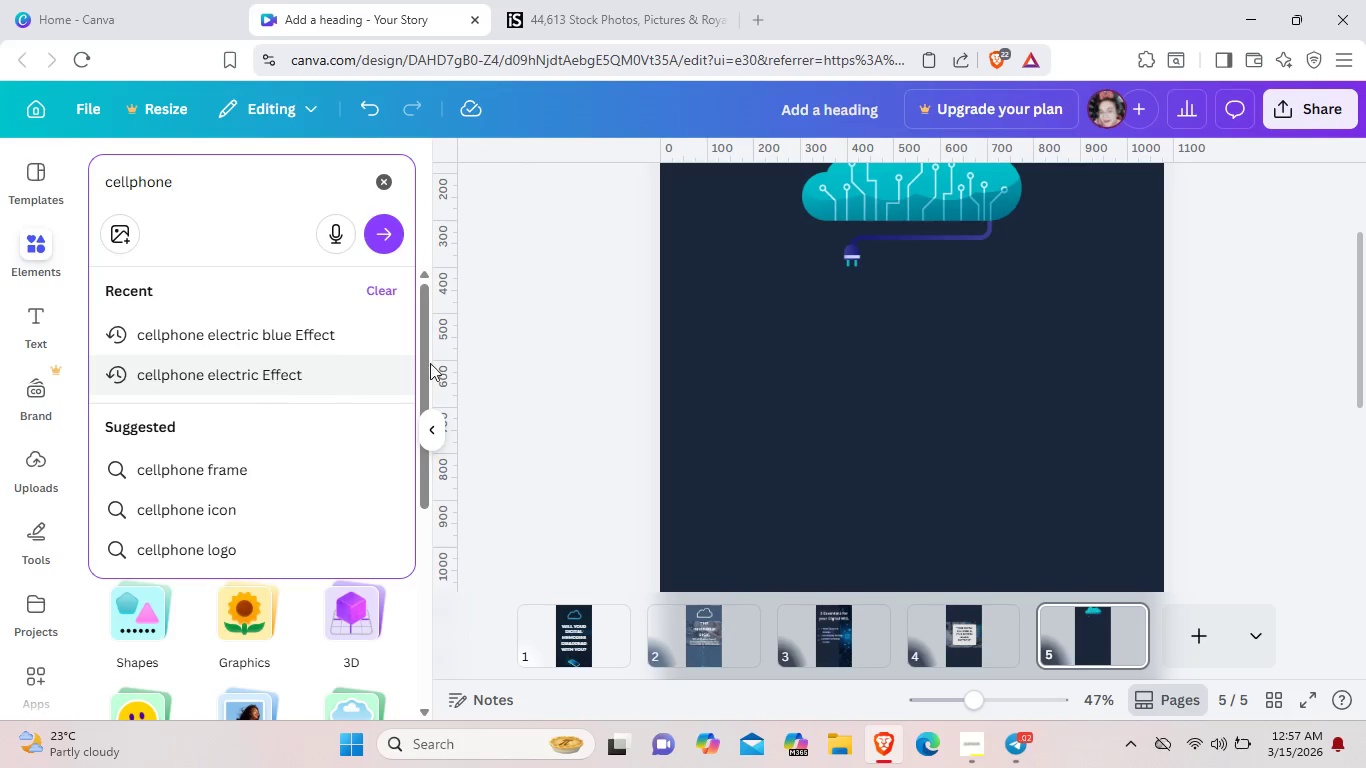 
left_click([377, 233])
 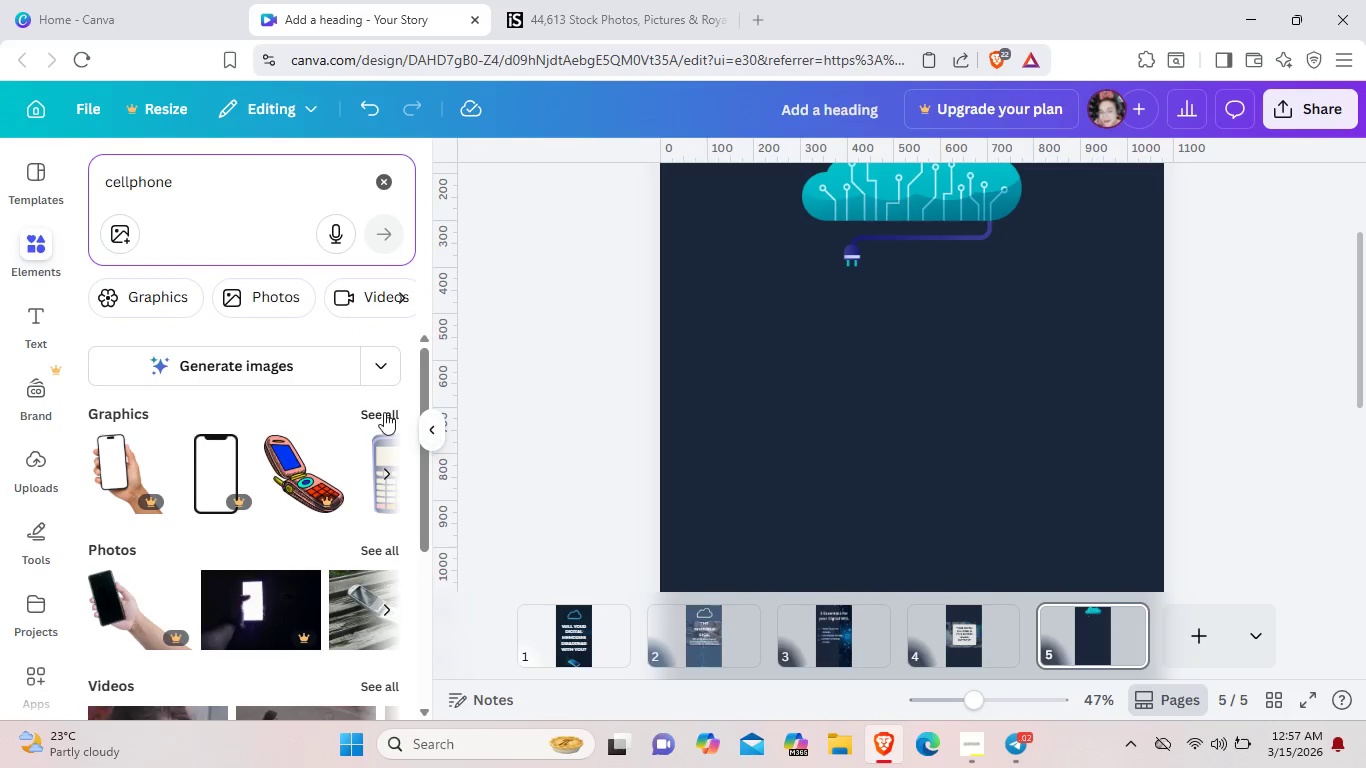 
left_click([382, 547])
 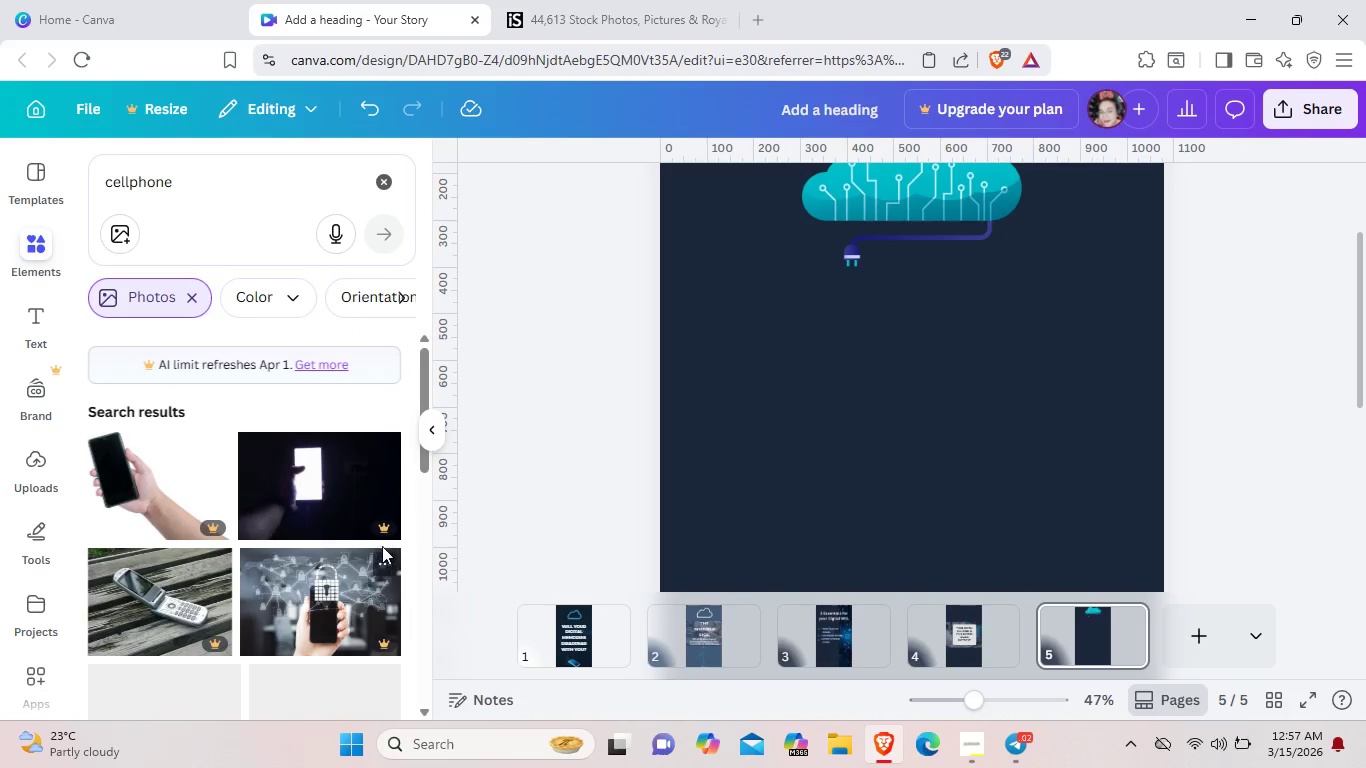 
scroll: coordinate [382, 546], scroll_direction: down, amount: 8.0
 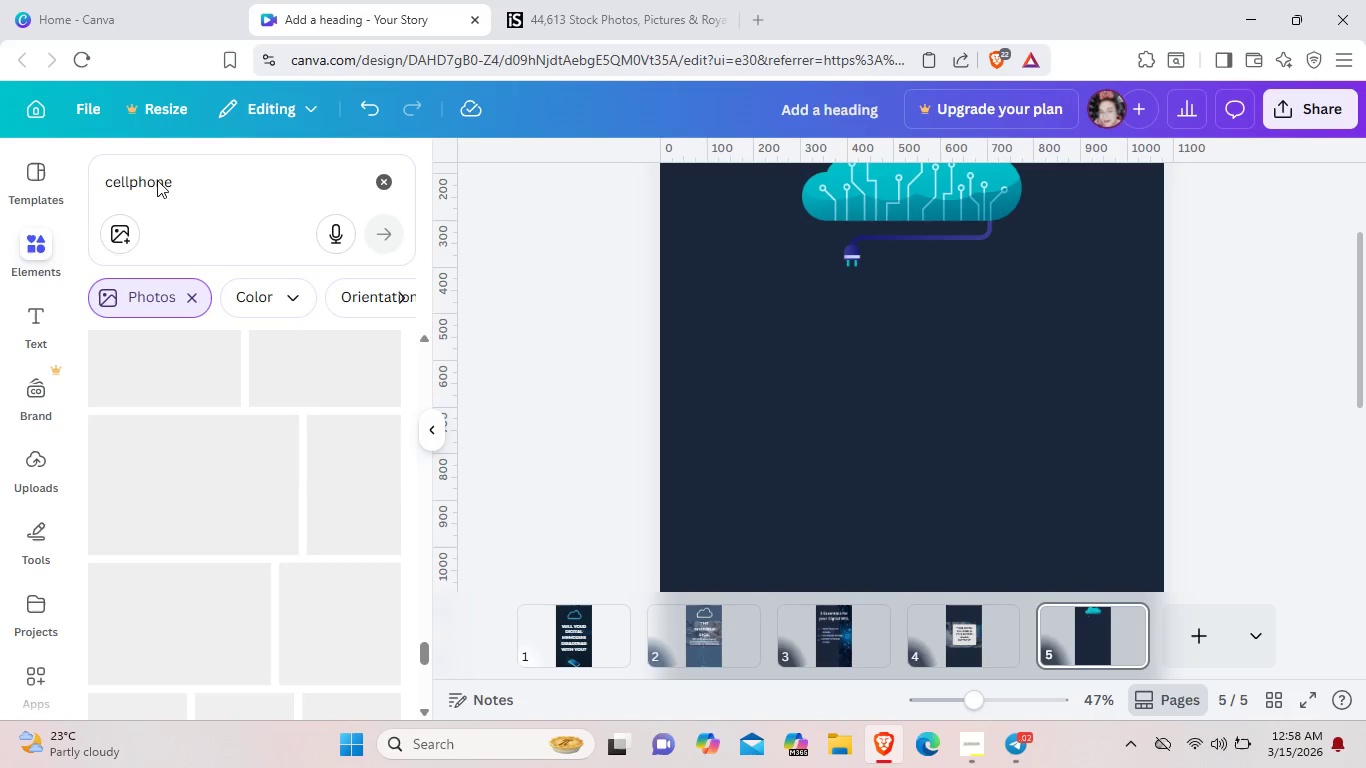 
left_click([389, 176])
 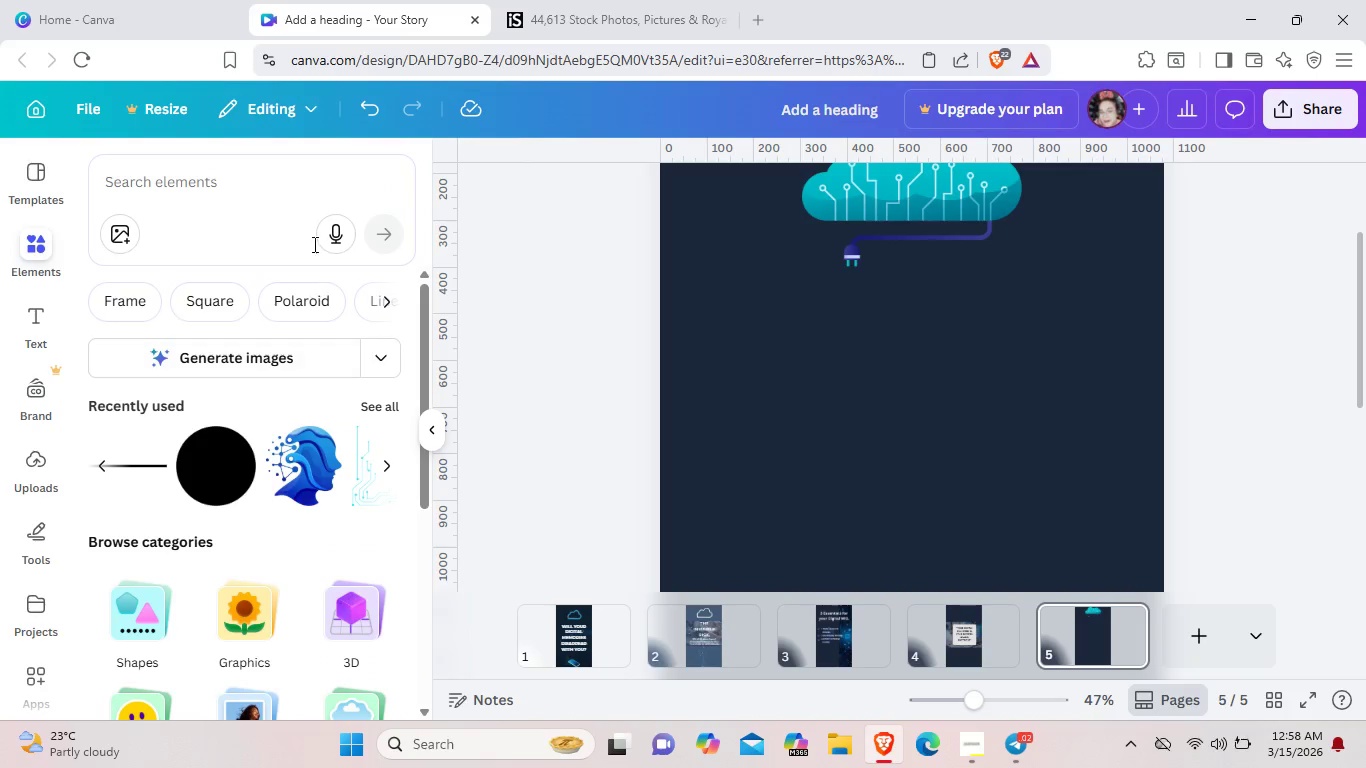 
left_click([247, 187])
 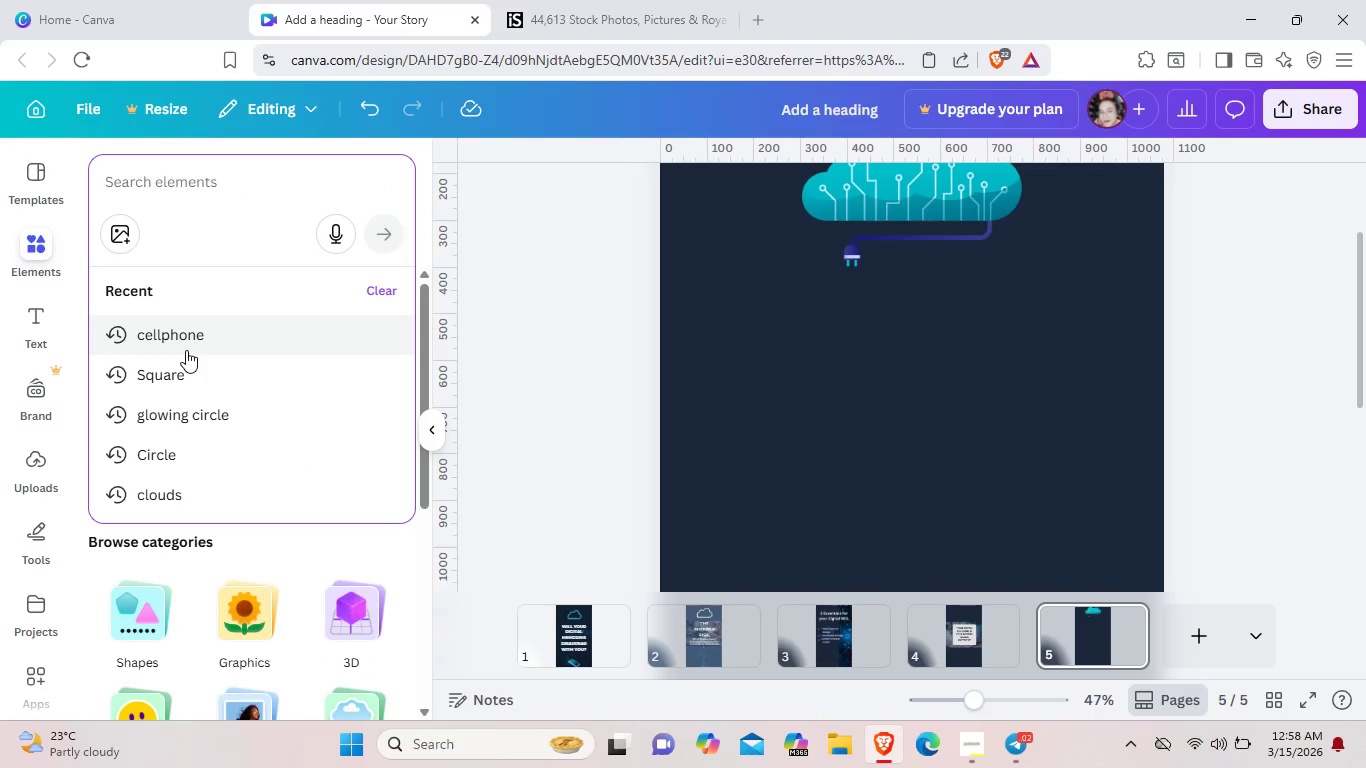 
left_click([186, 350])
 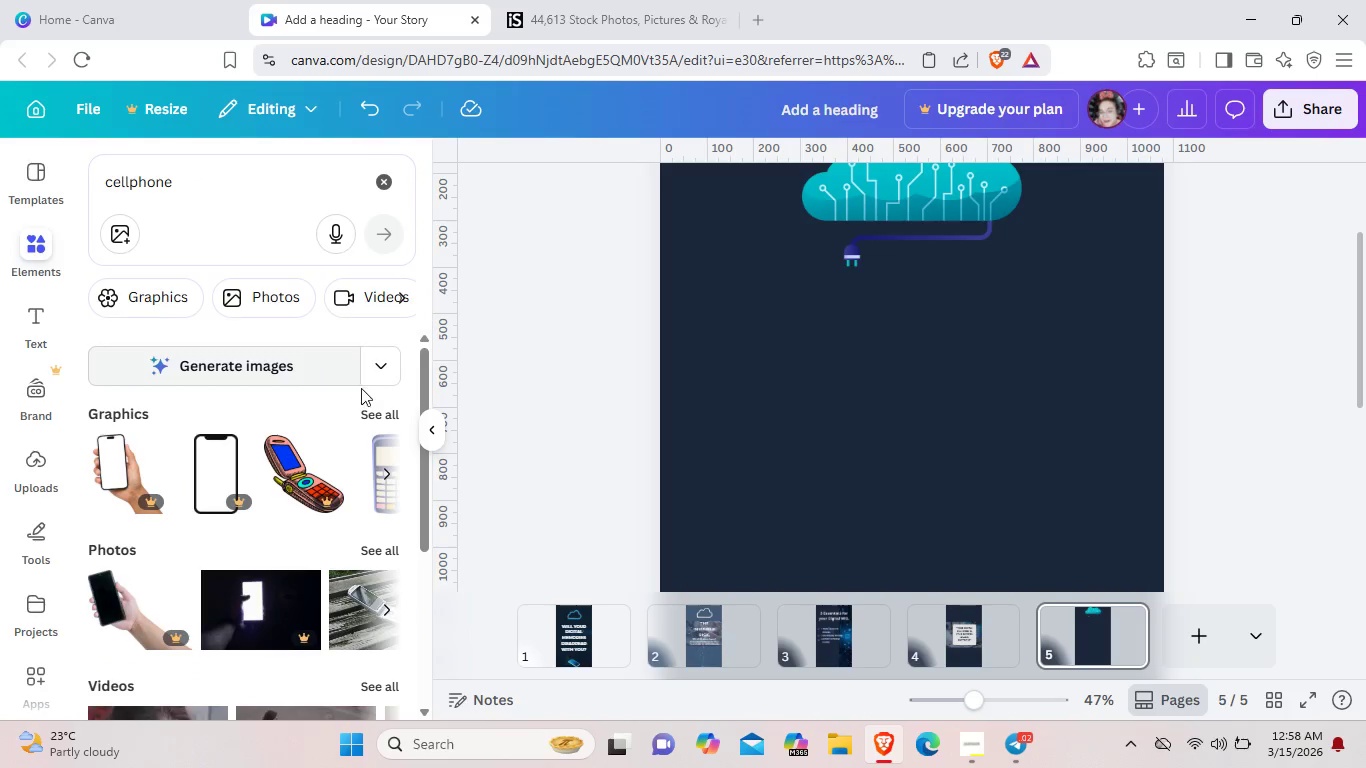 
left_click([368, 412])
 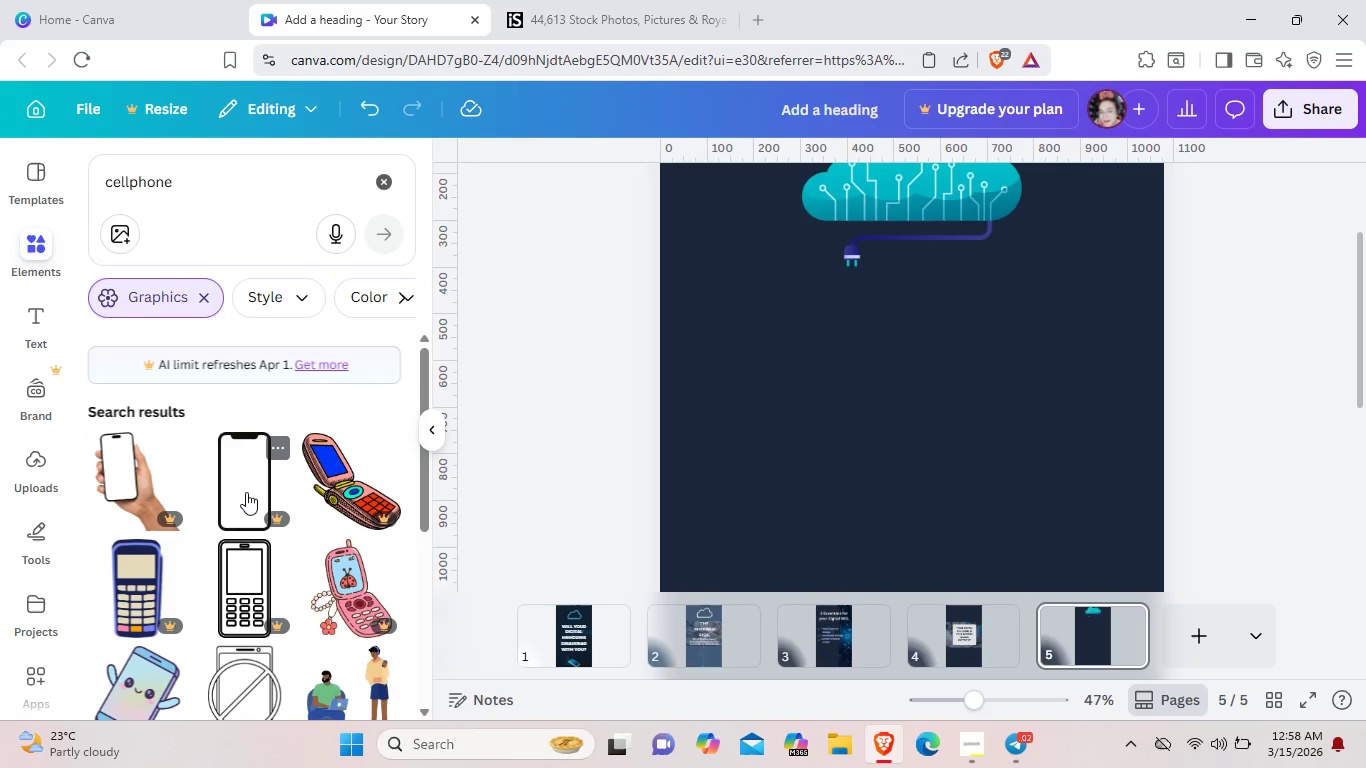 
left_click([246, 492])
 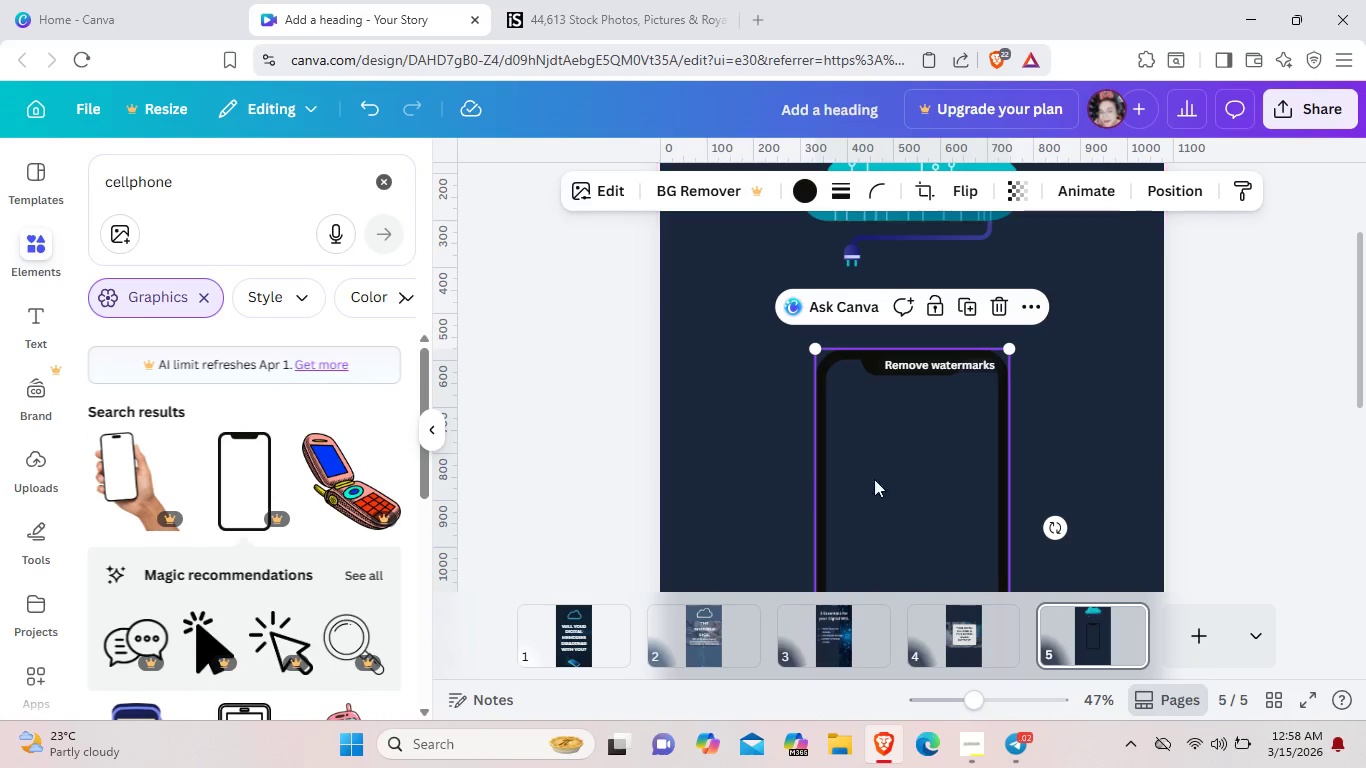 
left_click_drag(start_coordinate=[919, 476], to_coordinate=[905, 415])
 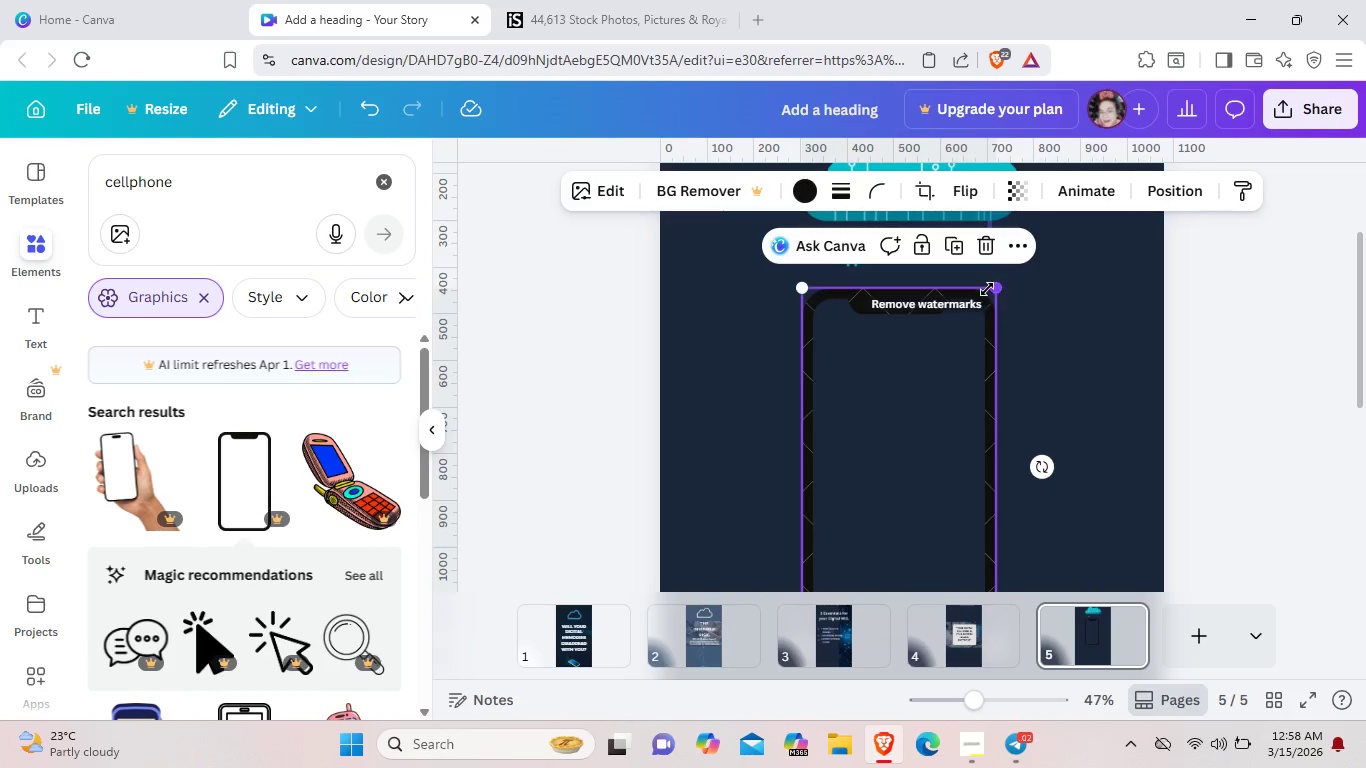 
left_click([985, 240])
 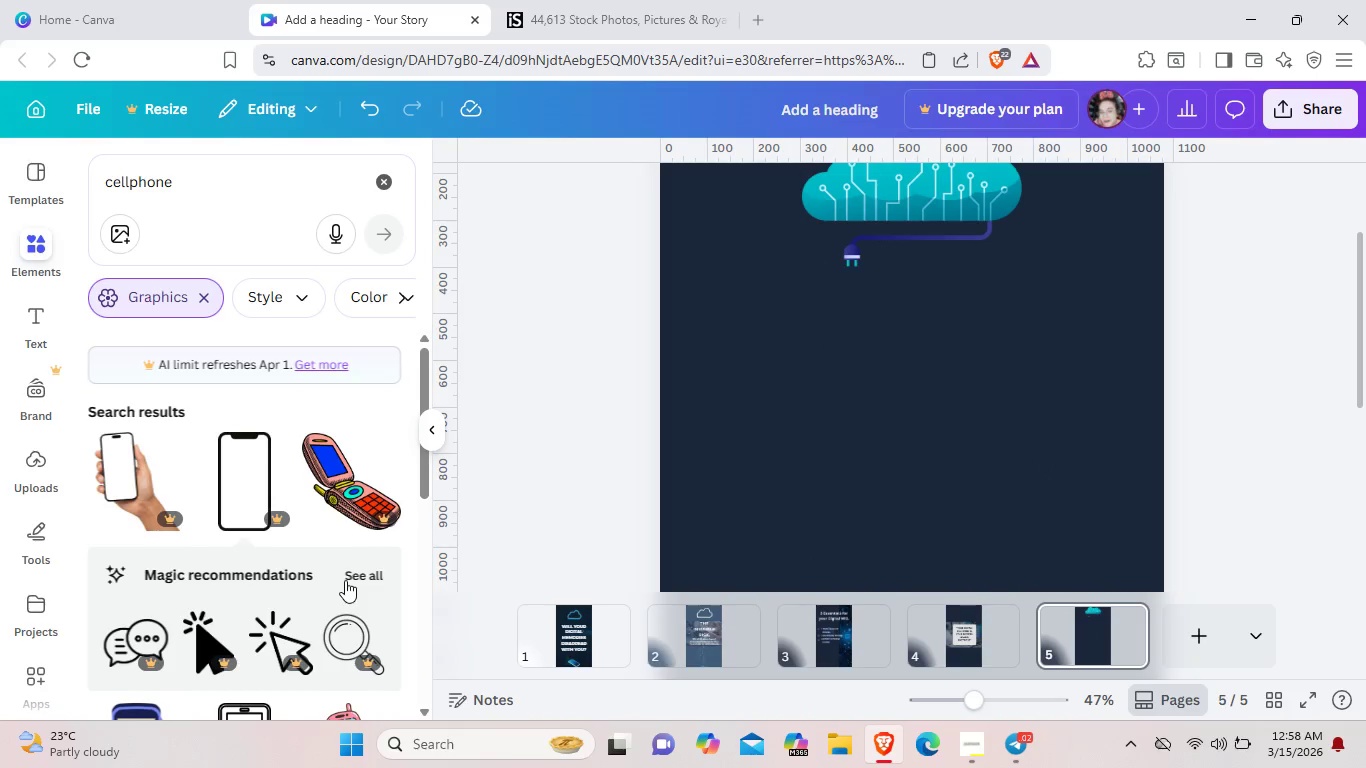 
left_click([348, 577])
 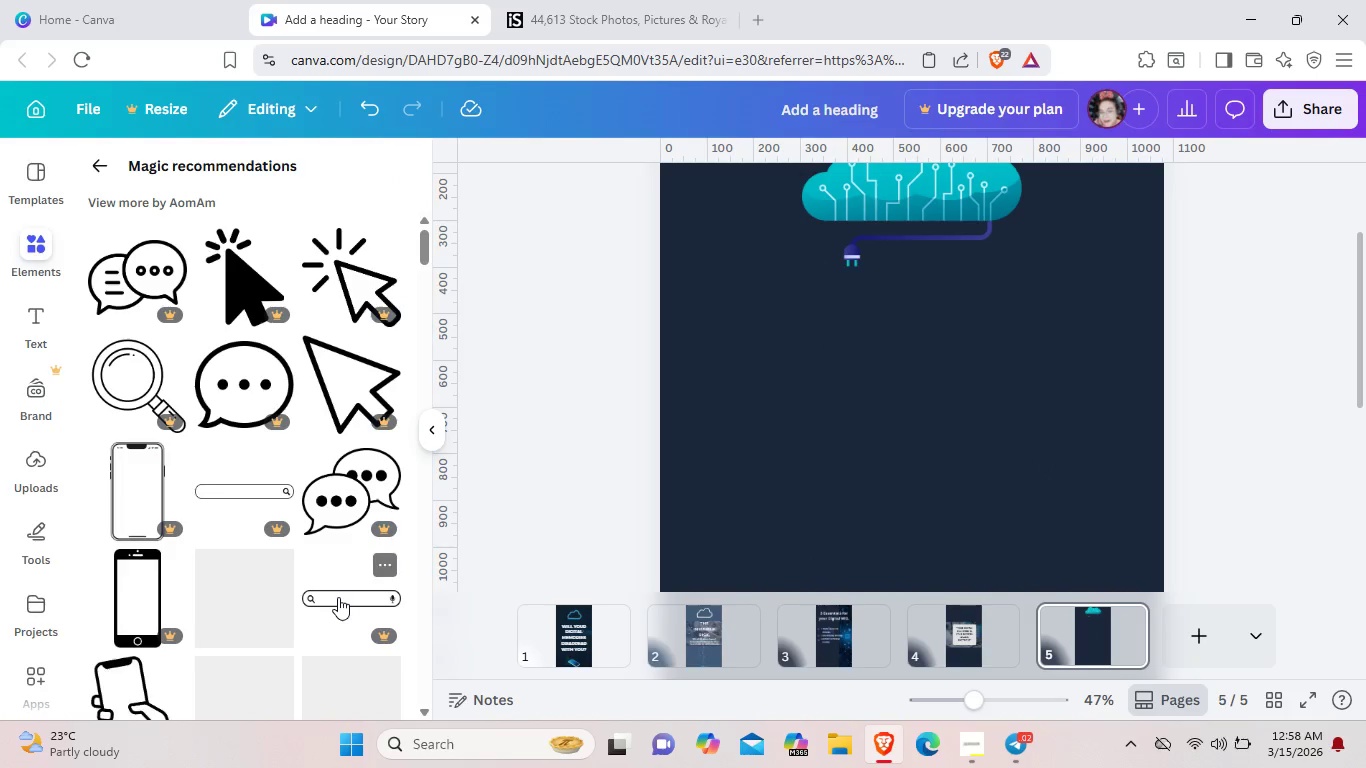 
scroll: coordinate [336, 593], scroll_direction: down, amount: 3.0
 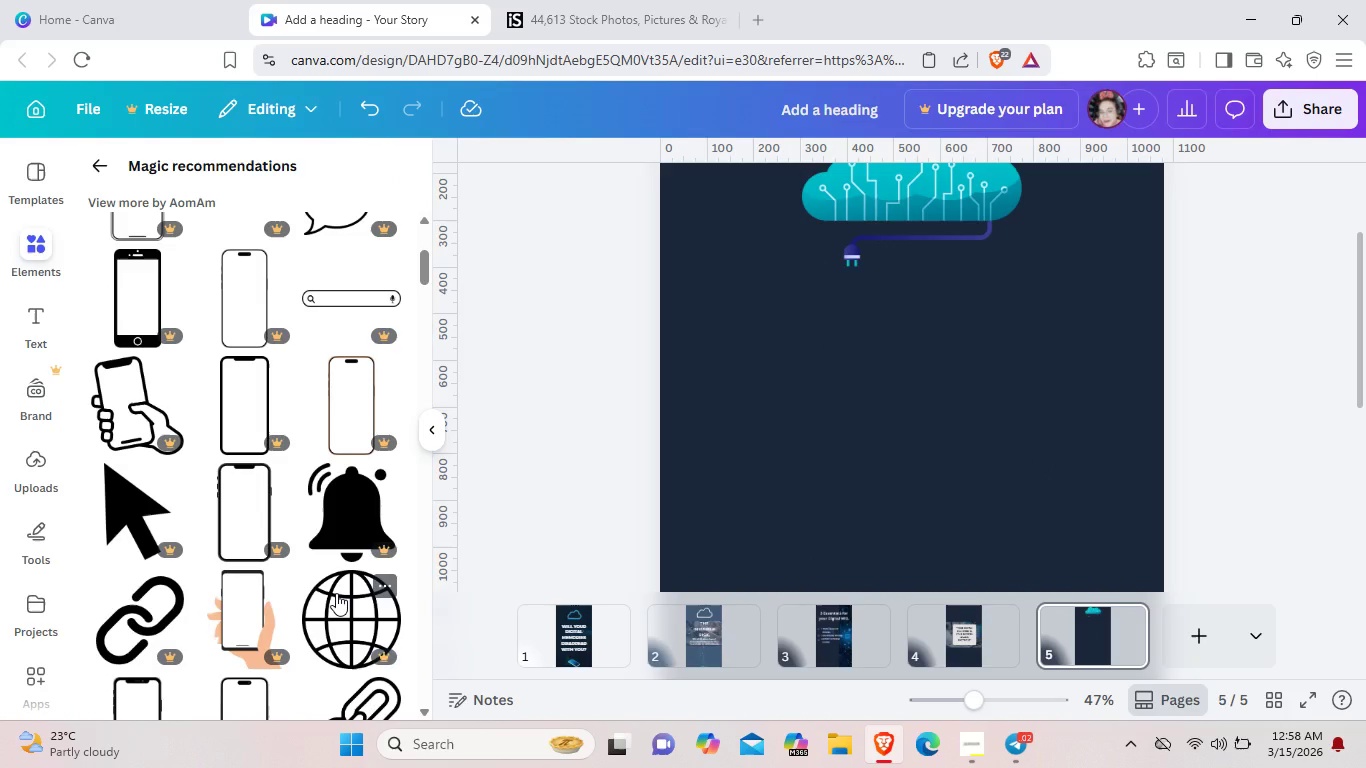 
scroll: coordinate [336, 593], scroll_direction: up, amount: 1.0
 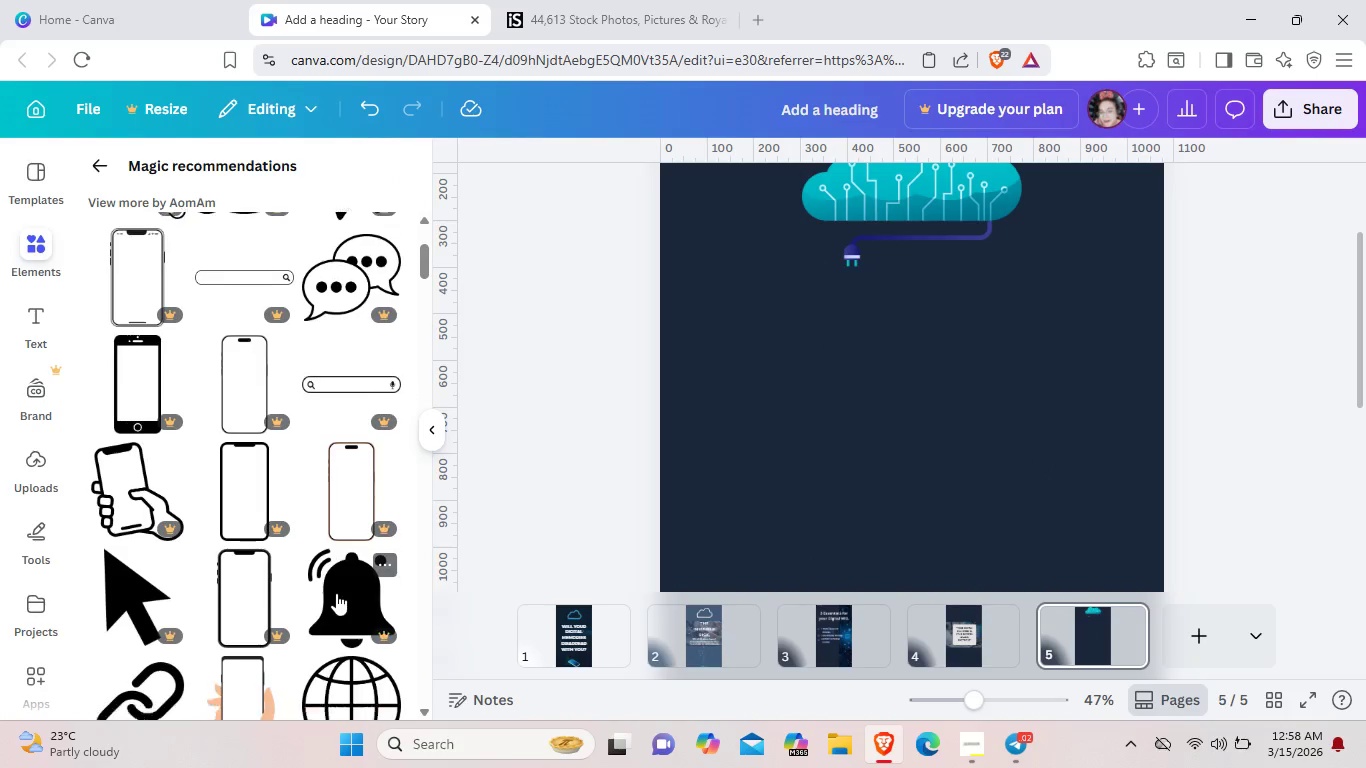 
scroll: coordinate [336, 593], scroll_direction: down, amount: 16.0
 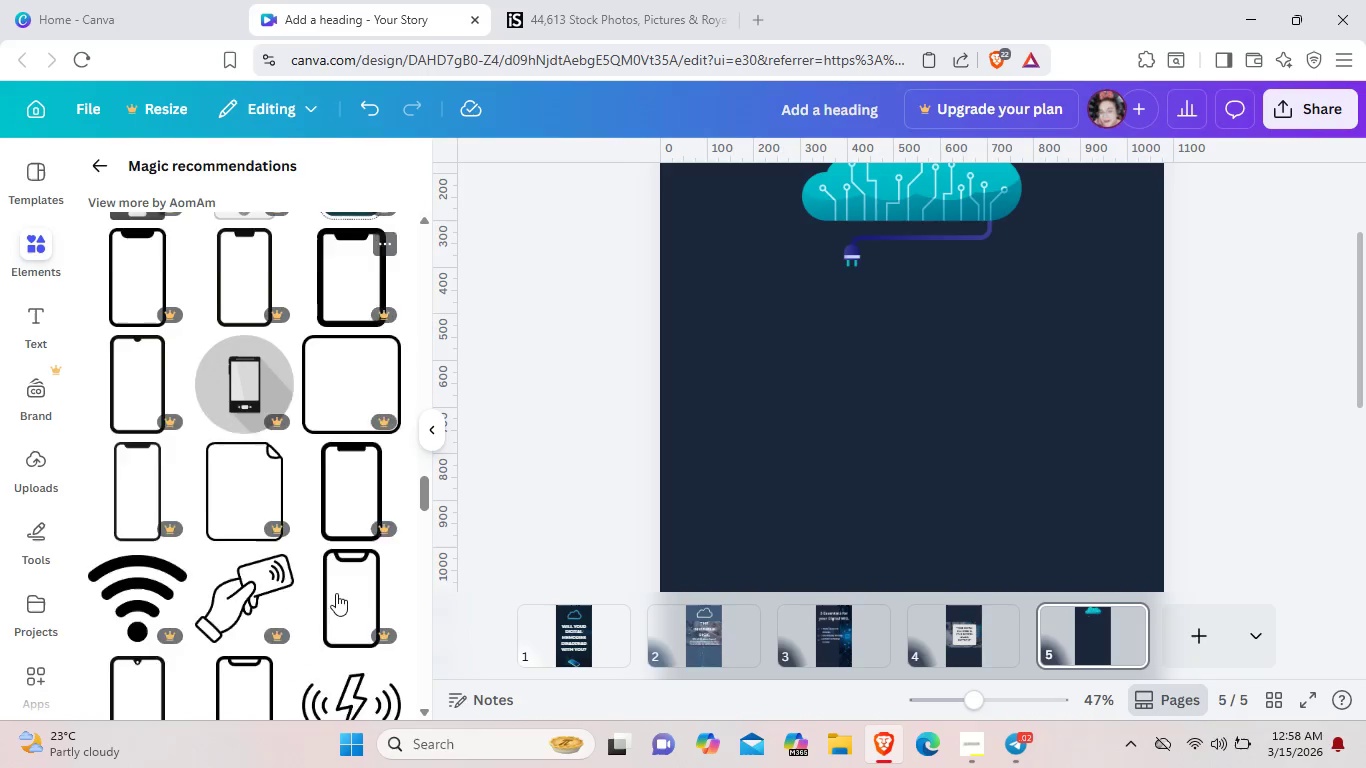 
scroll: coordinate [323, 584], scroll_direction: down, amount: 20.0
 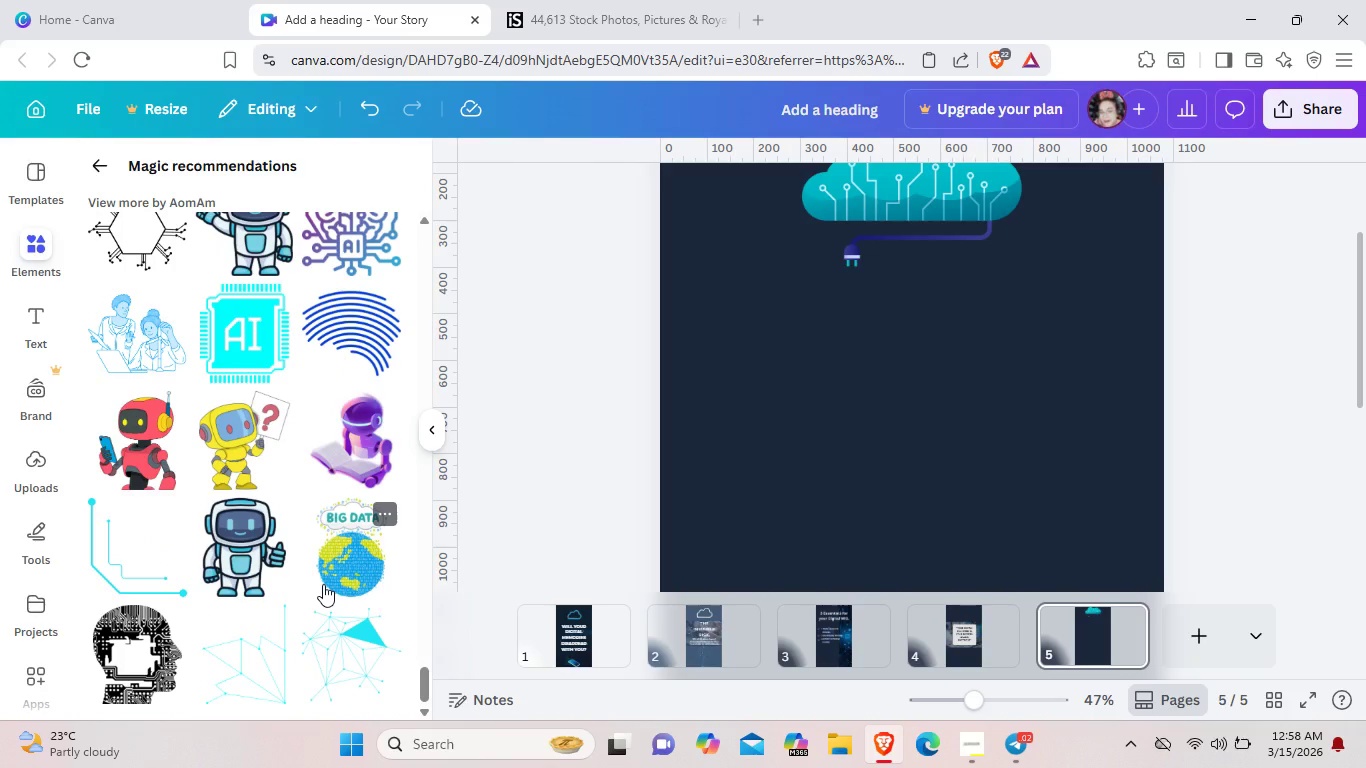 
scroll: coordinate [323, 584], scroll_direction: up, amount: 5.0
 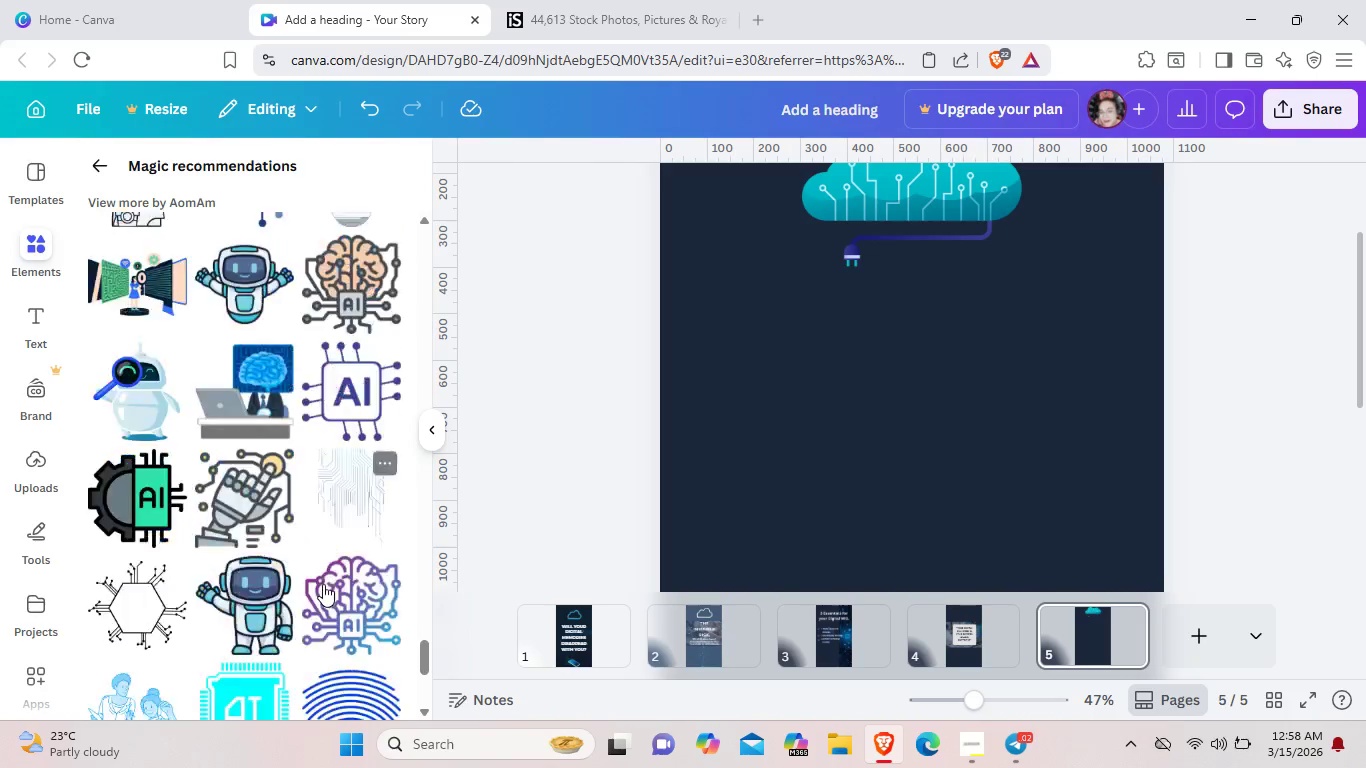 
scroll: coordinate [323, 584], scroll_direction: down, amount: 6.0
 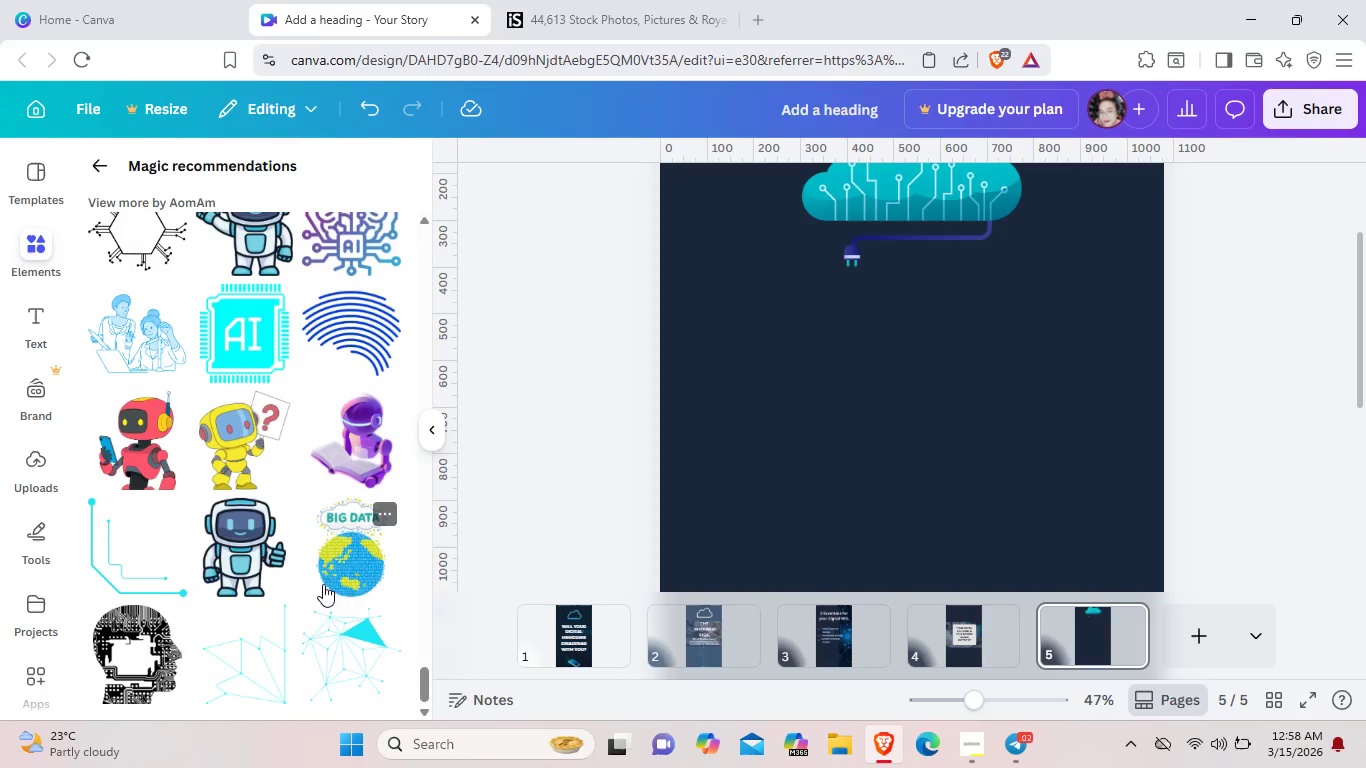 
scroll: coordinate [323, 584], scroll_direction: up, amount: 6.0
 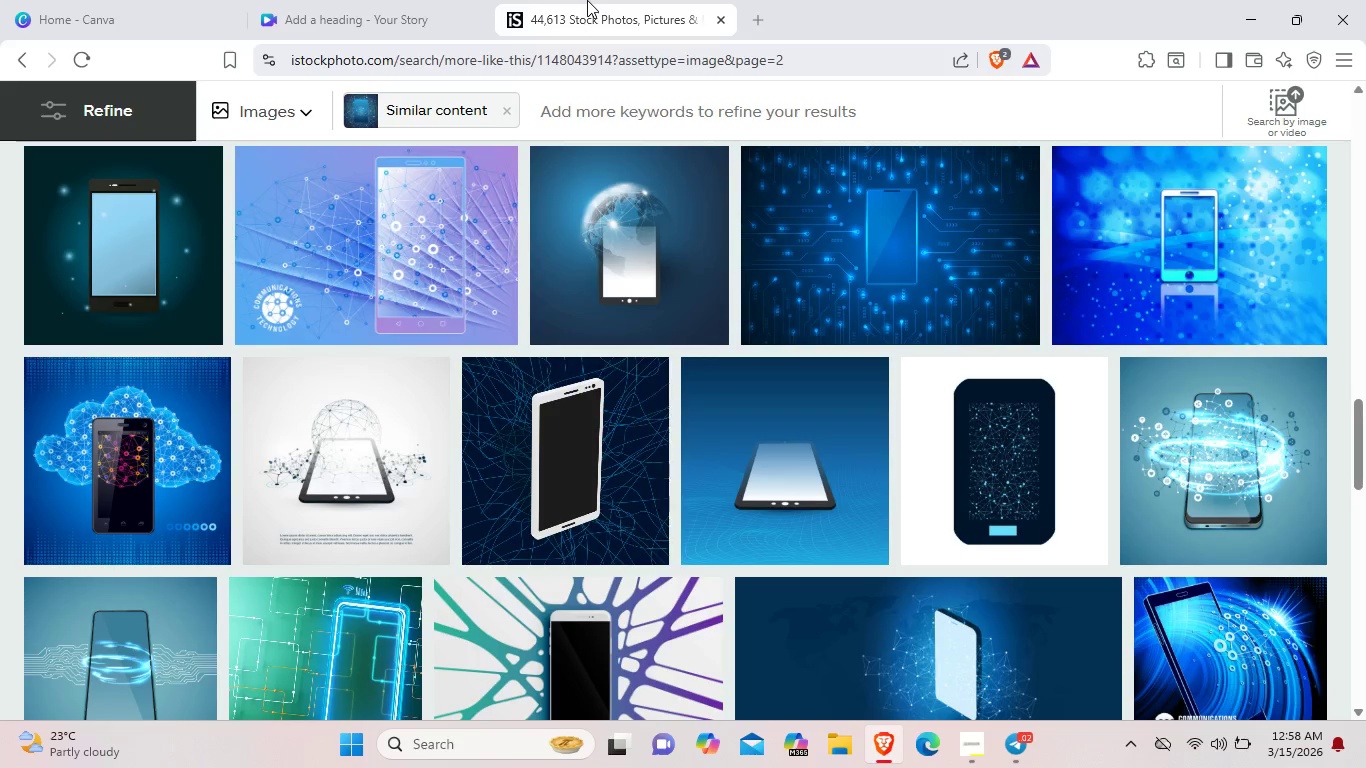 
left_click([587, 0])
 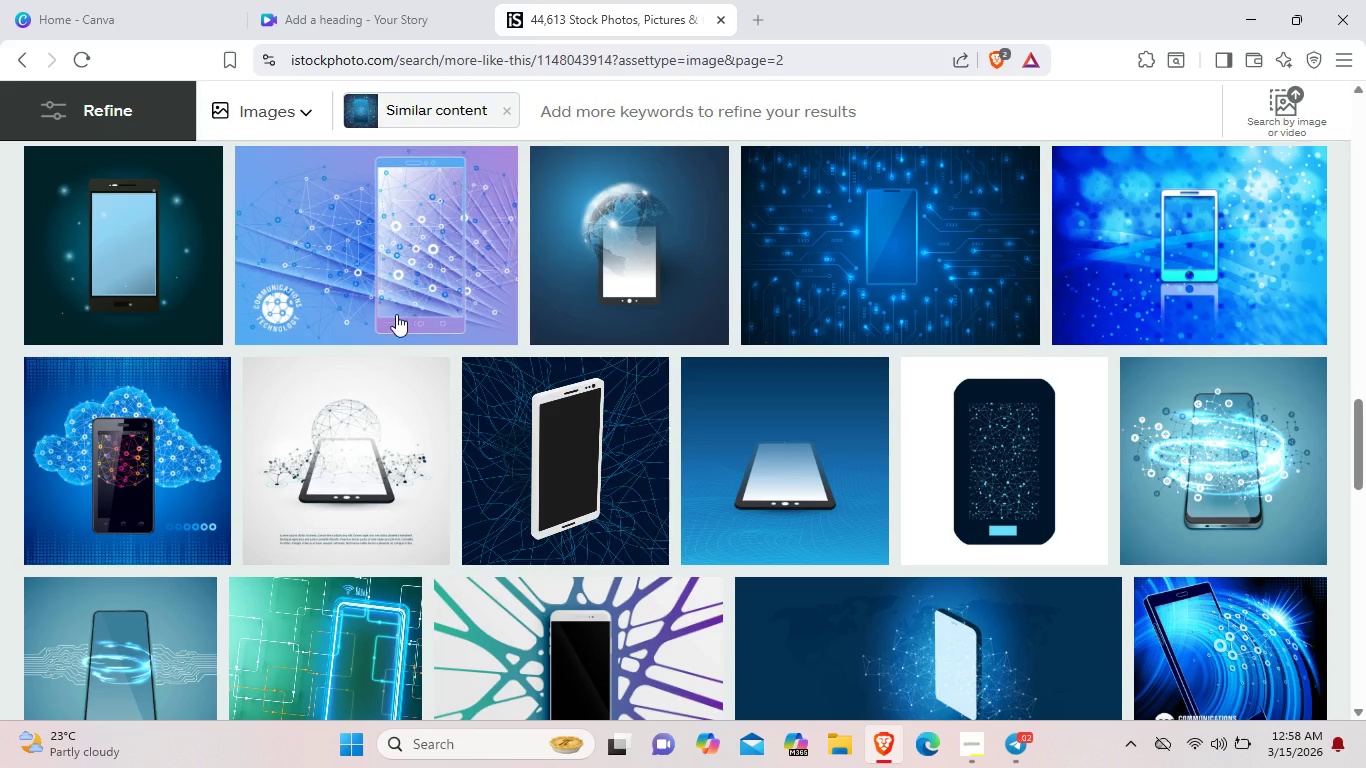 
scroll: coordinate [551, 544], scroll_direction: up, amount: 27.0
 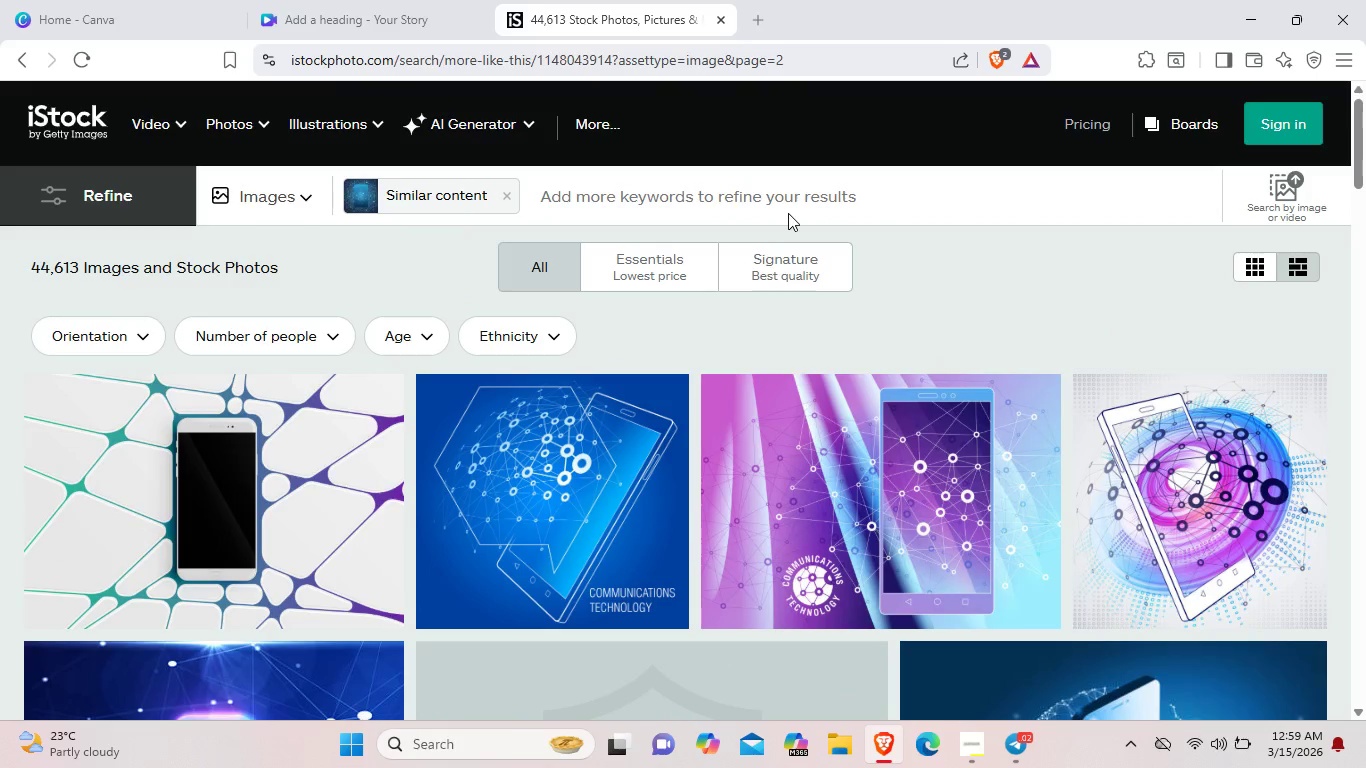 
left_click([788, 213])
 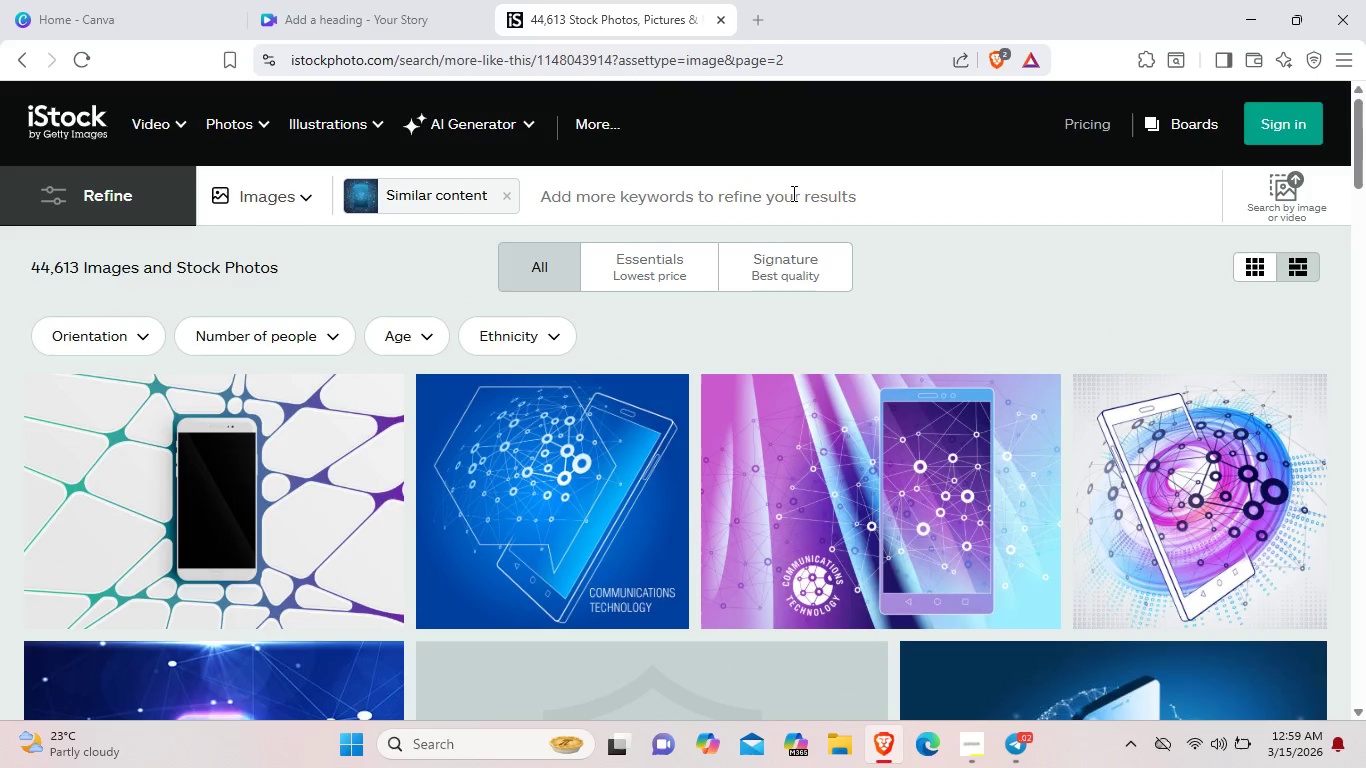 
left_click([792, 193])
 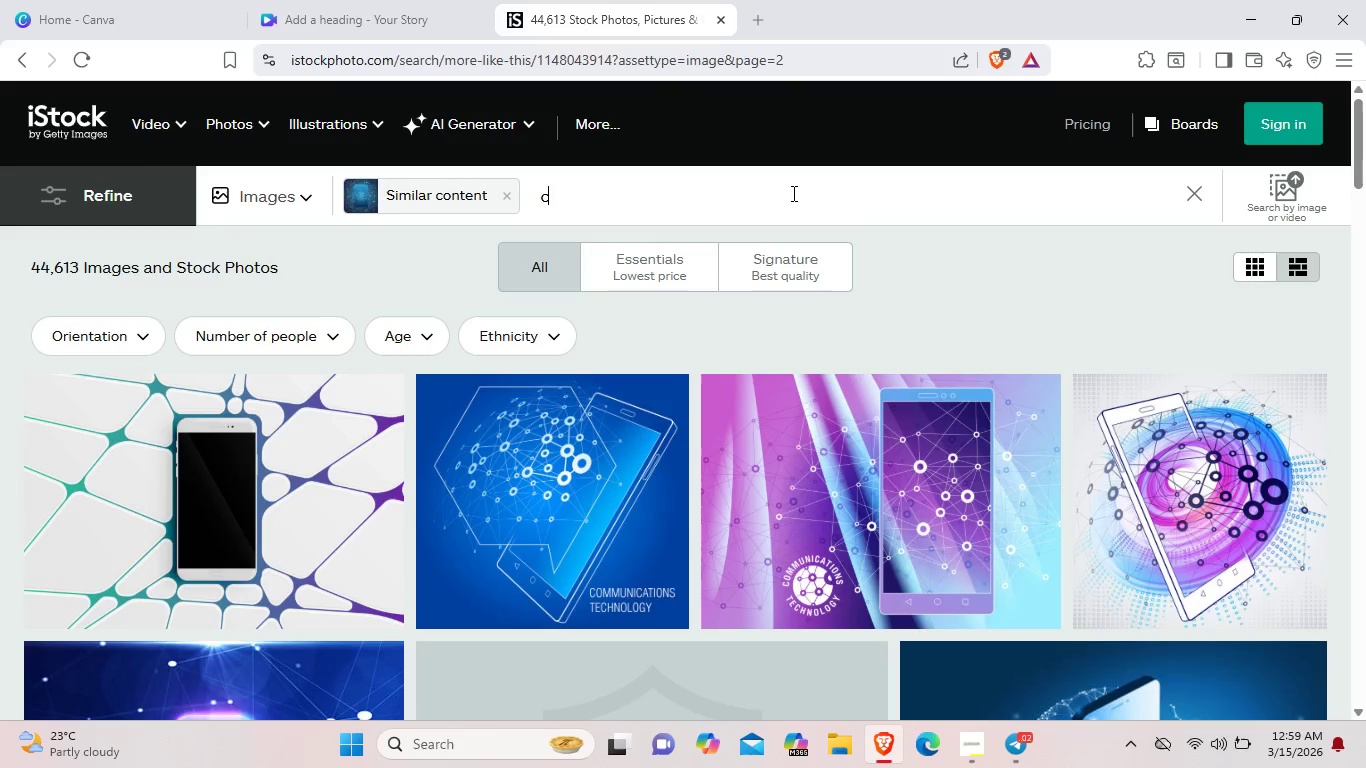 
hold_key(key=C, duration=0.42)
 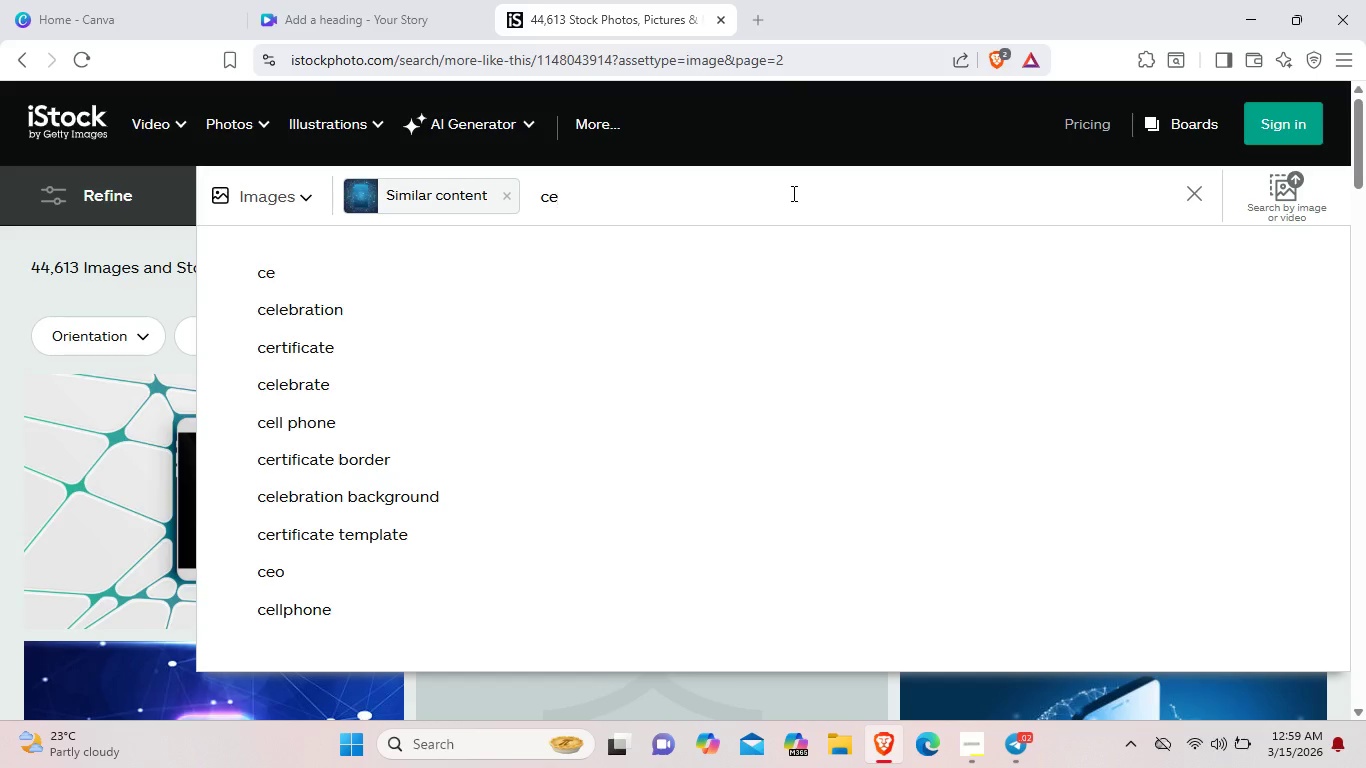 
type(ellphone clip art)
 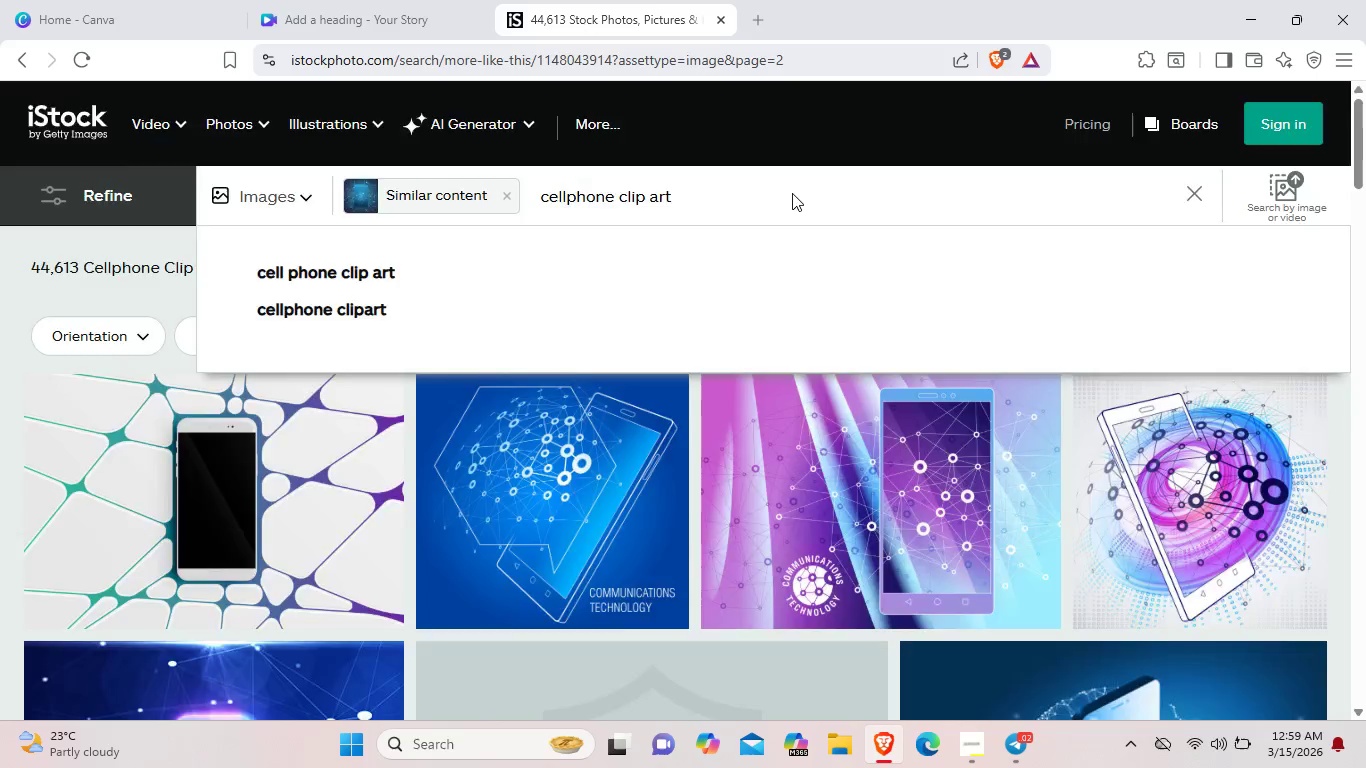 
key(Enter)
 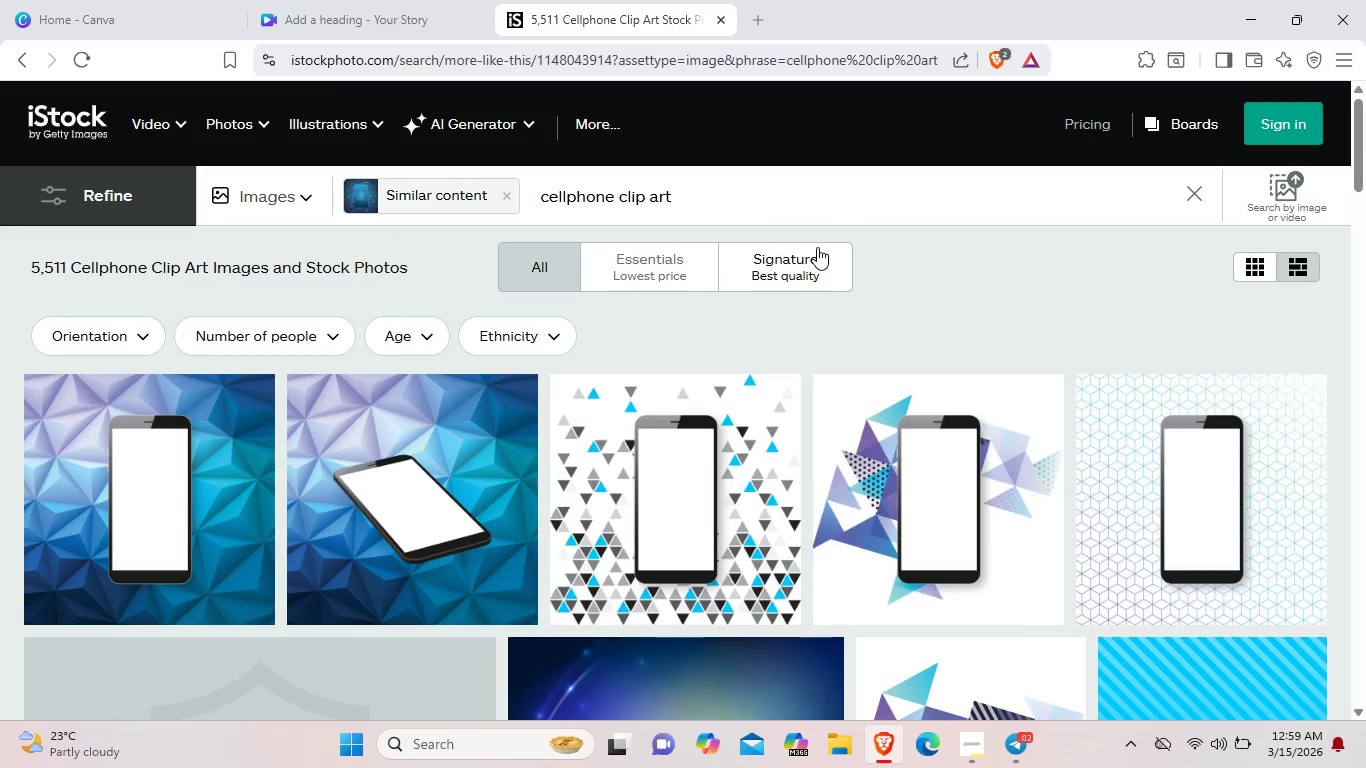 
scroll: coordinate [903, 276], scroll_direction: down, amount: 13.0
 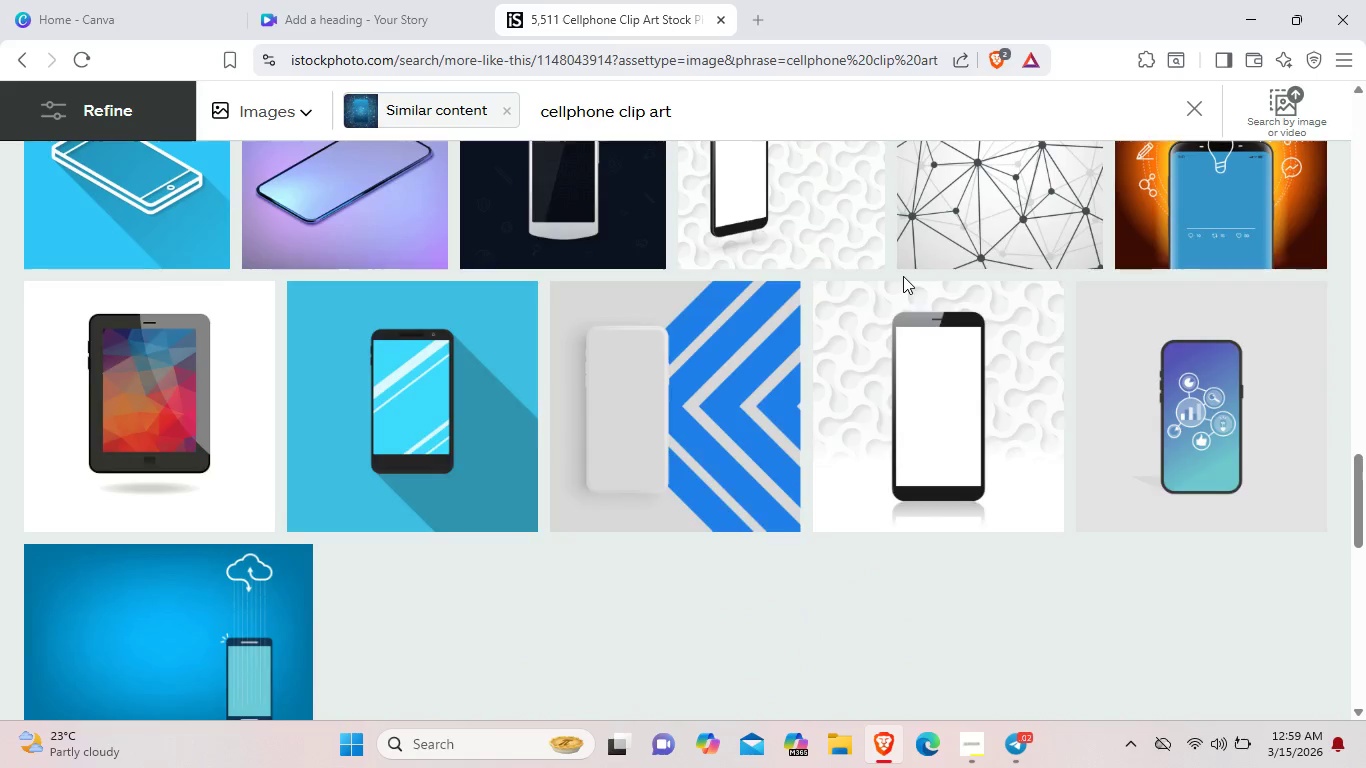 
scroll: coordinate [903, 276], scroll_direction: up, amount: 26.0
 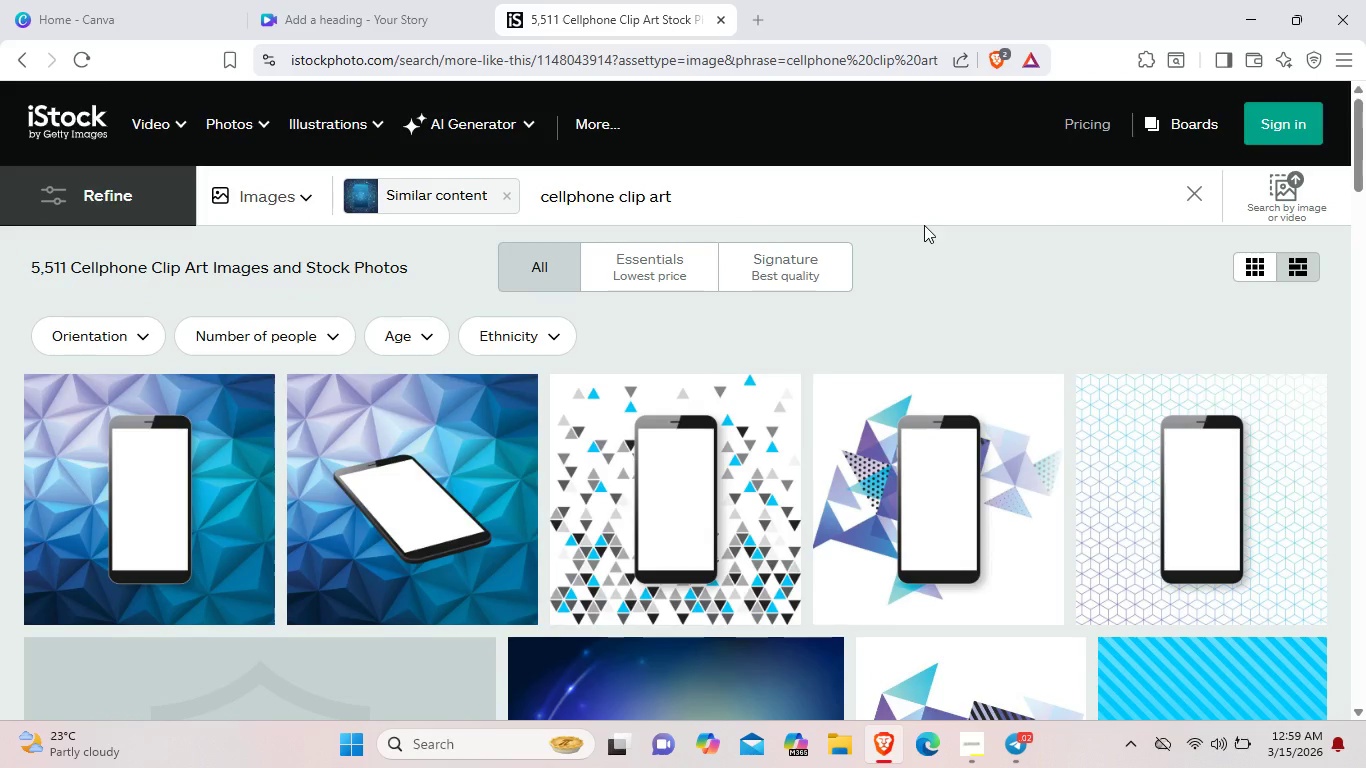 
wait(5.15)
 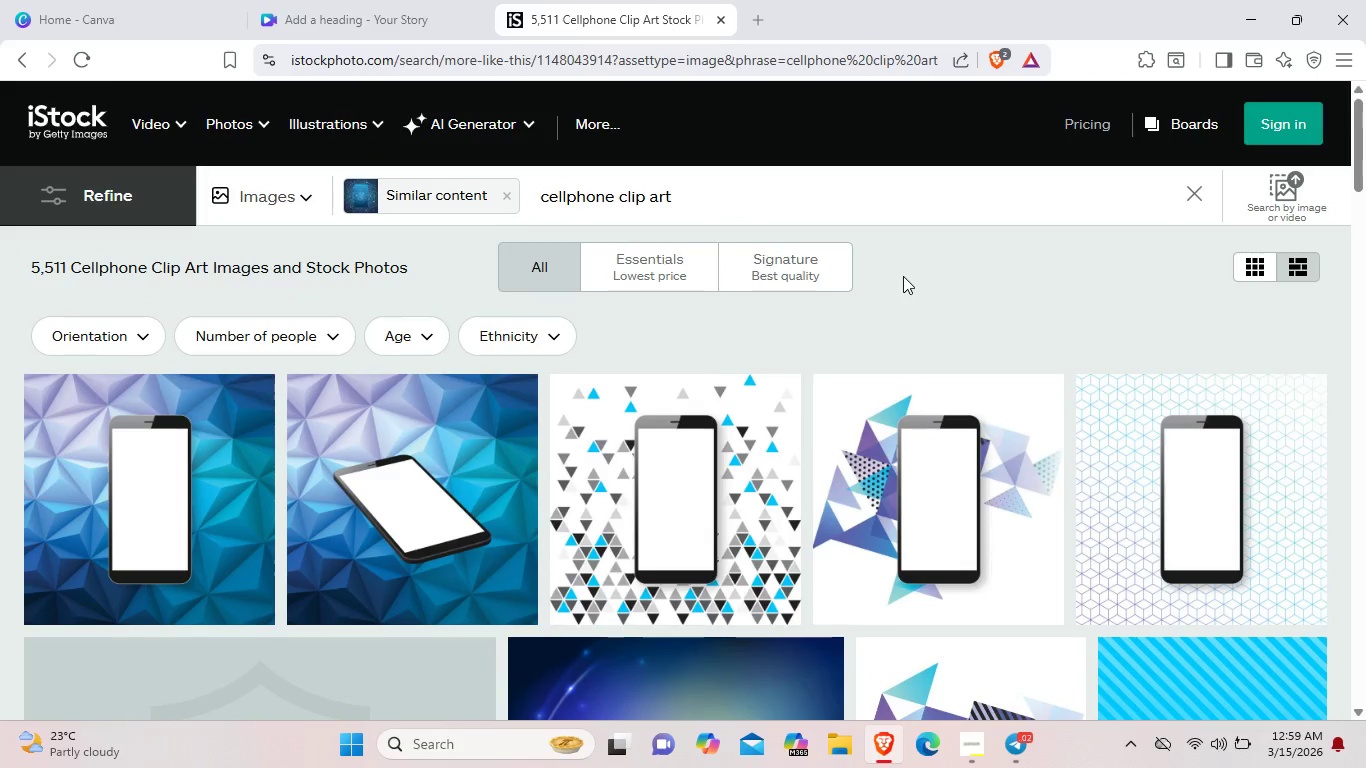 
right_click([1148, 449])
 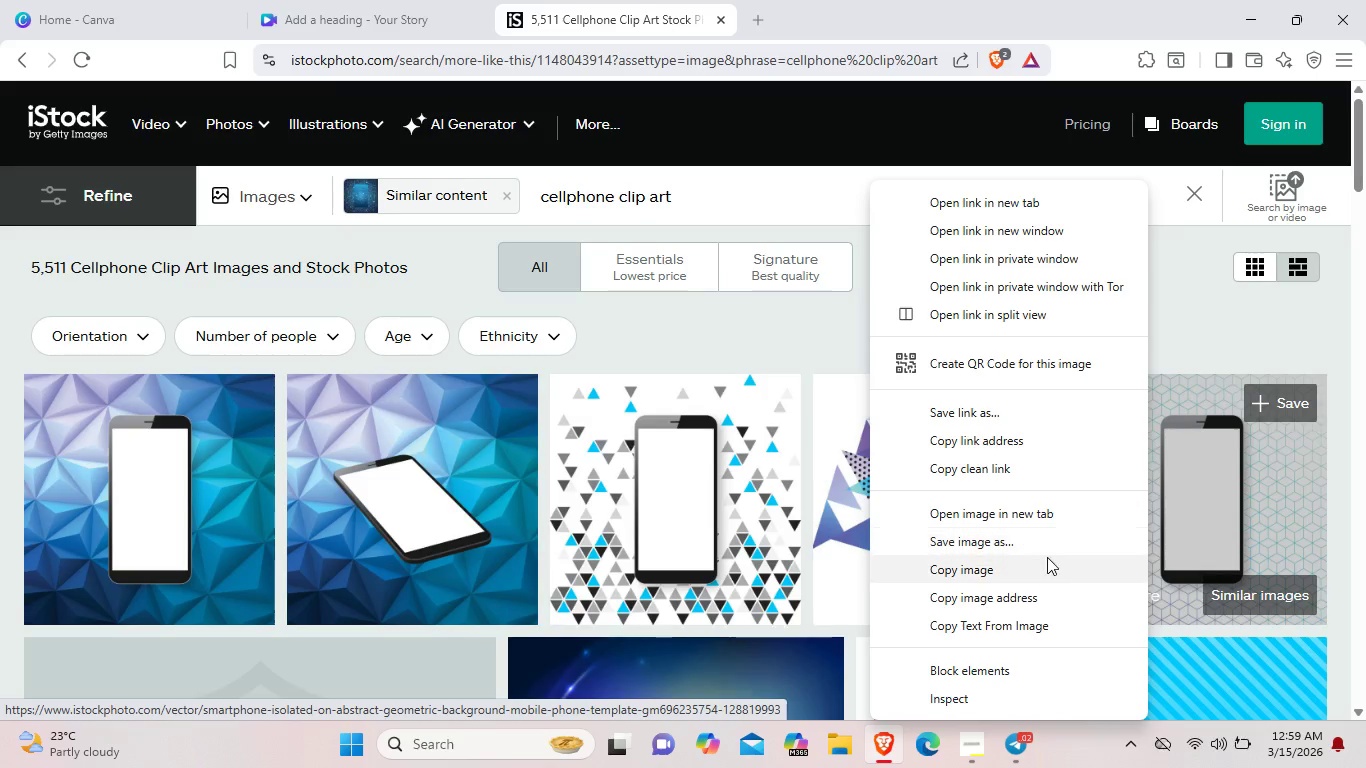 
left_click([1045, 565])
 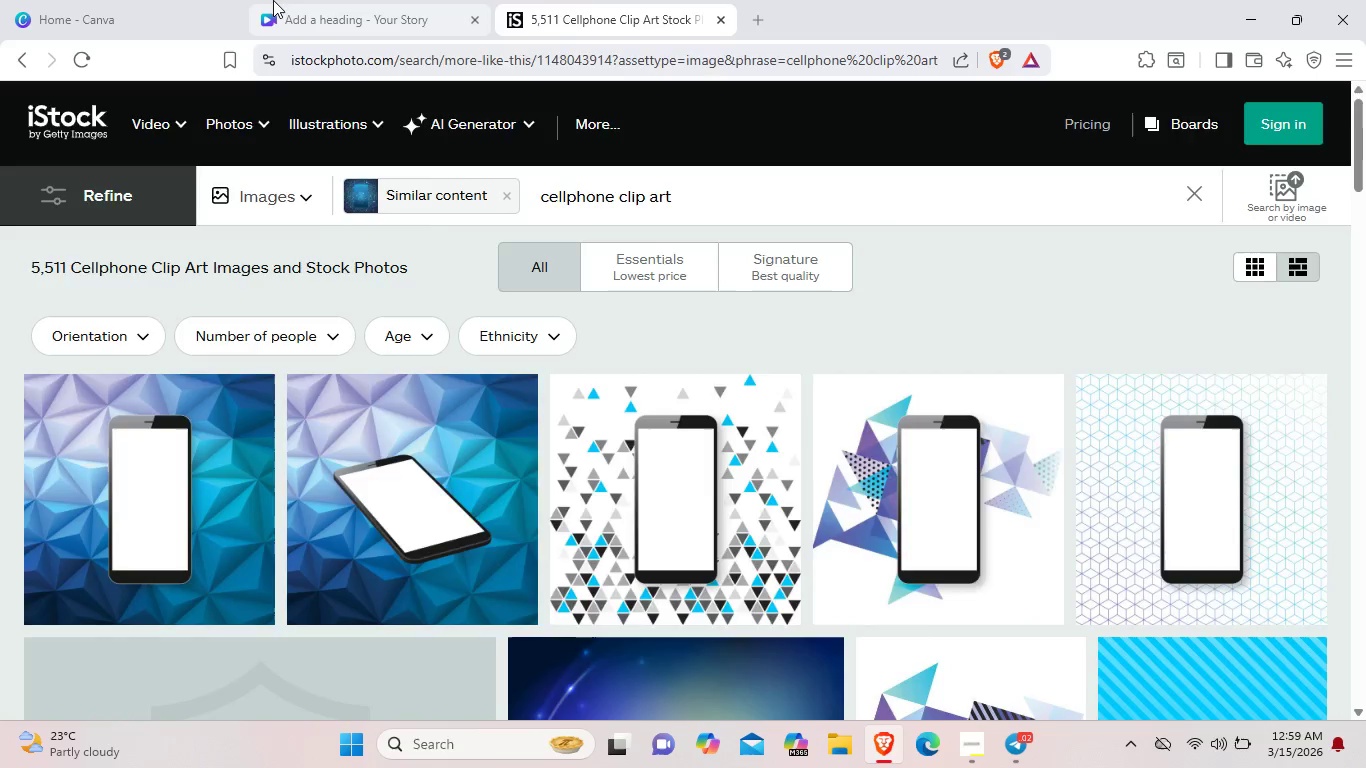 
left_click([273, 0])
 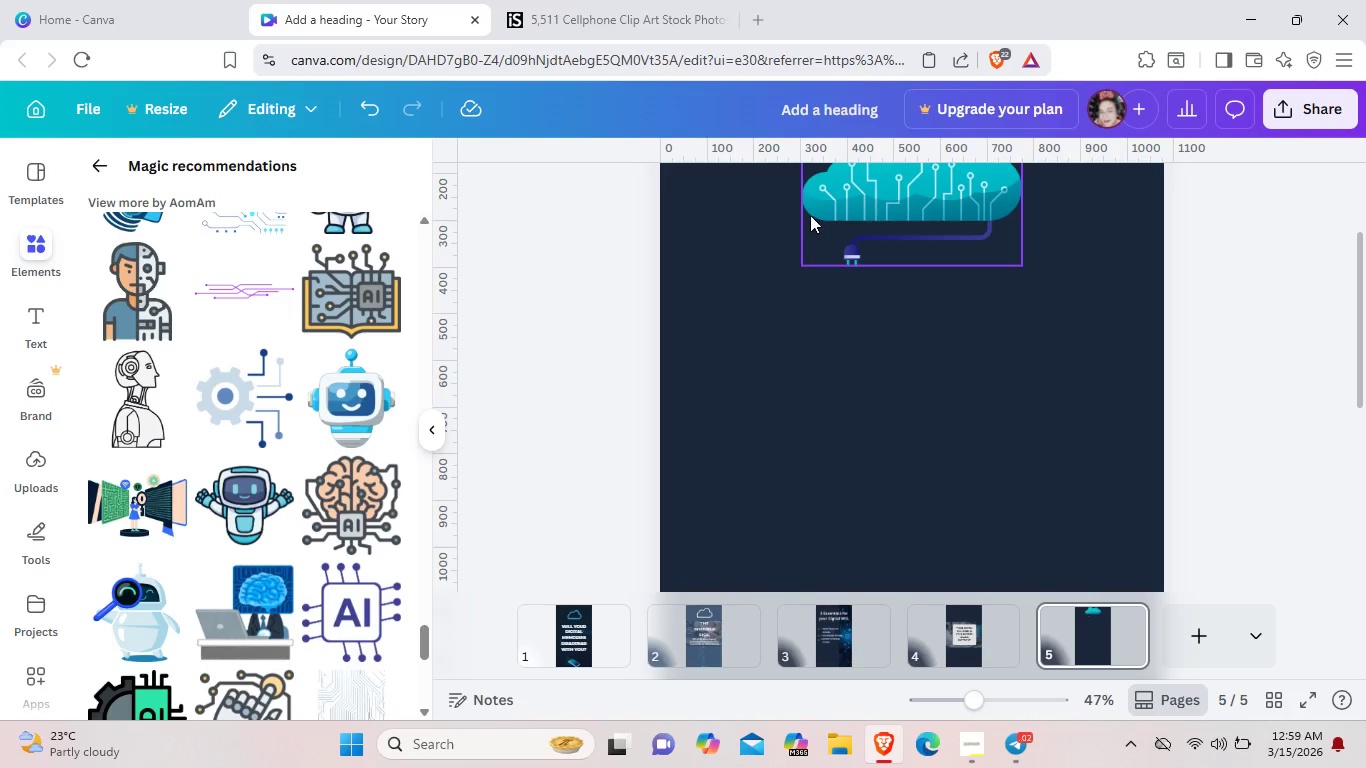 
right_click([803, 301])
 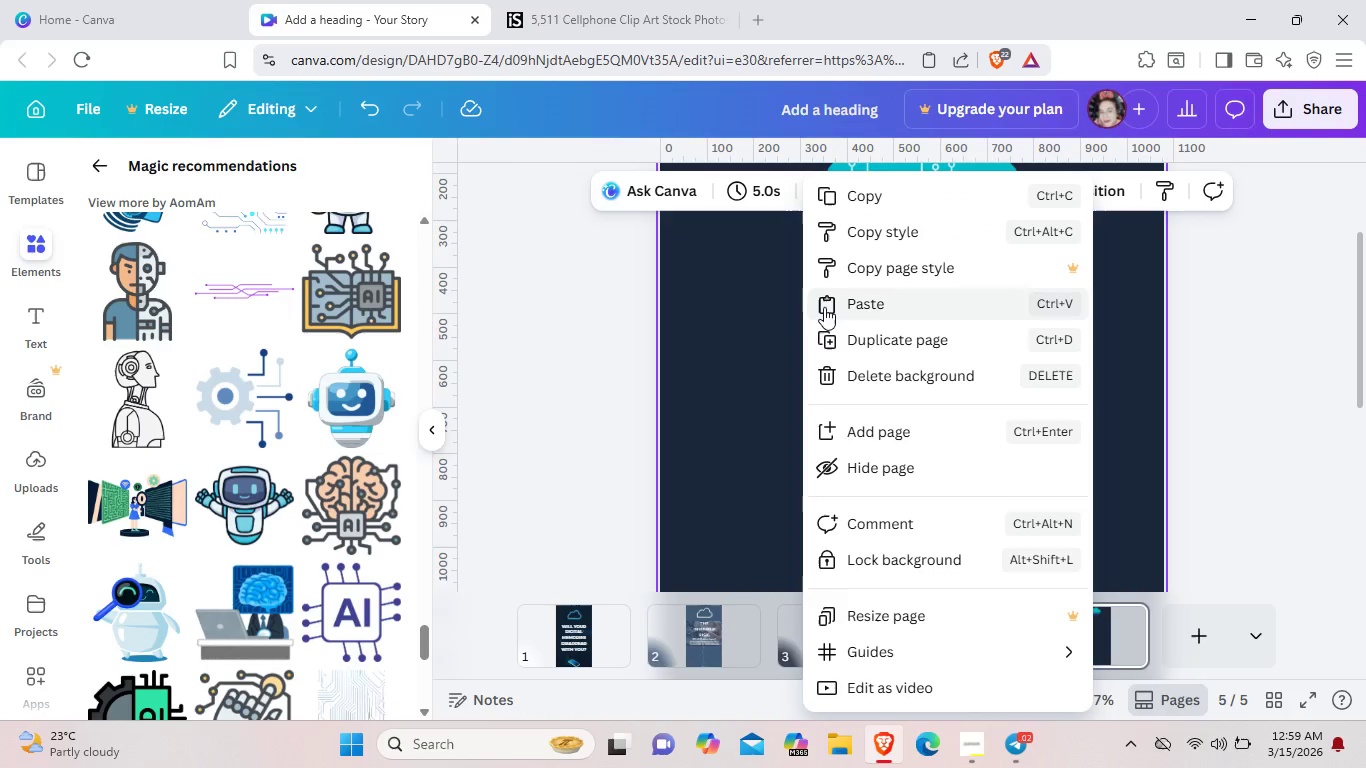 
left_click([827, 305])
 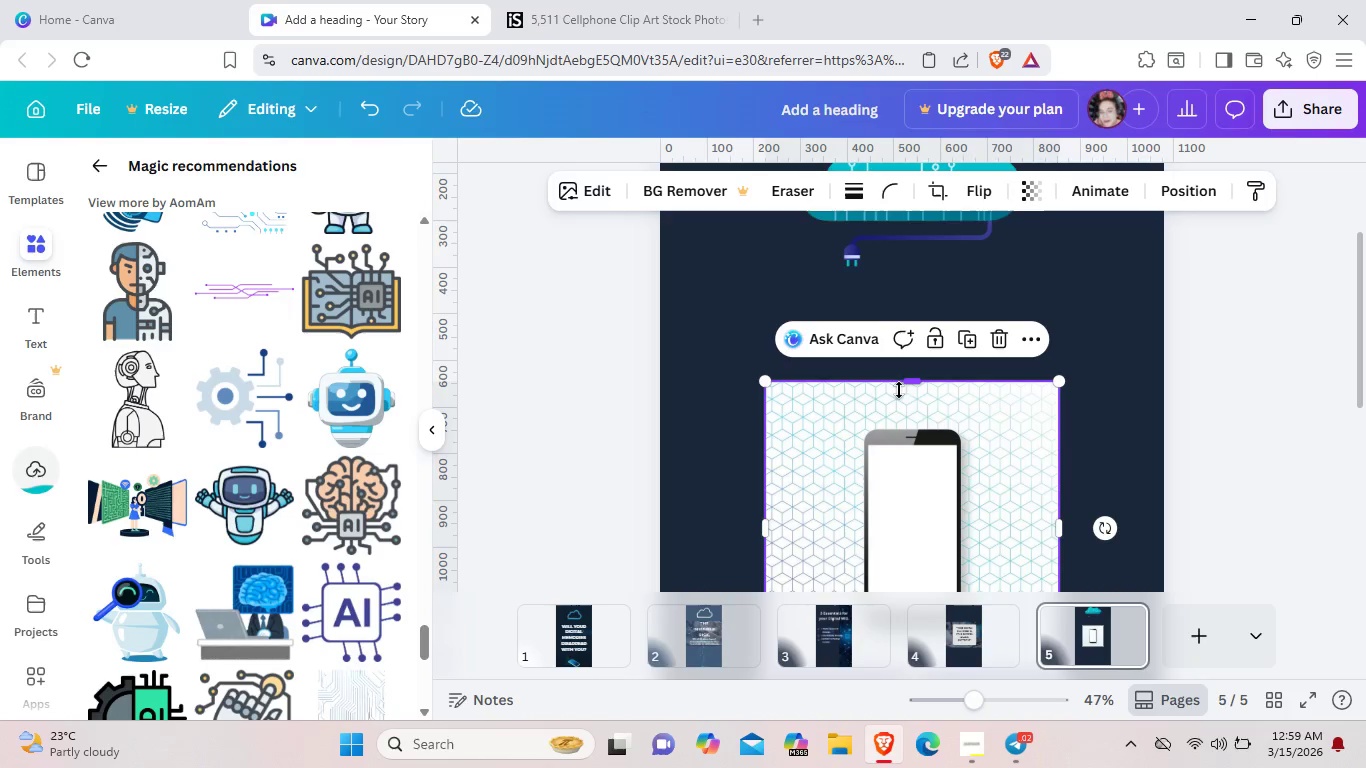 
left_click([899, 396])
 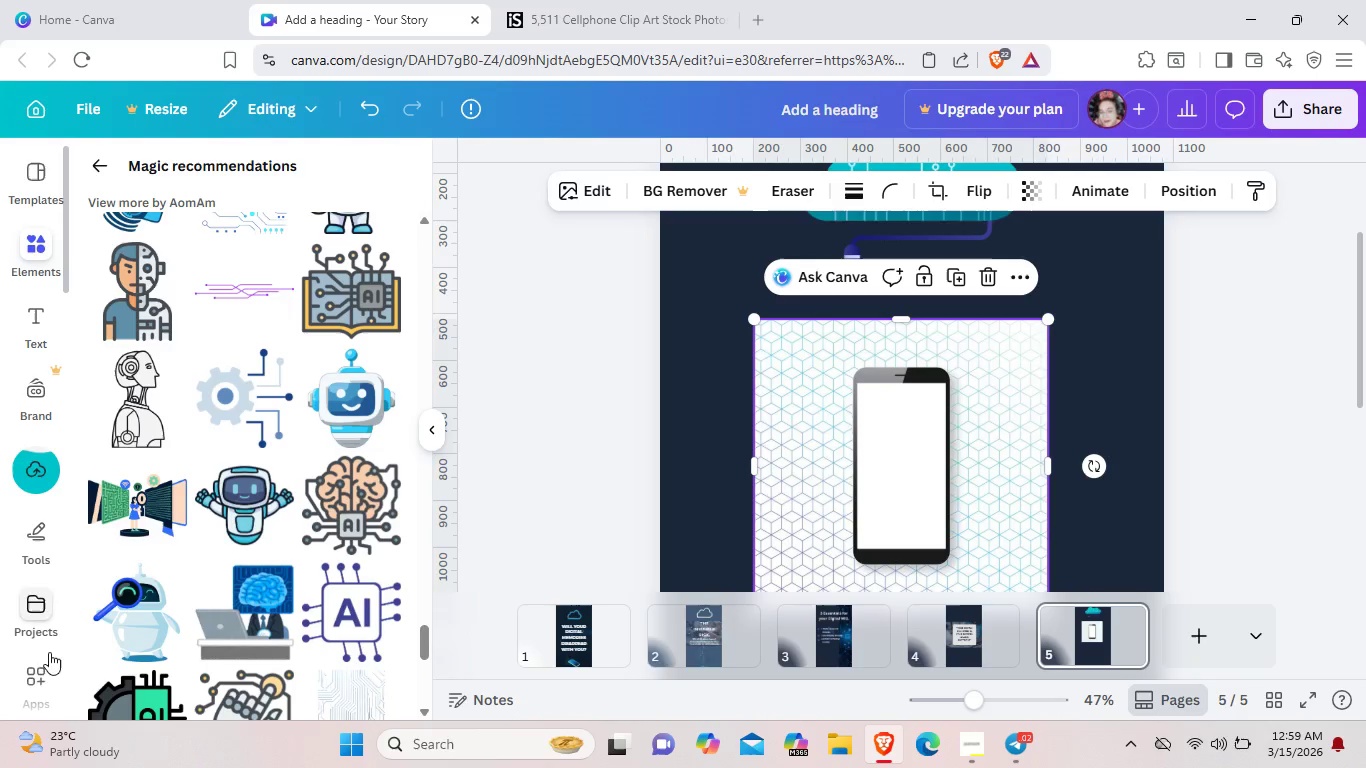 
left_click([35, 663])
 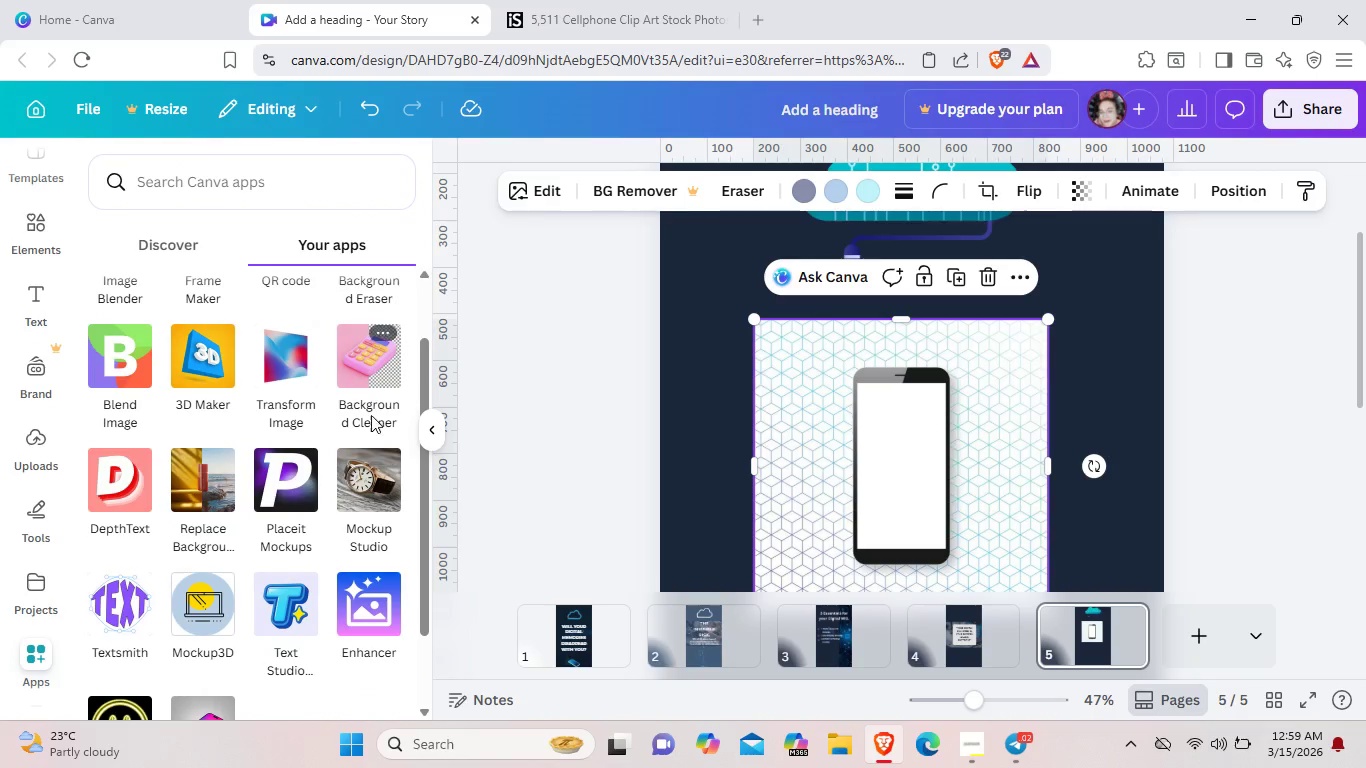 
left_click([364, 372])
 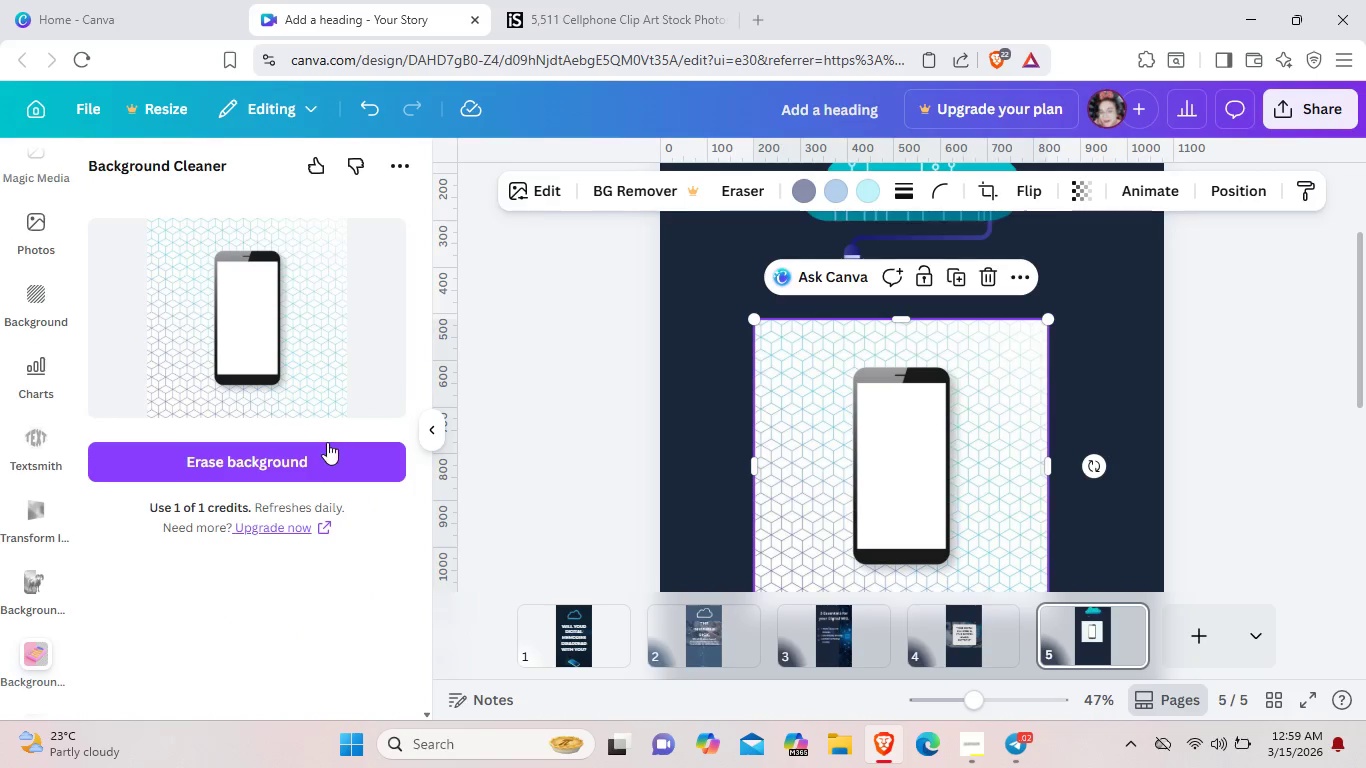 
left_click([325, 446])
 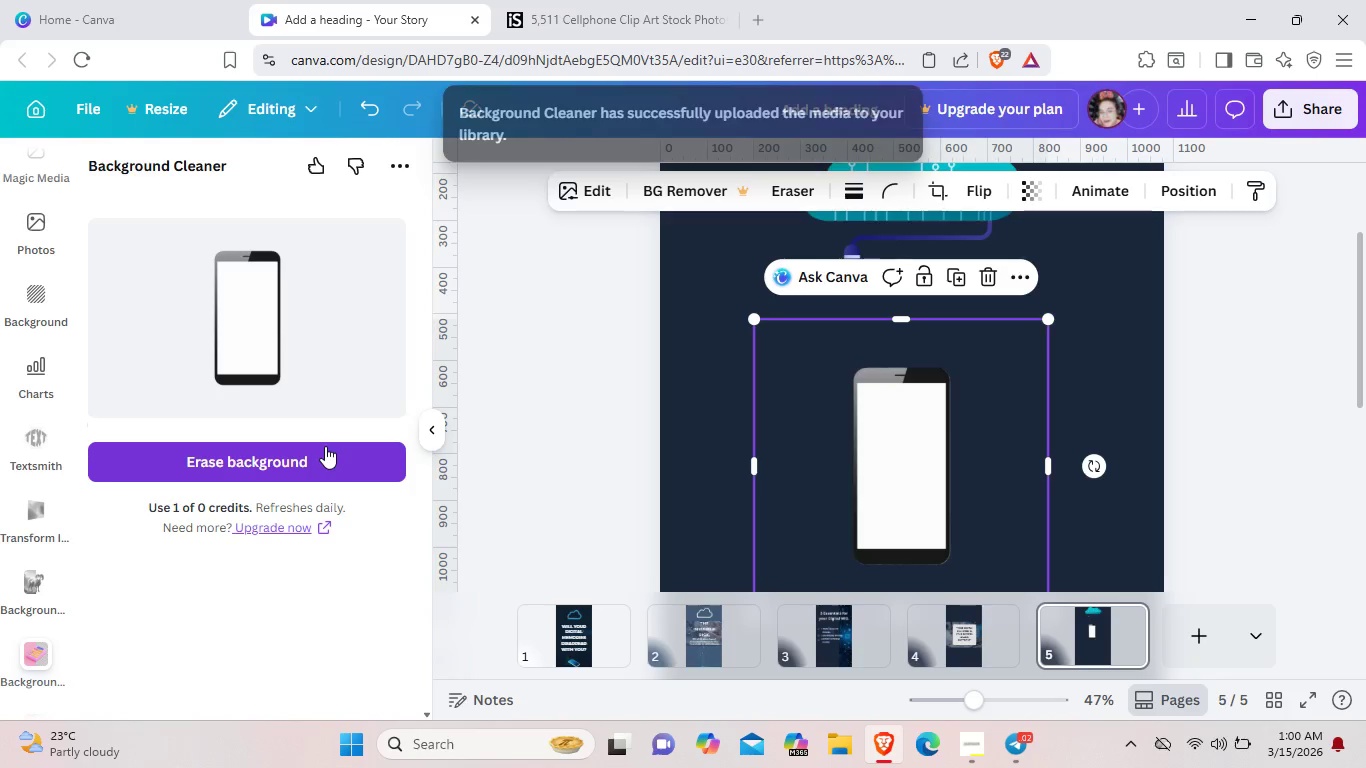 
wait(19.2)
 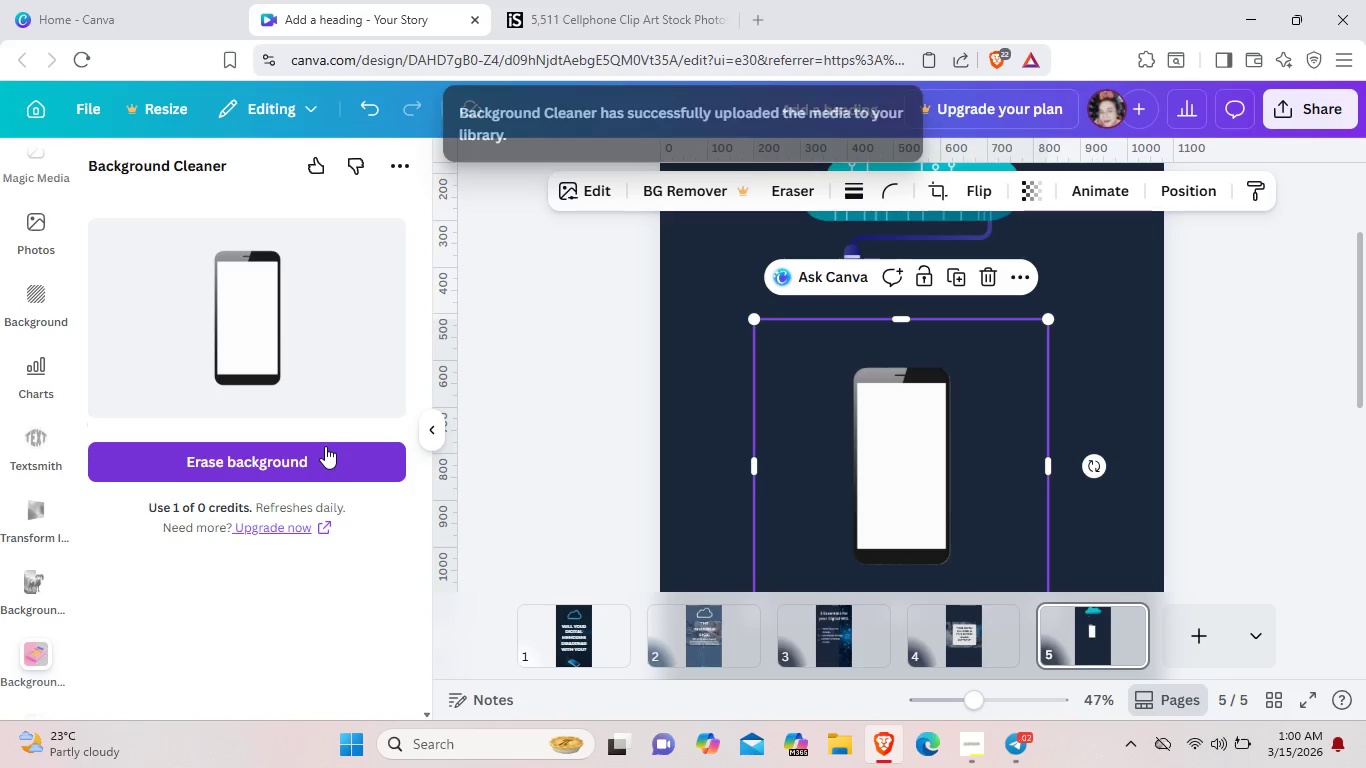 
left_click([1098, 334])
 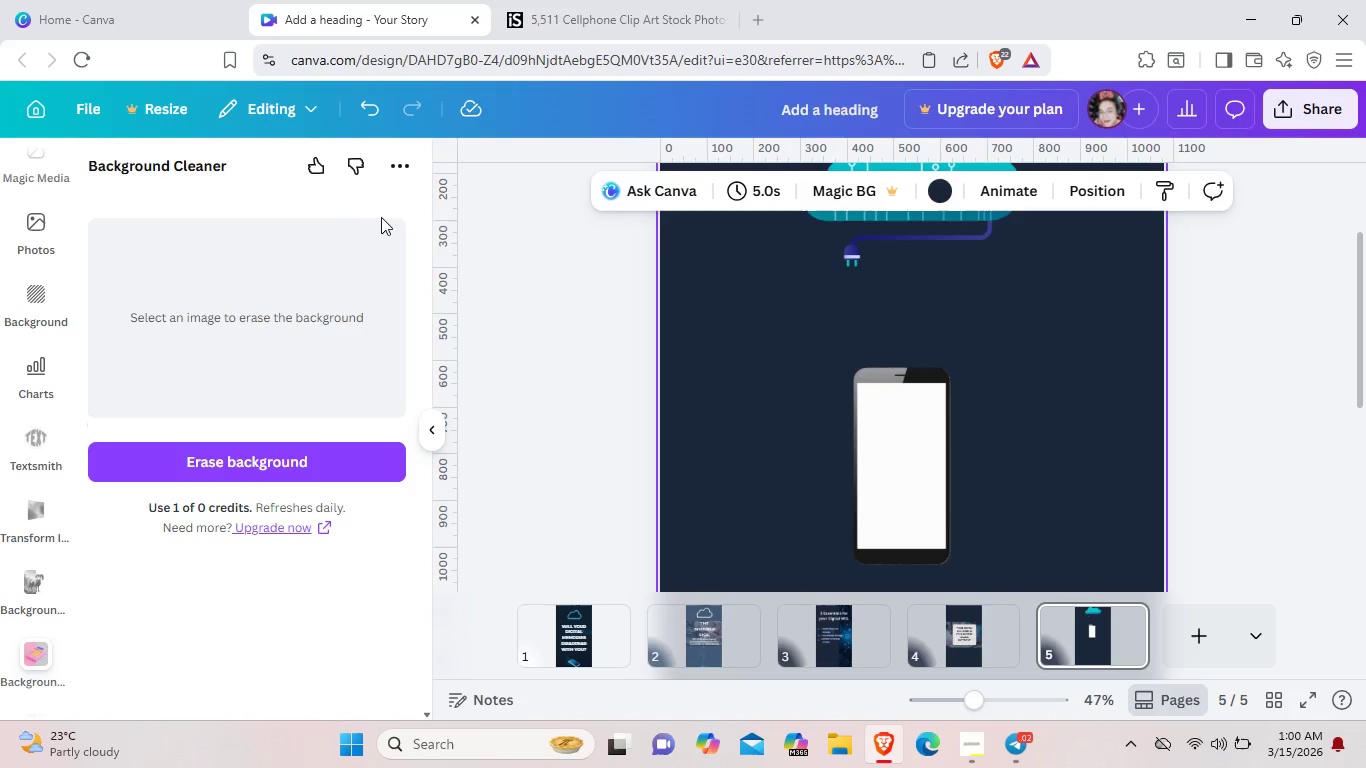 
scroll: coordinate [29, 283], scroll_direction: up, amount: 16.0
 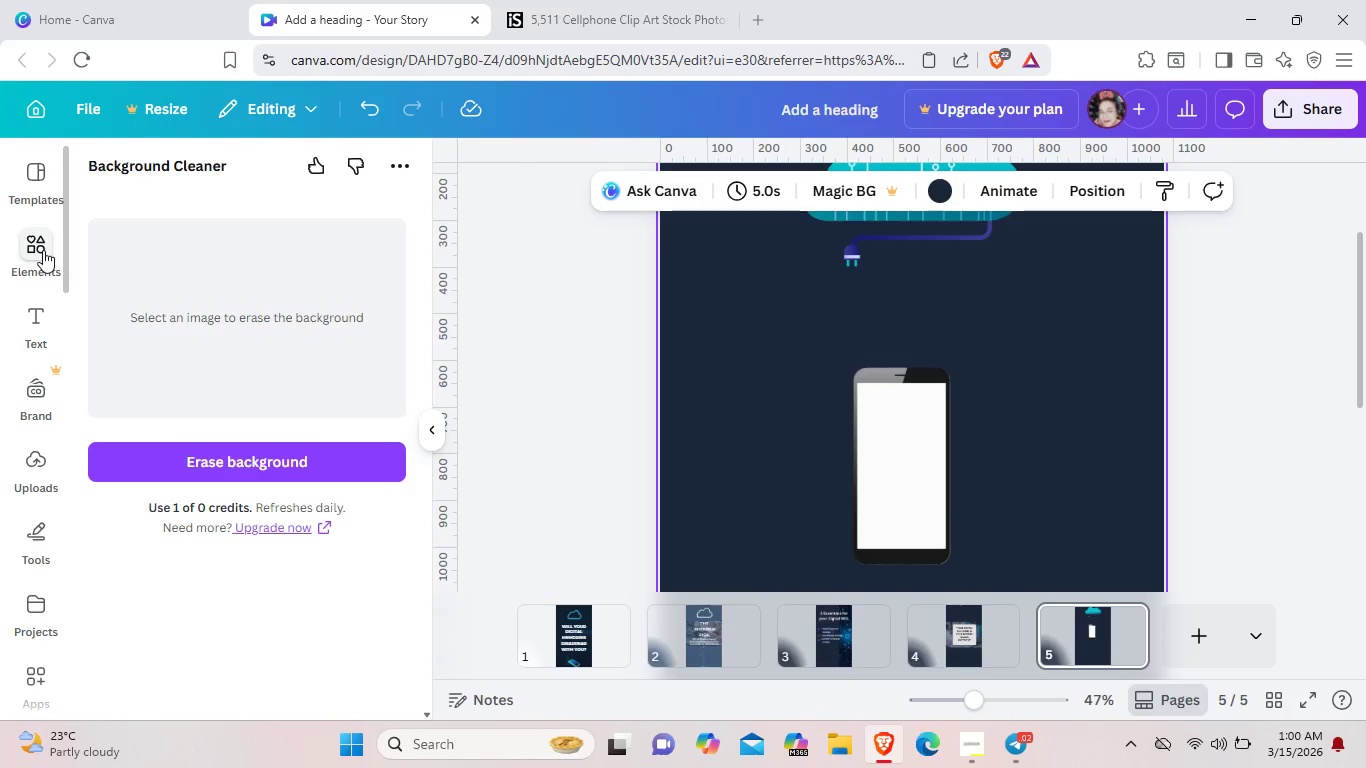 
left_click([43, 250])
 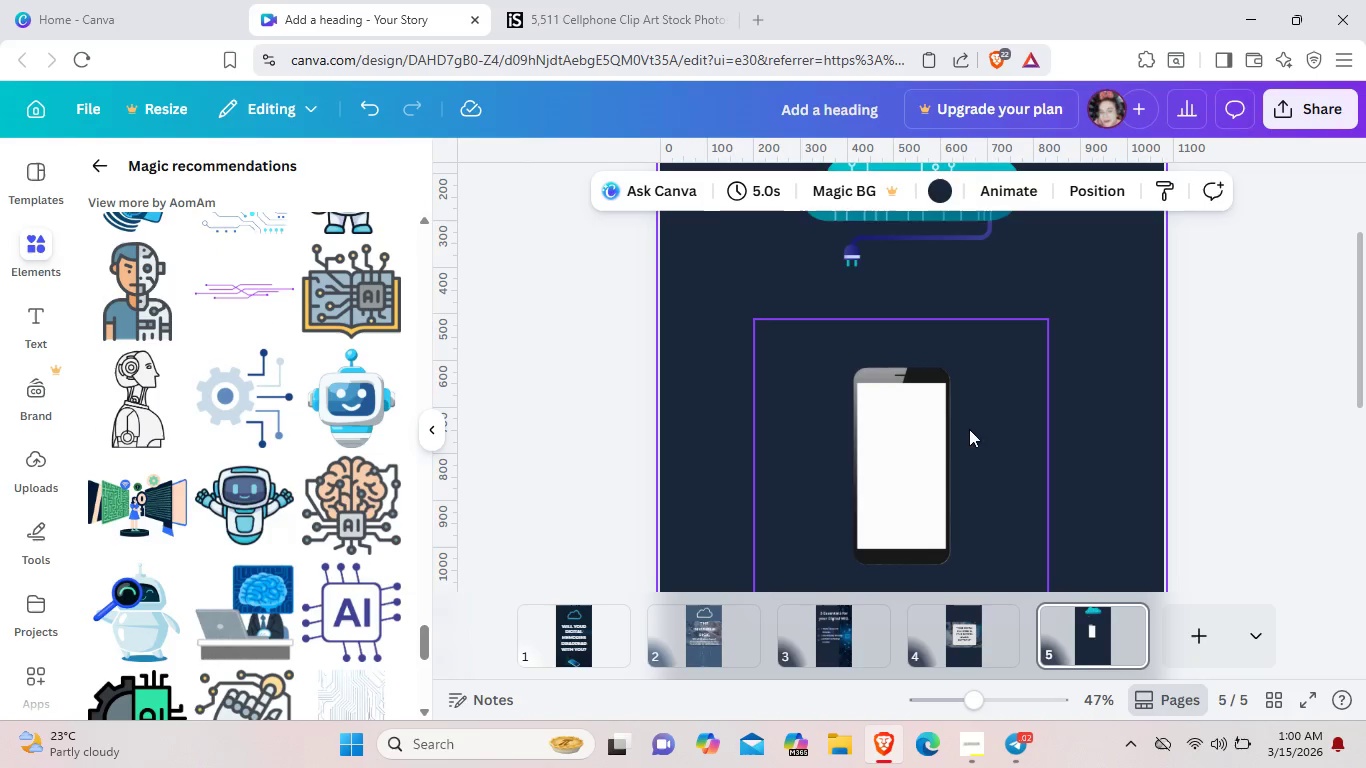 
left_click_drag(start_coordinate=[929, 439], to_coordinate=[938, 389])
 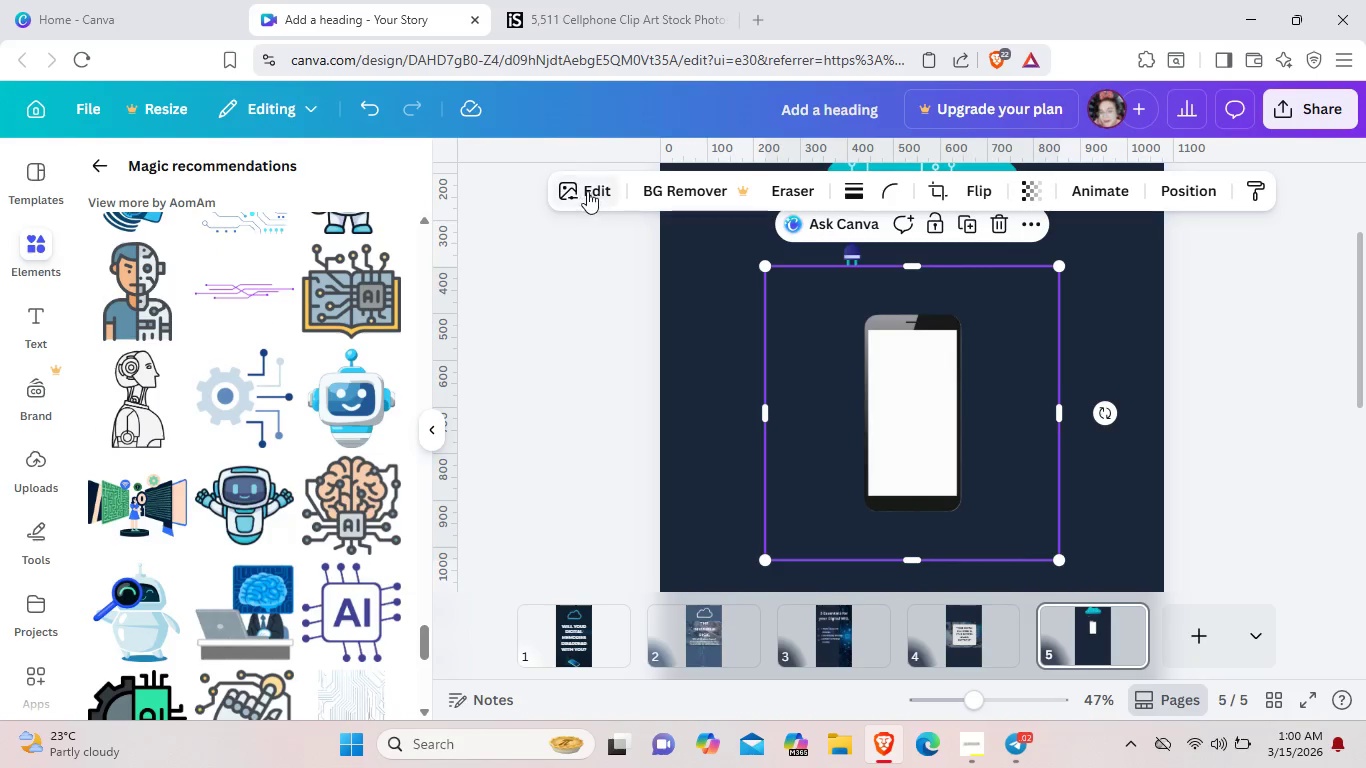 
left_click([588, 190])
 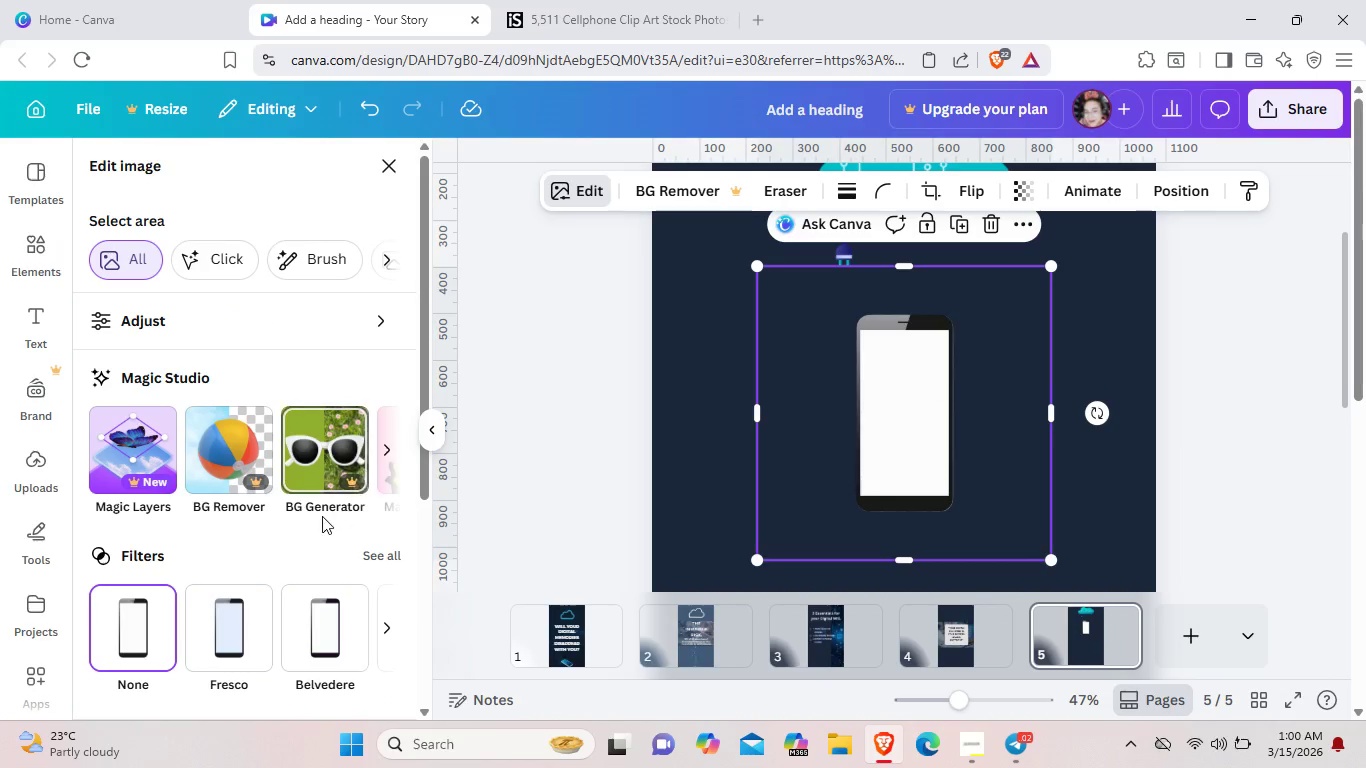 
scroll: coordinate [330, 567], scroll_direction: down, amount: 4.0
 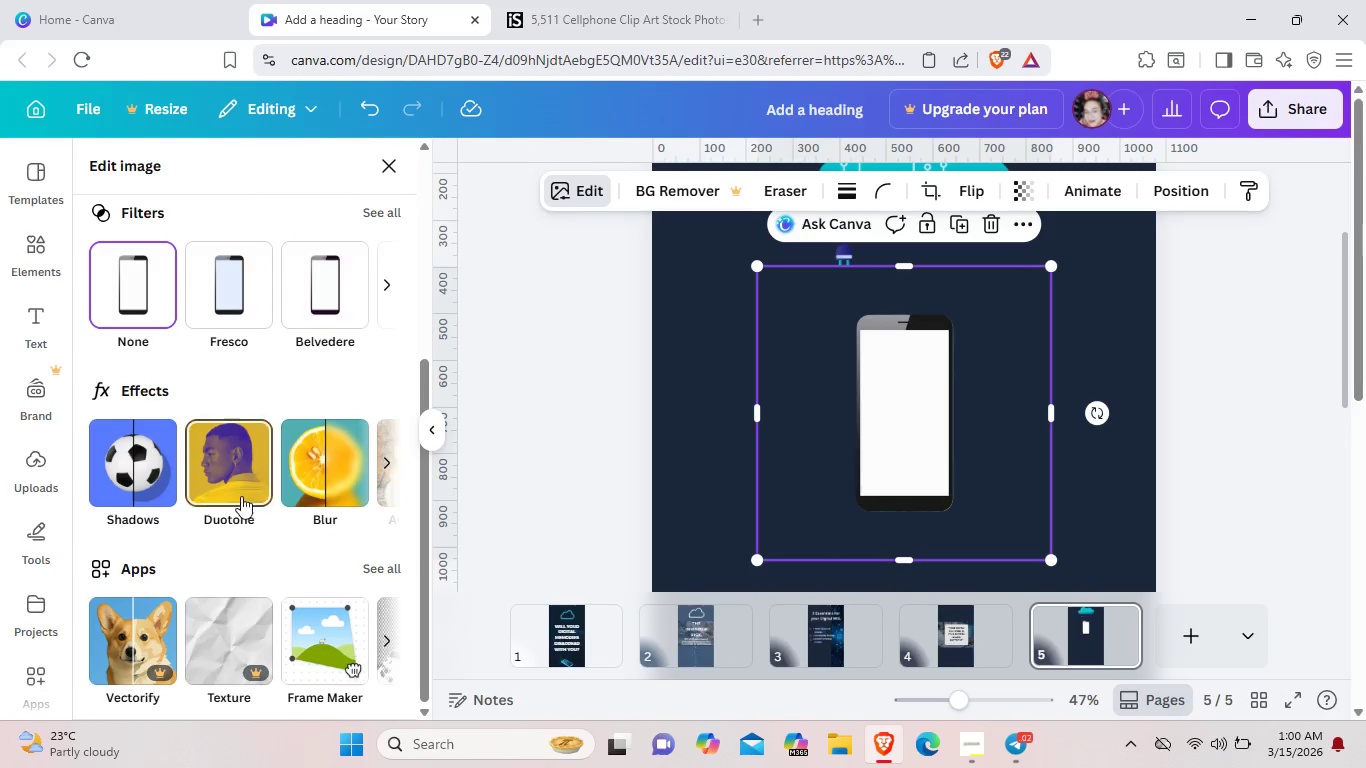 
left_click([234, 484])
 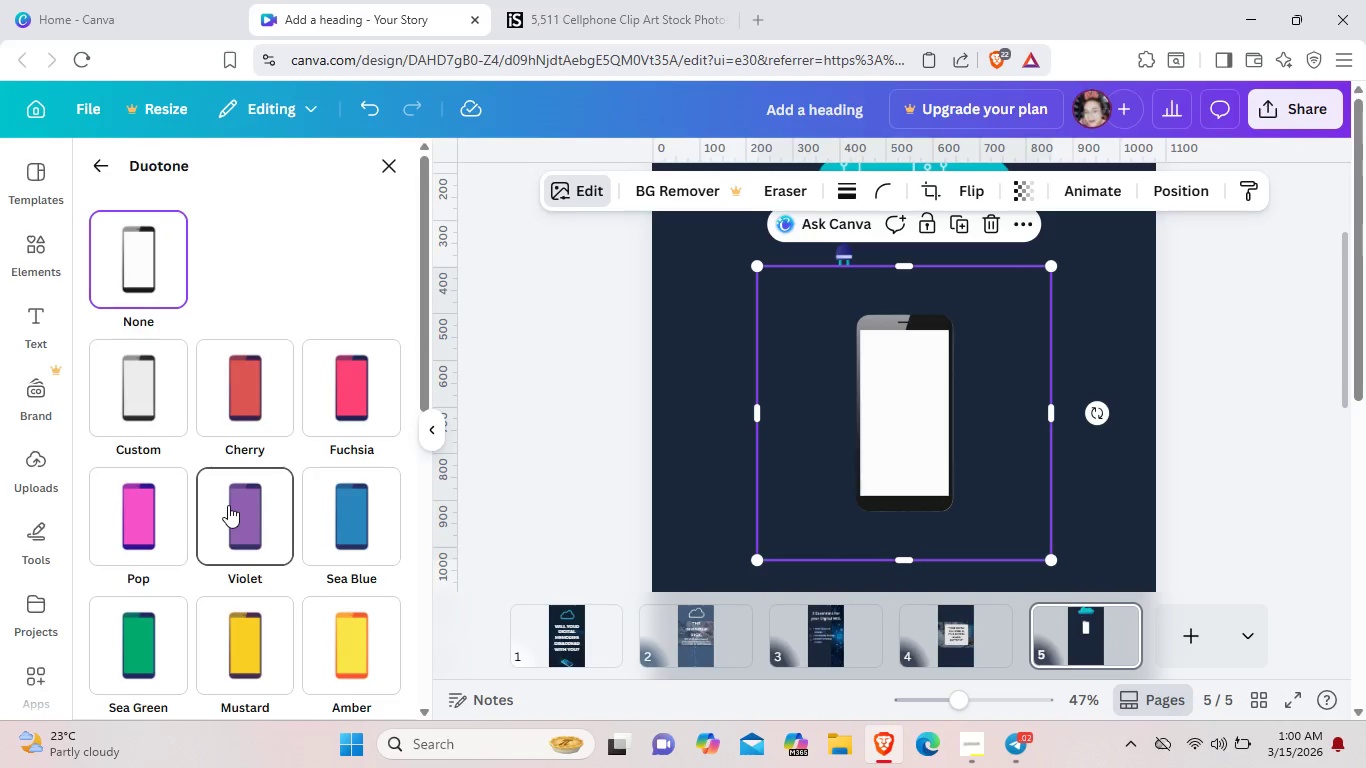 
scroll: coordinate [263, 617], scroll_direction: down, amount: 4.0
 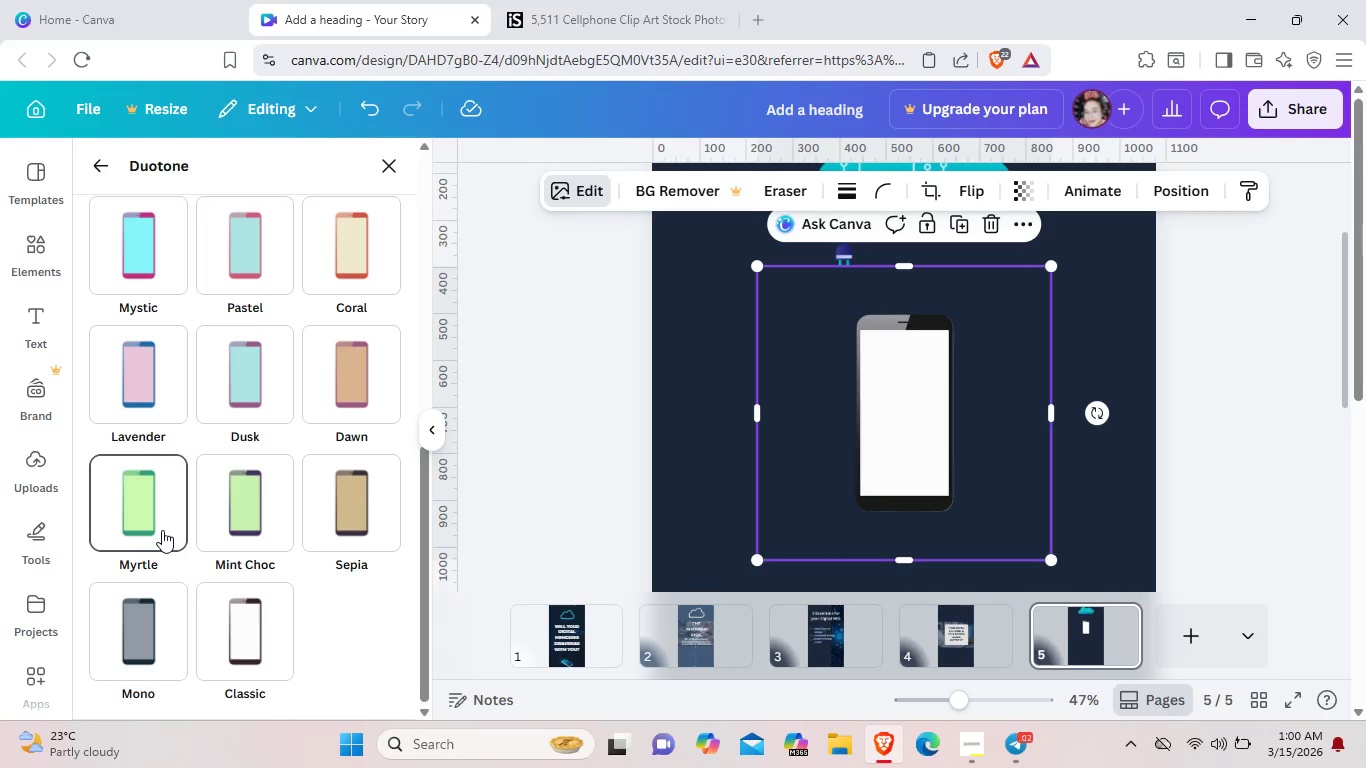 
left_click([140, 626])
 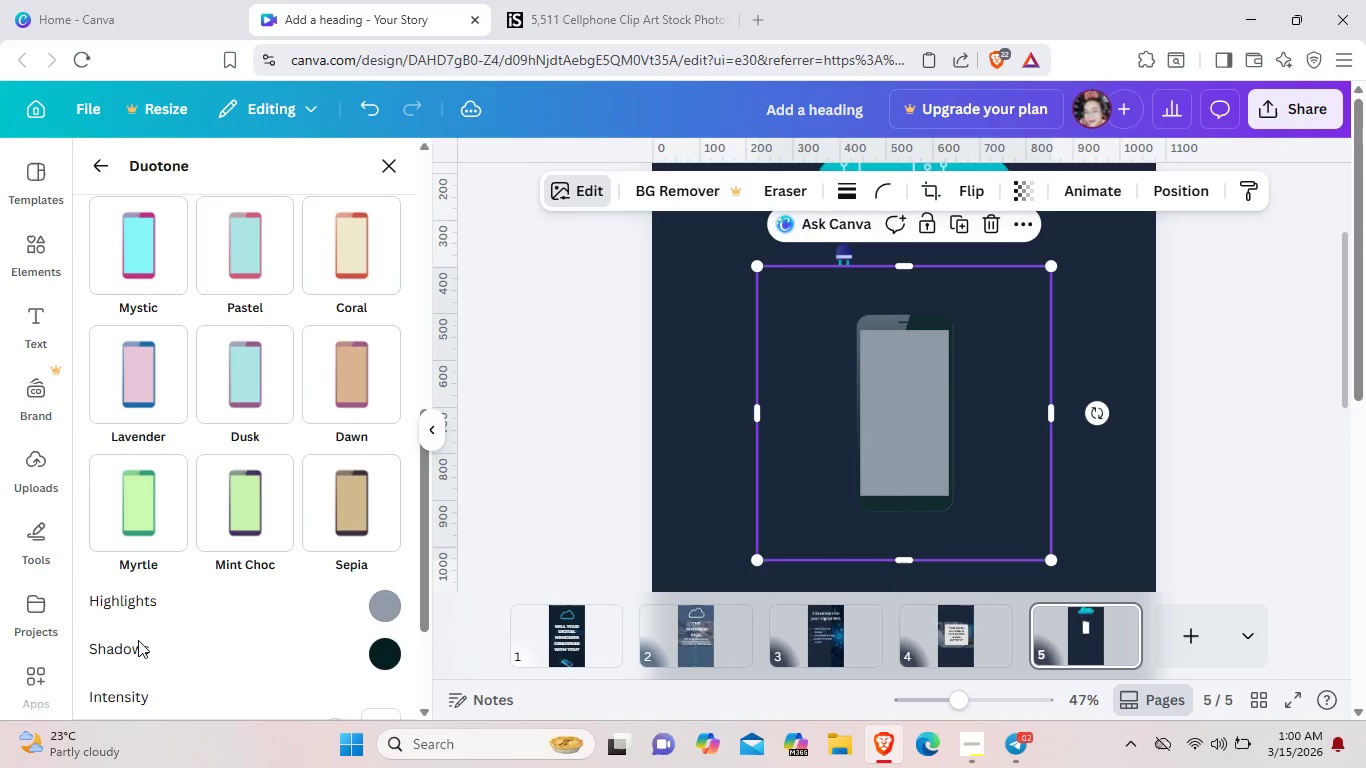 
scroll: coordinate [232, 635], scroll_direction: down, amount: 1.0
 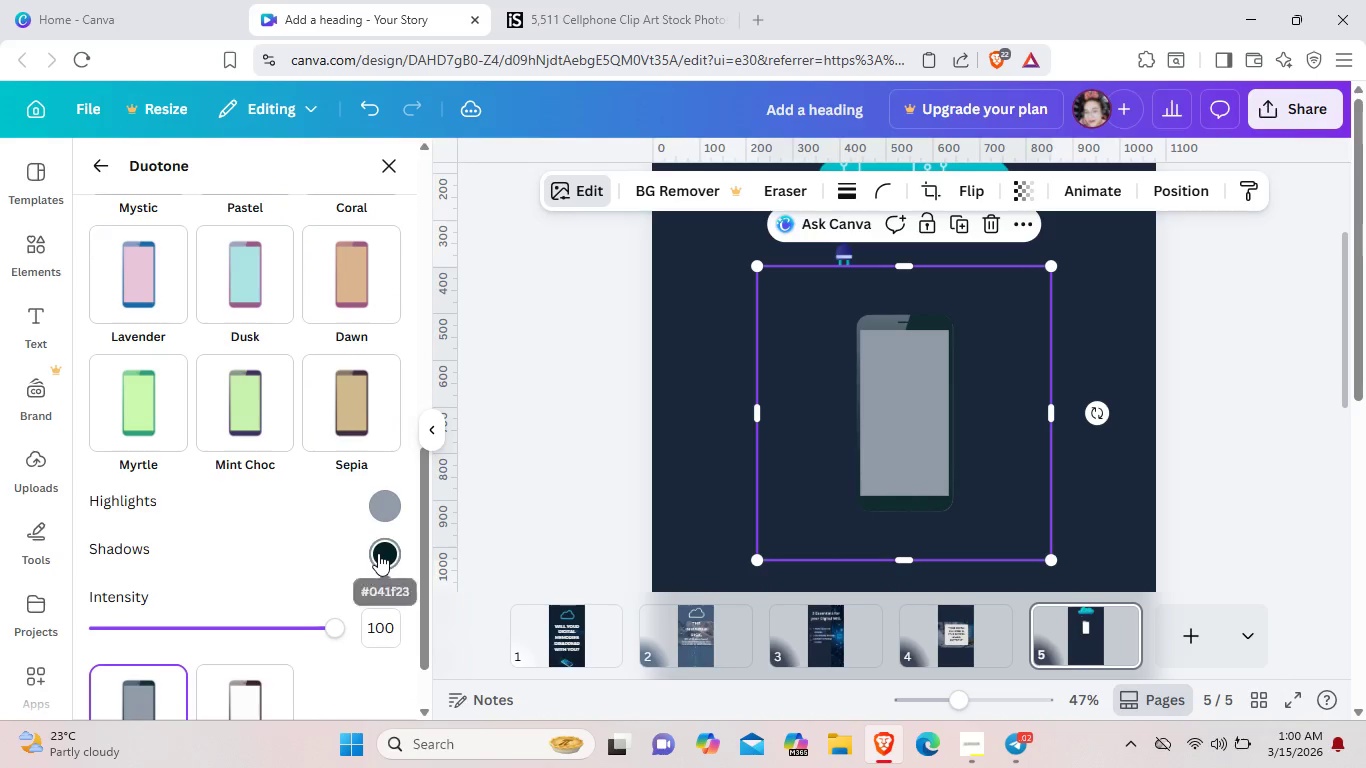 
left_click([378, 553])
 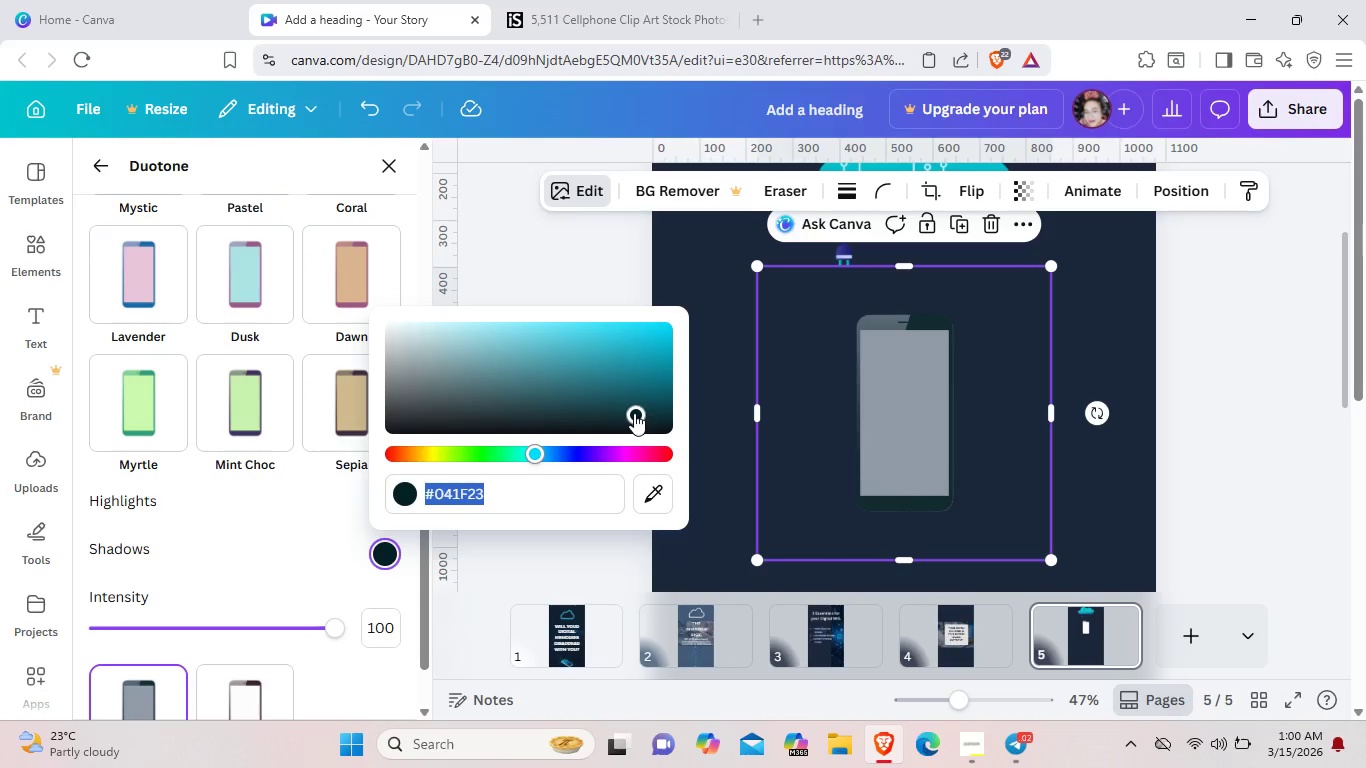 
left_click_drag(start_coordinate=[634, 413], to_coordinate=[596, 396])
 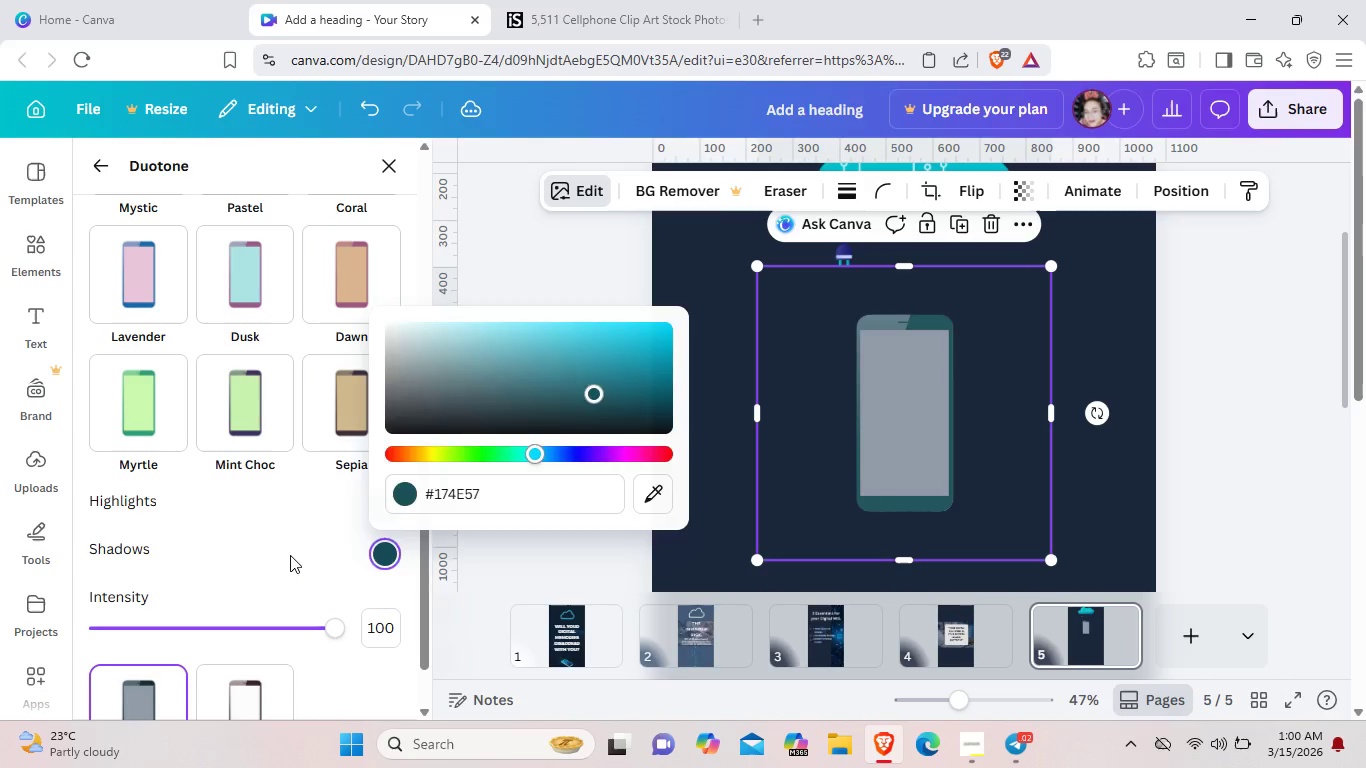 
left_click([290, 555])
 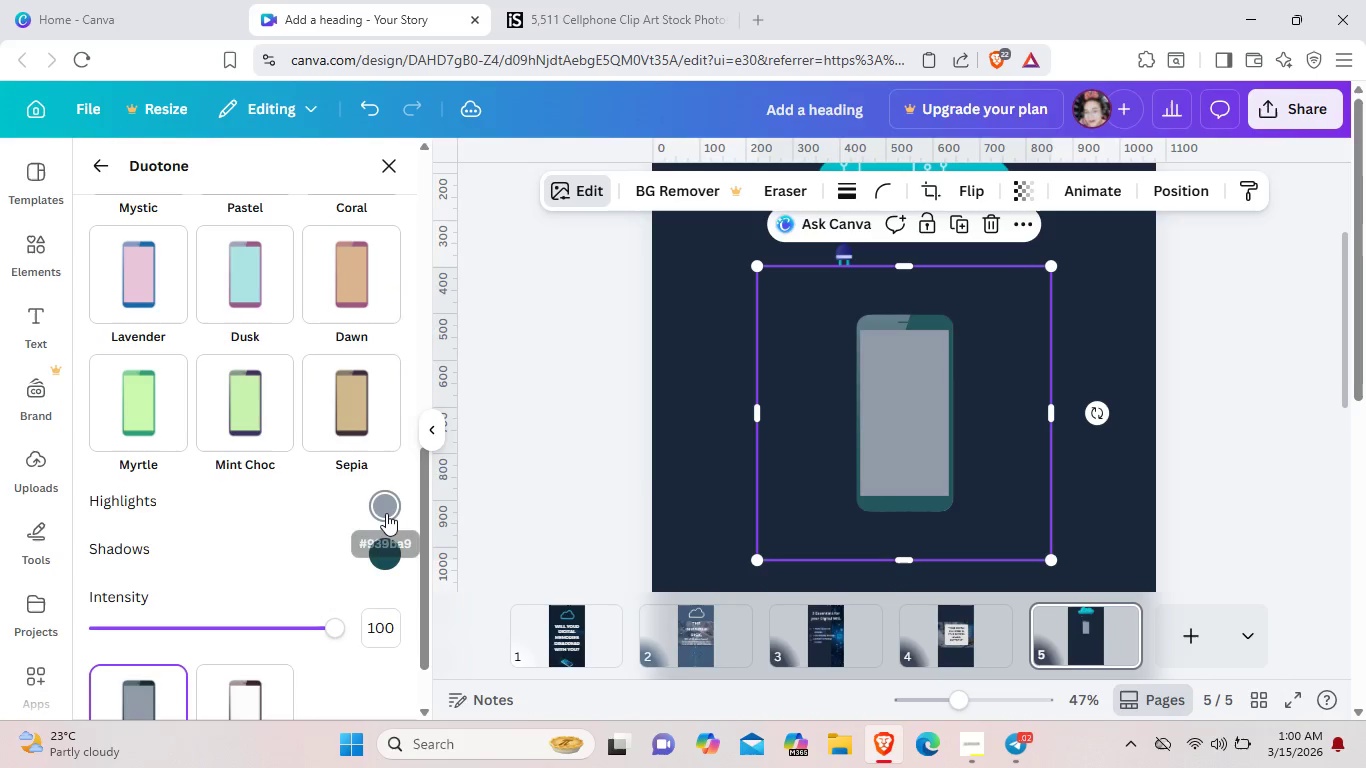 
left_click([386, 513])
 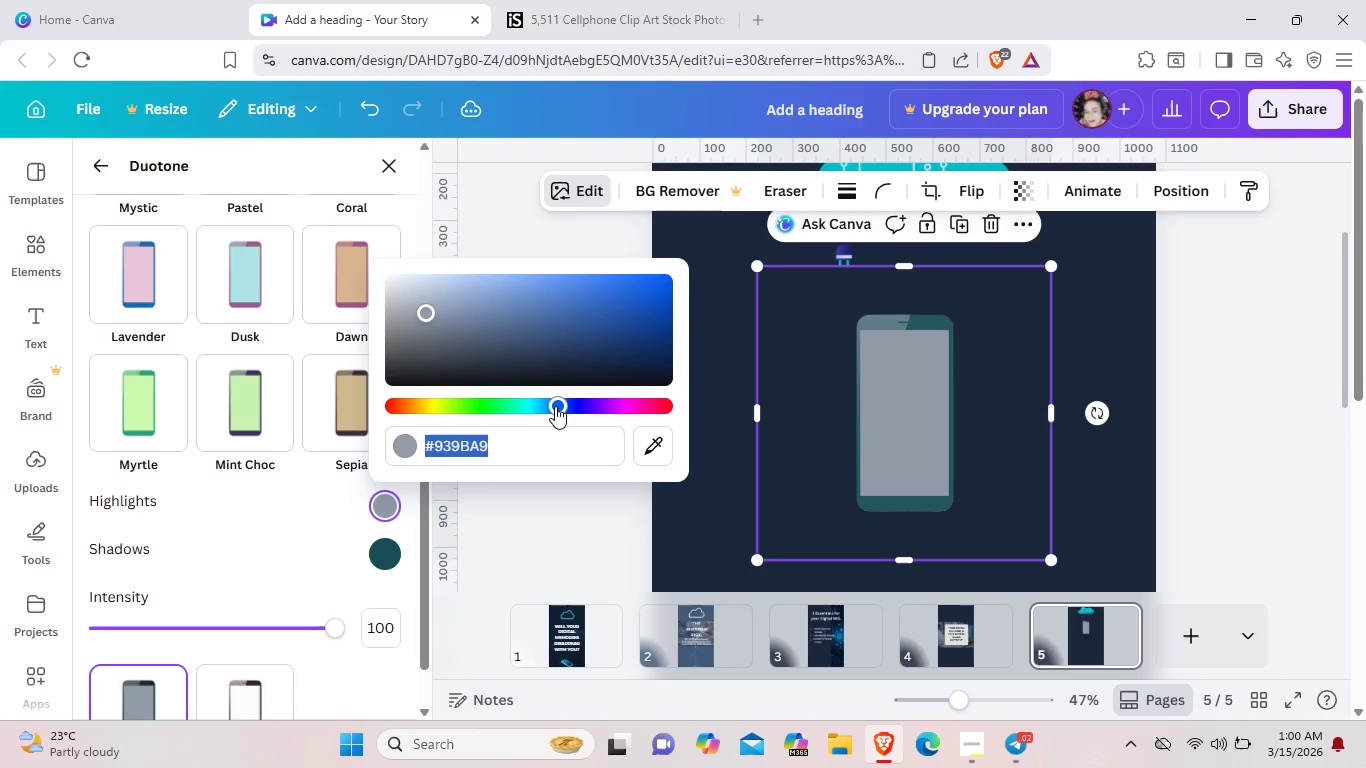 
left_click_drag(start_coordinate=[555, 406], to_coordinate=[565, 405])
 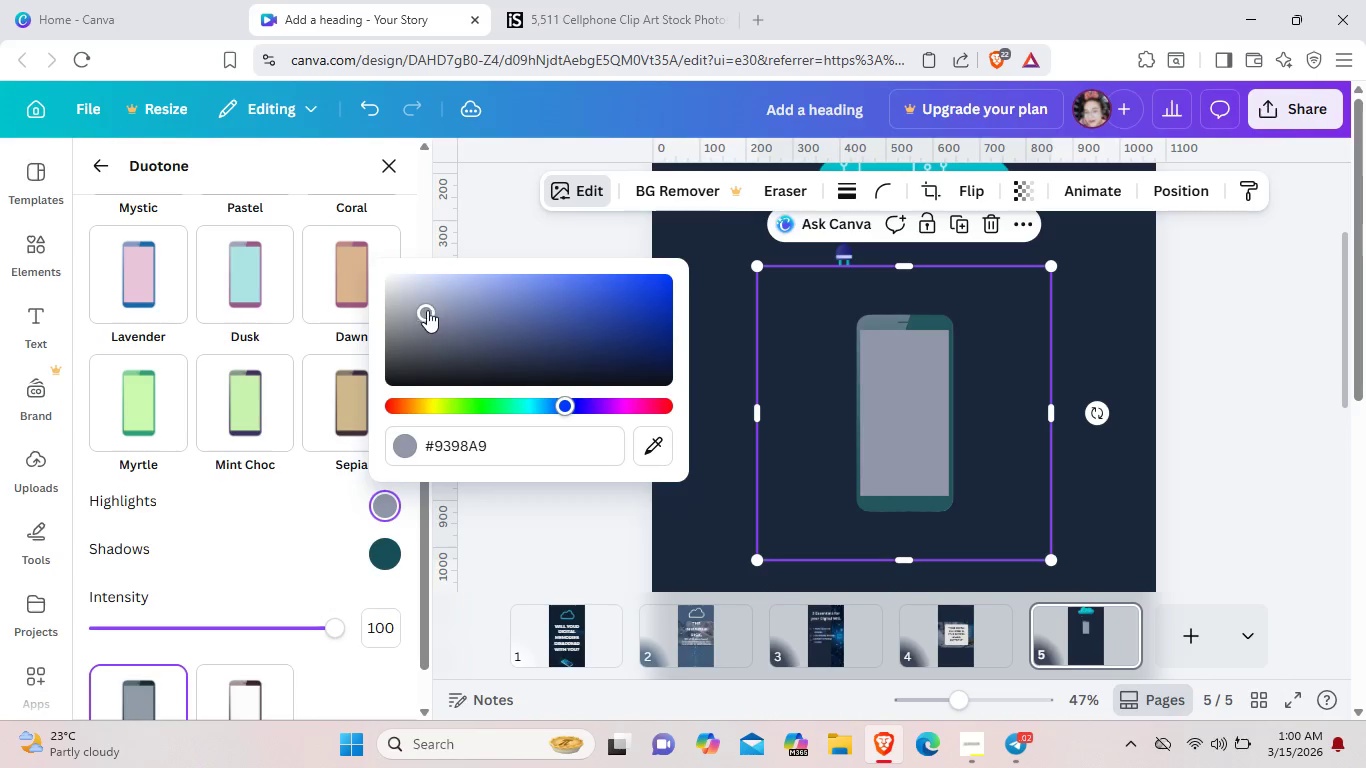 
left_click_drag(start_coordinate=[426, 310], to_coordinate=[547, 298])
 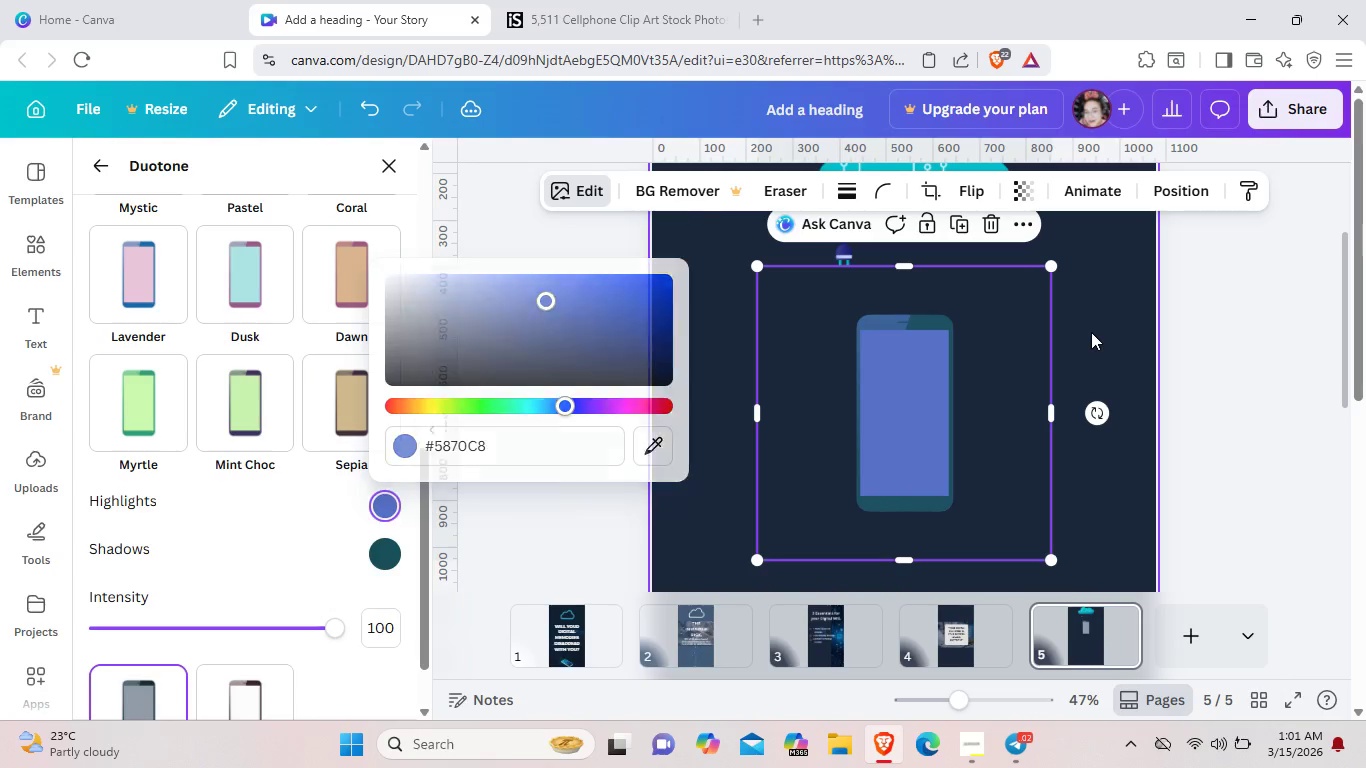 
left_click([1091, 332])
 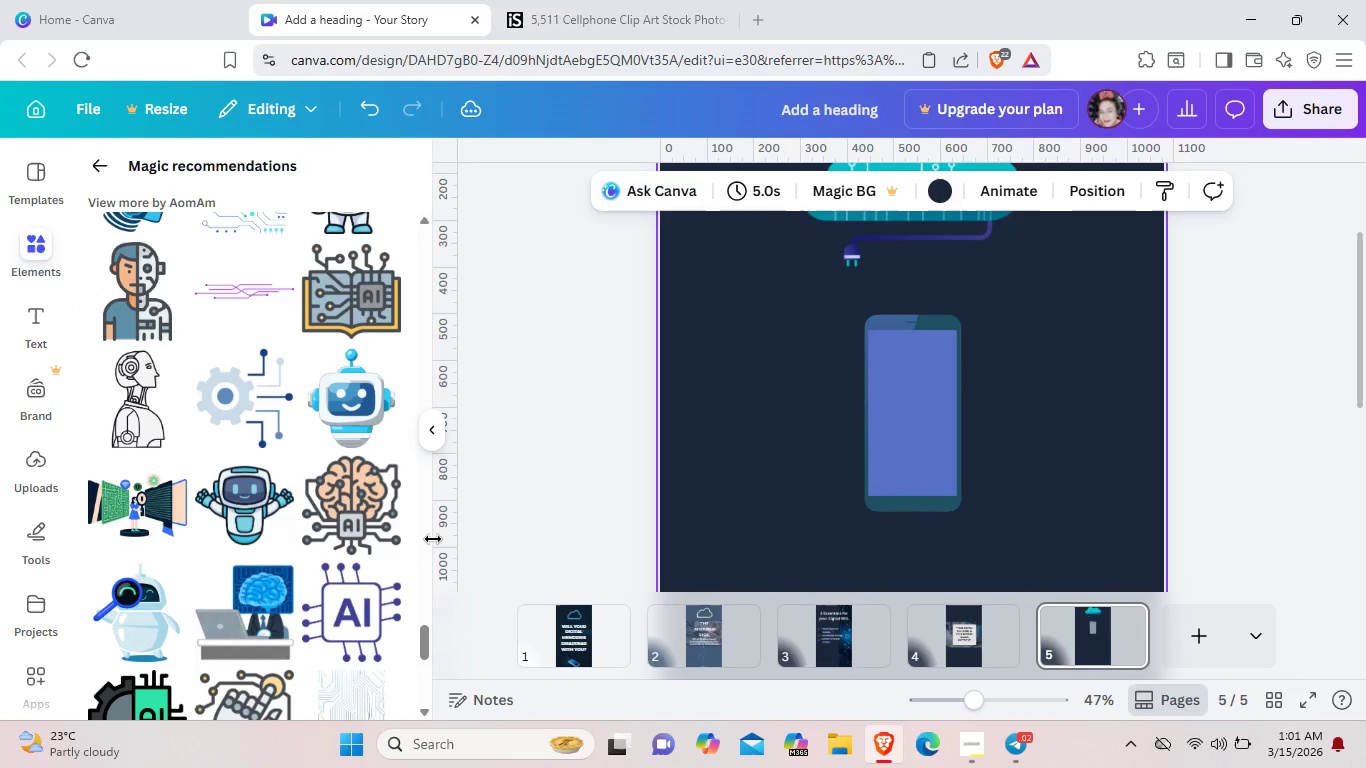 
scroll: coordinate [209, 559], scroll_direction: up, amount: 7.0
 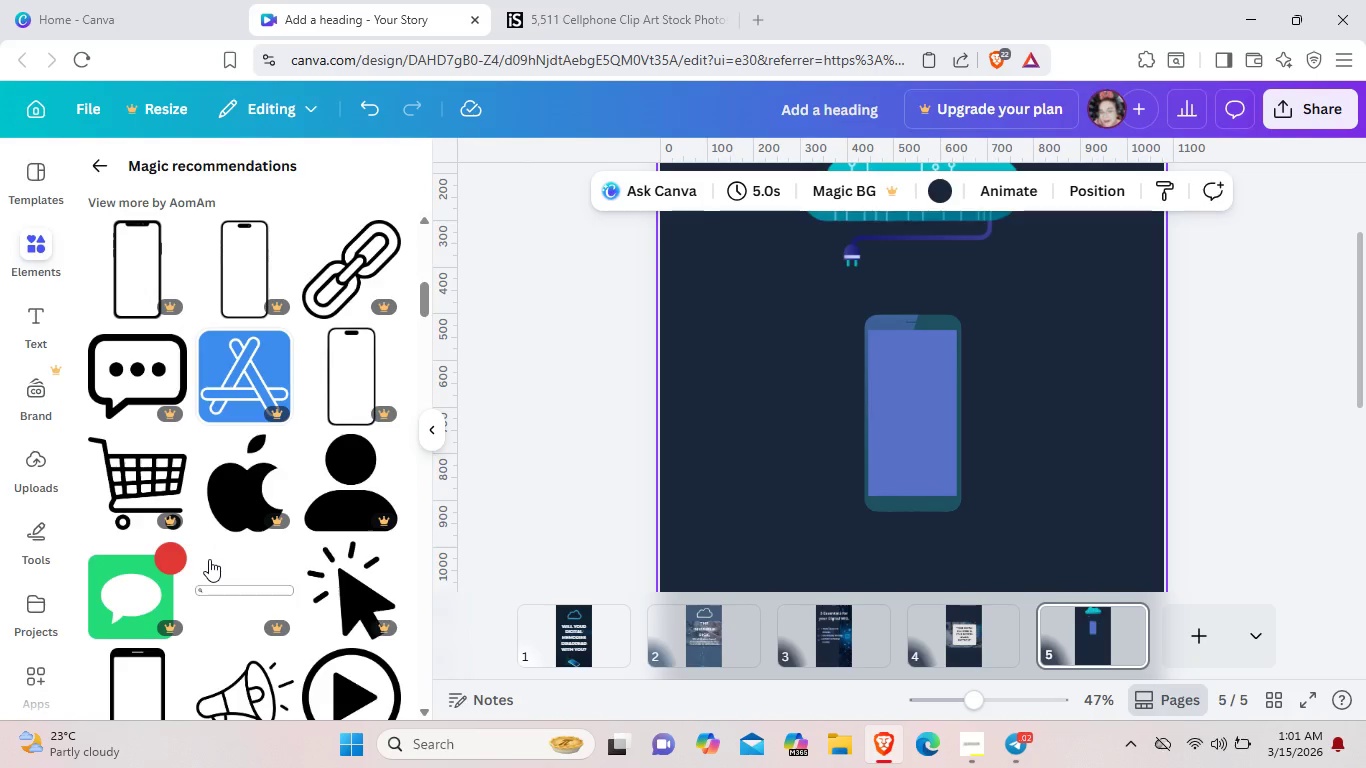 
scroll: coordinate [209, 559], scroll_direction: down, amount: 5.0
 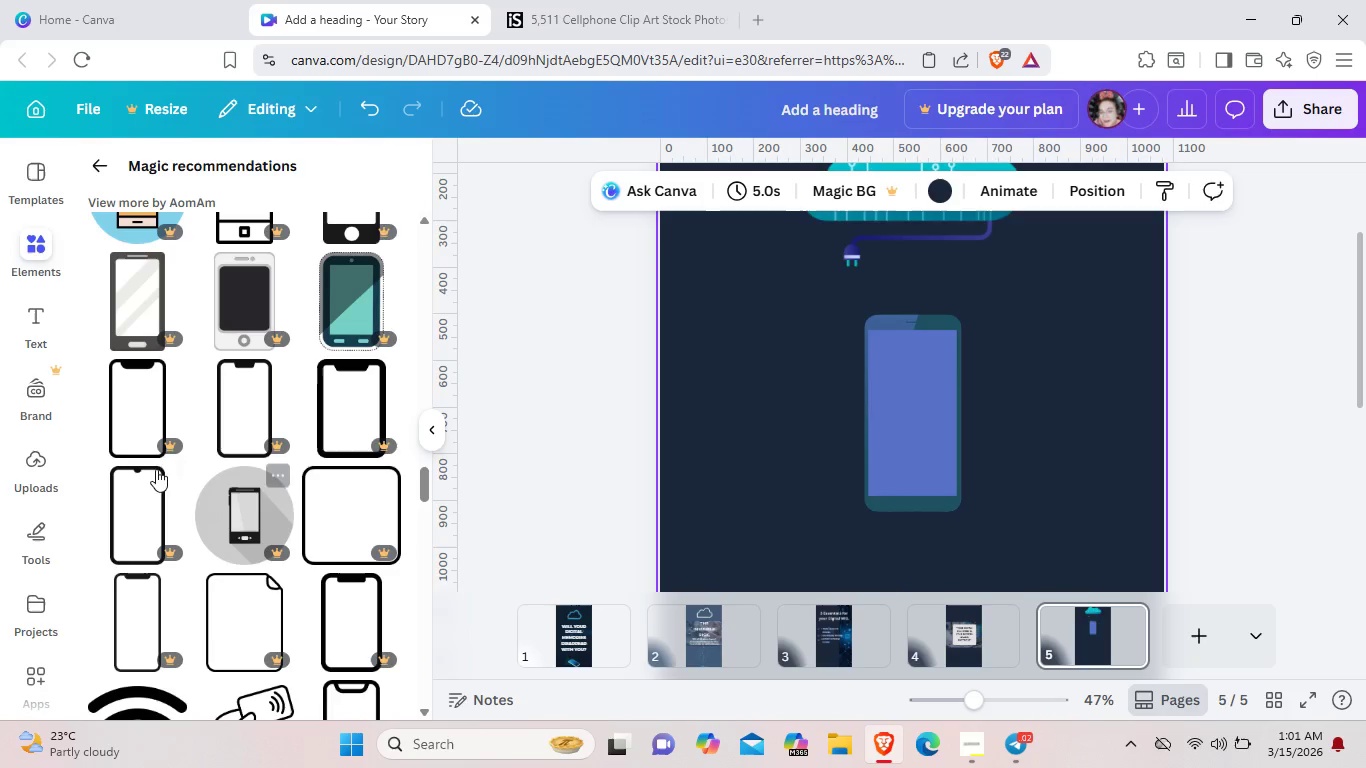 
left_click([139, 420])
 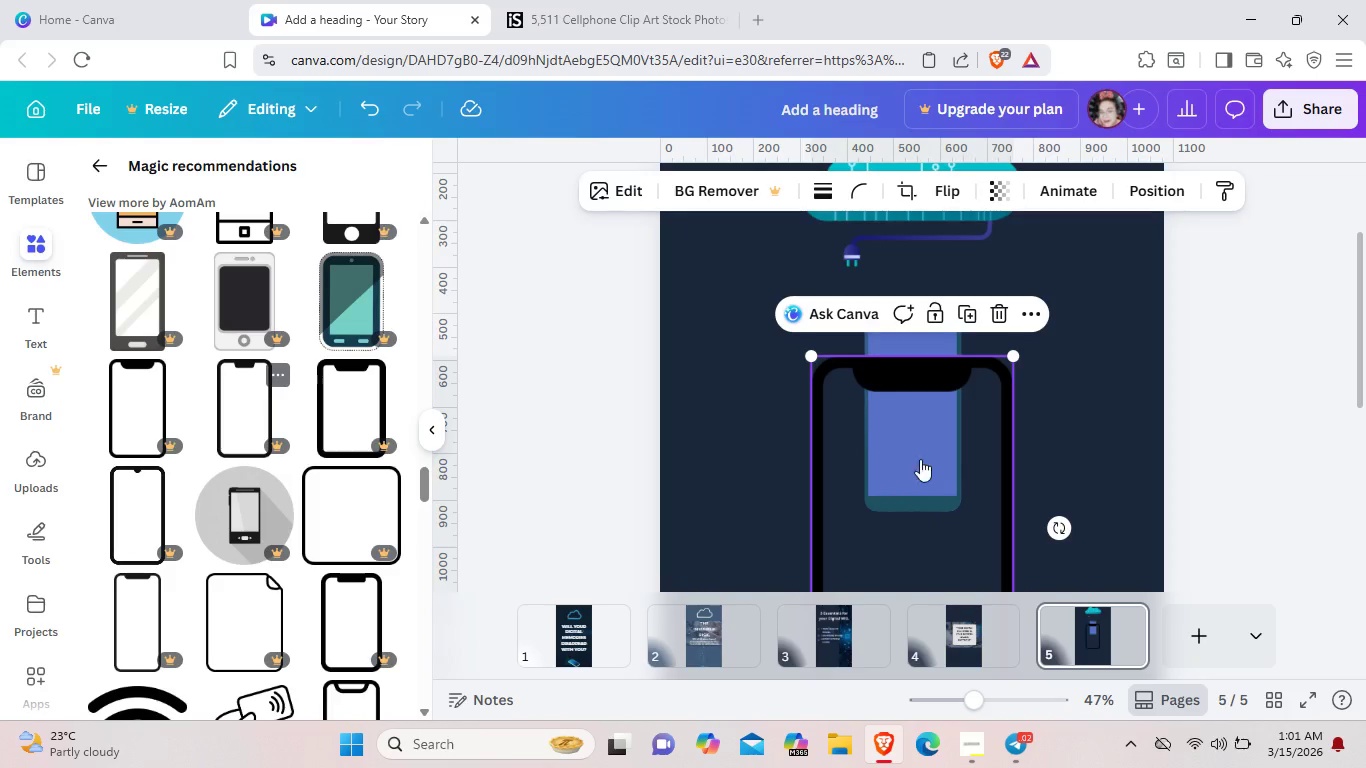 
left_click_drag(start_coordinate=[926, 464], to_coordinate=[925, 336])
 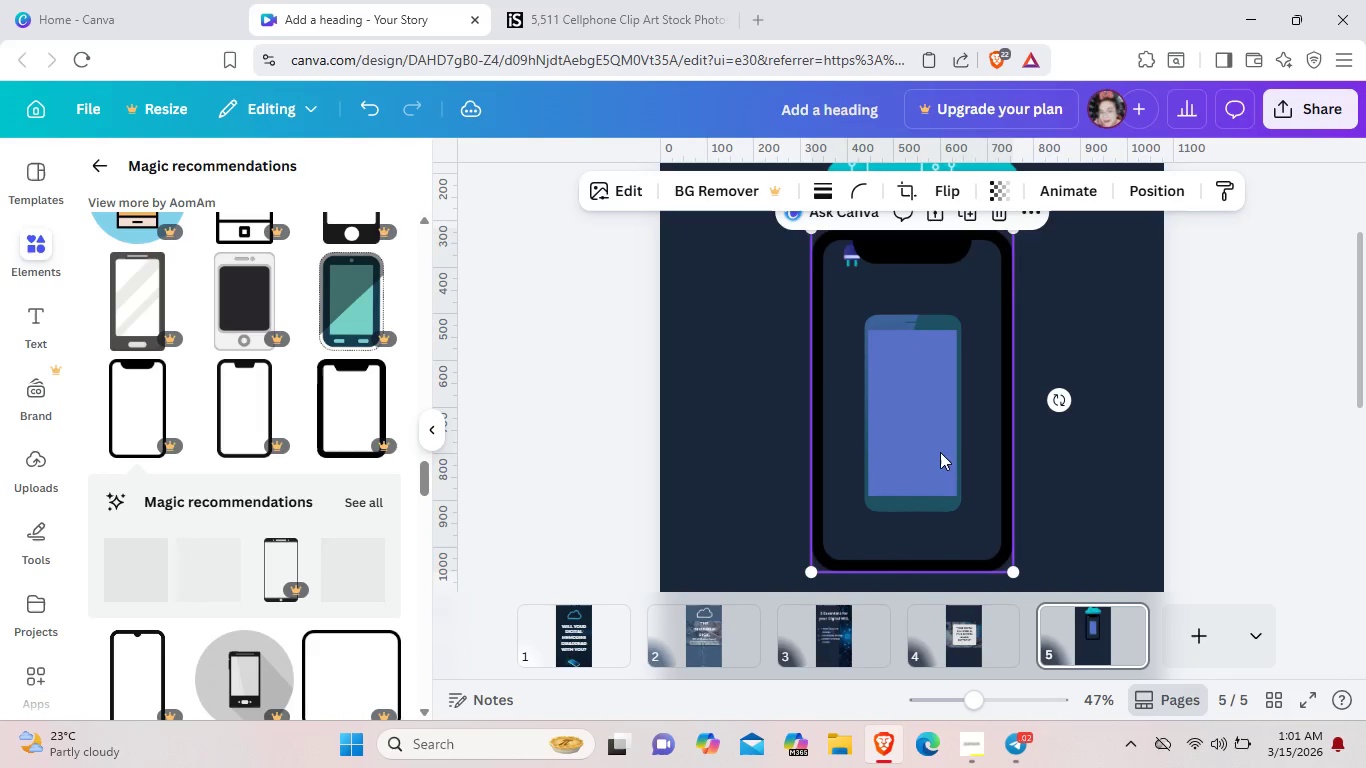 
left_click_drag(start_coordinate=[940, 446], to_coordinate=[938, 513])
 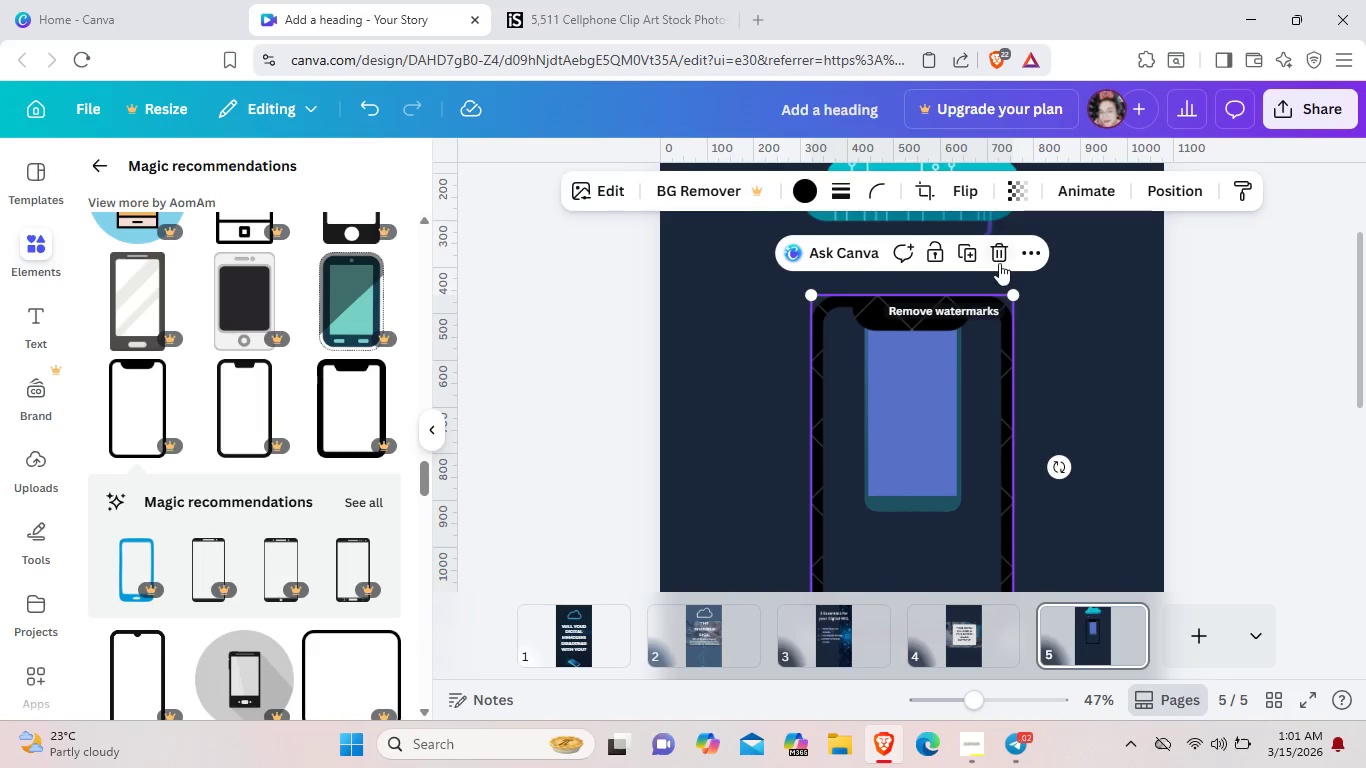 
left_click([994, 255])
 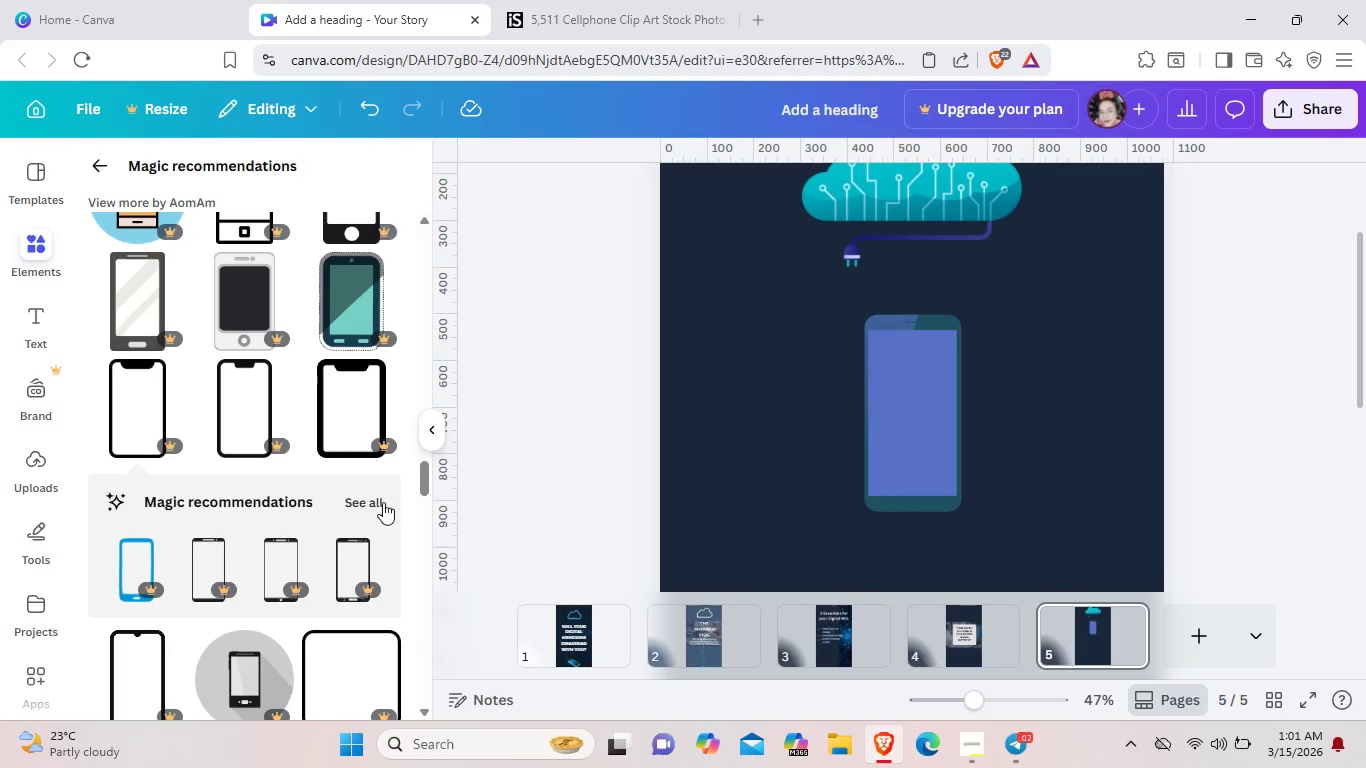 
left_click([383, 502])
 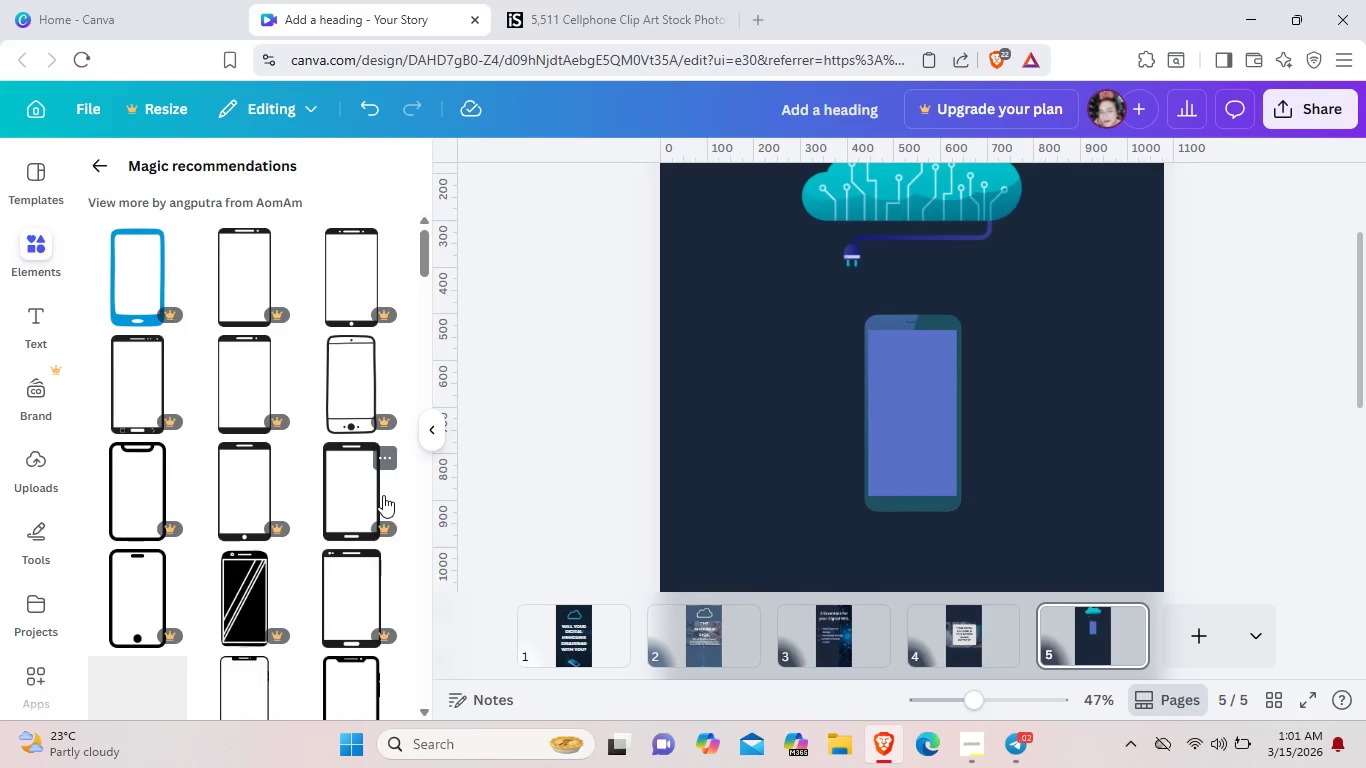 
scroll: coordinate [383, 495], scroll_direction: down, amount: 17.0
 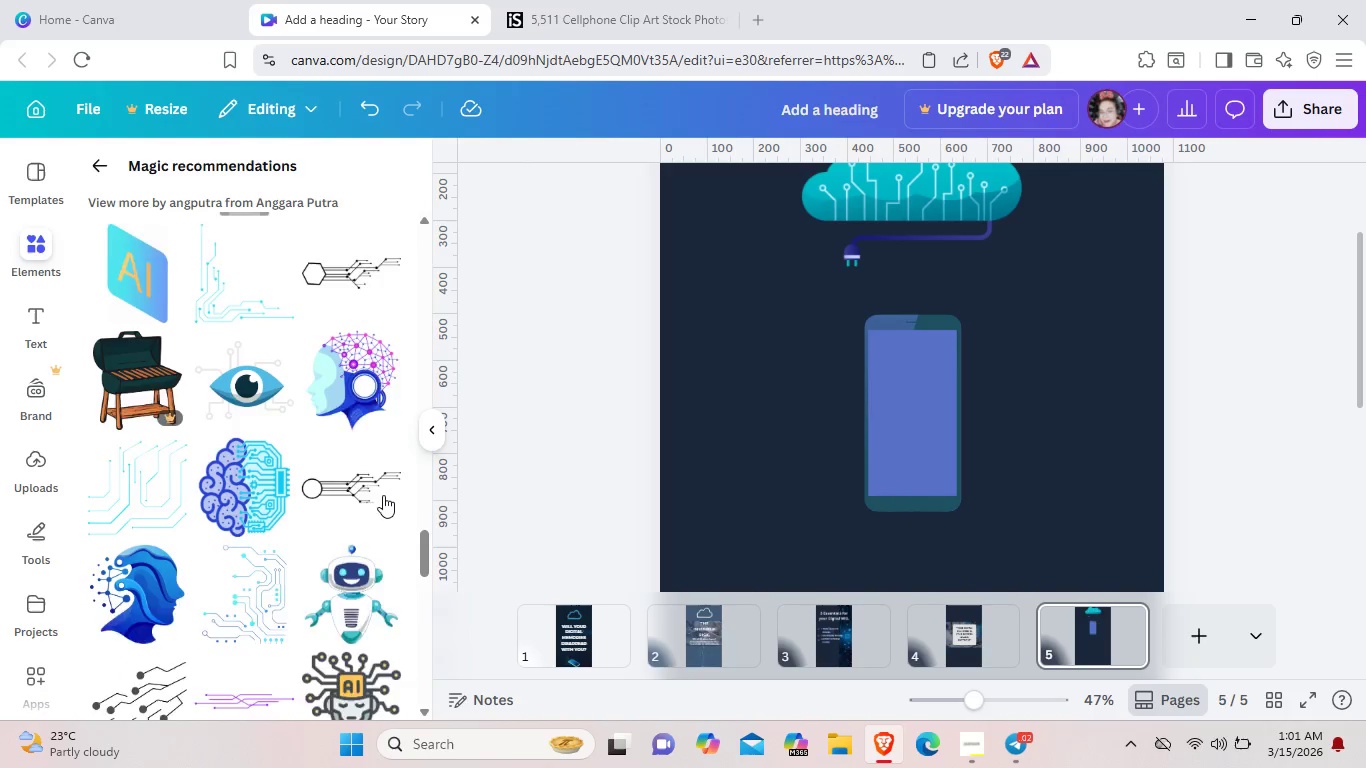 
scroll: coordinate [383, 495], scroll_direction: up, amount: 1.0
 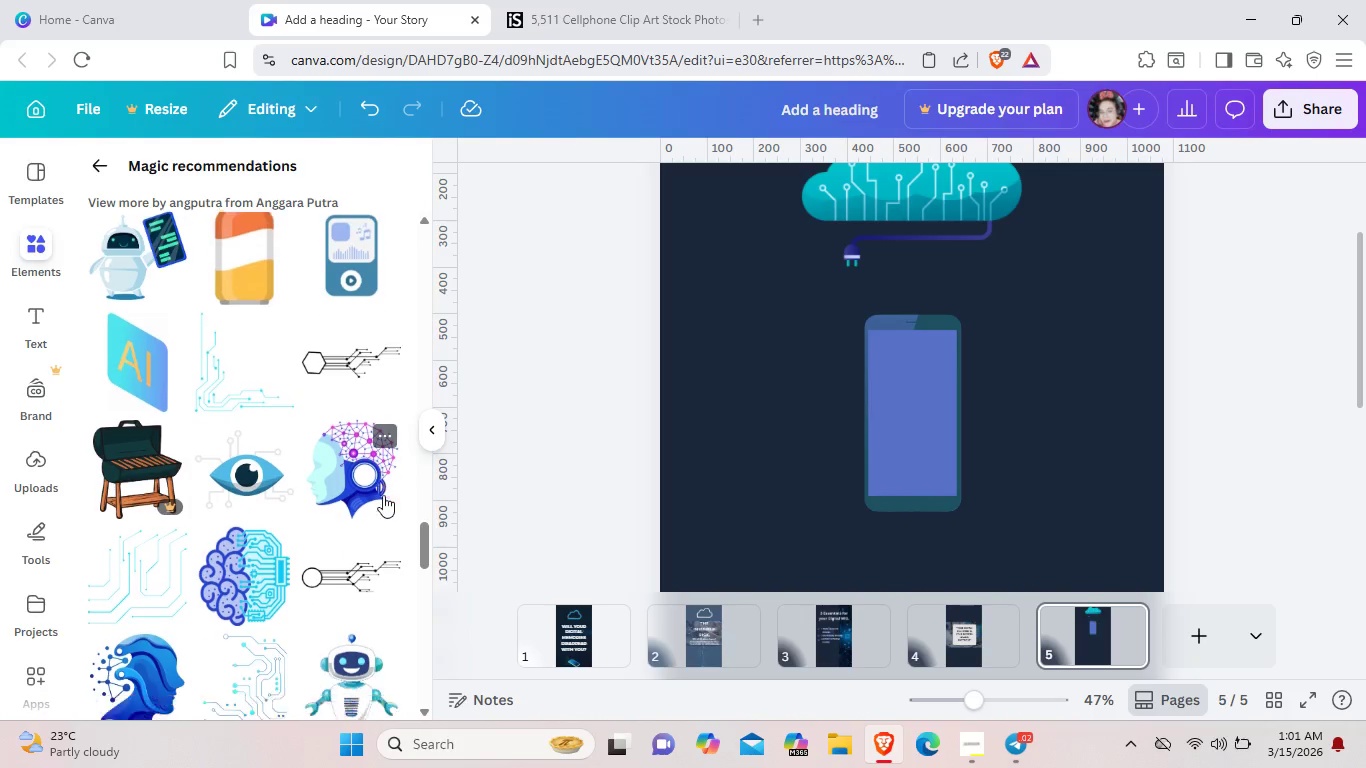 
scroll: coordinate [383, 495], scroll_direction: down, amount: 1.0
 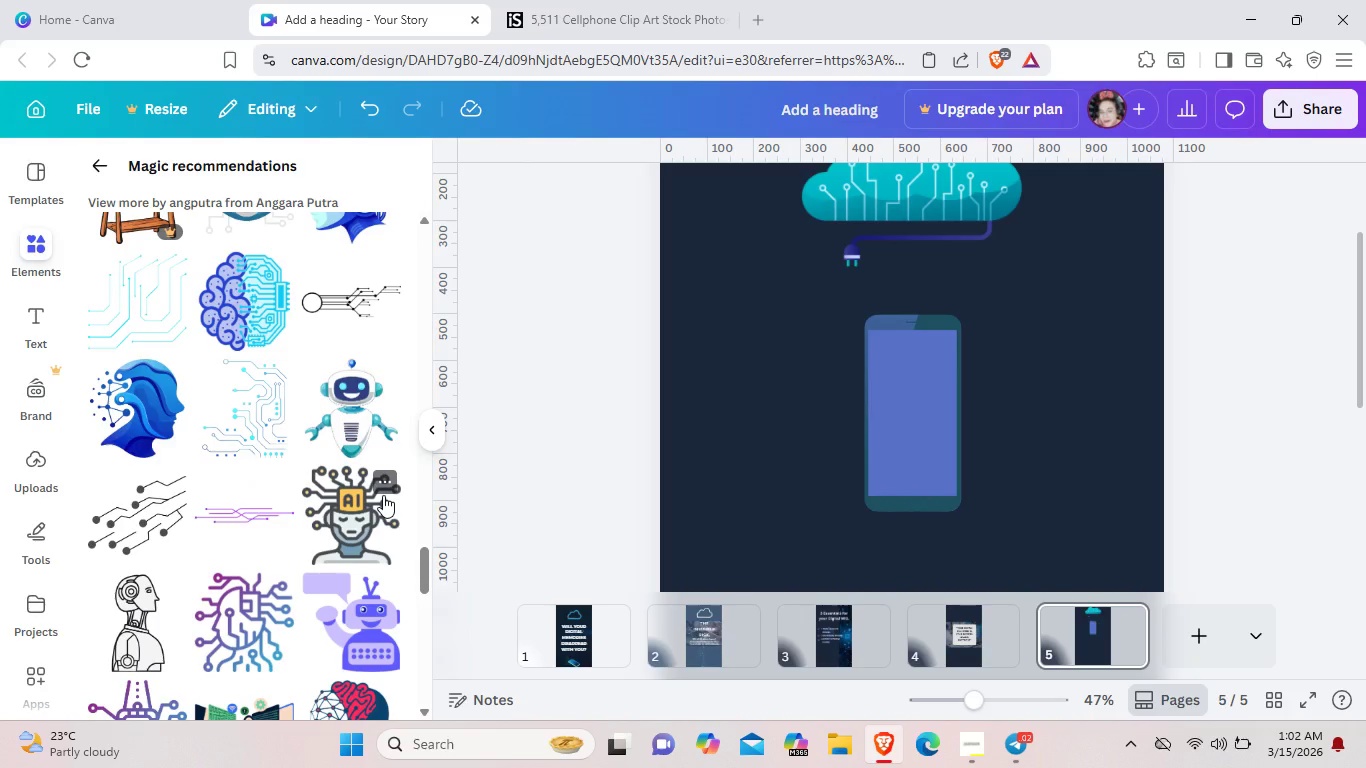 
wait(5.34)
 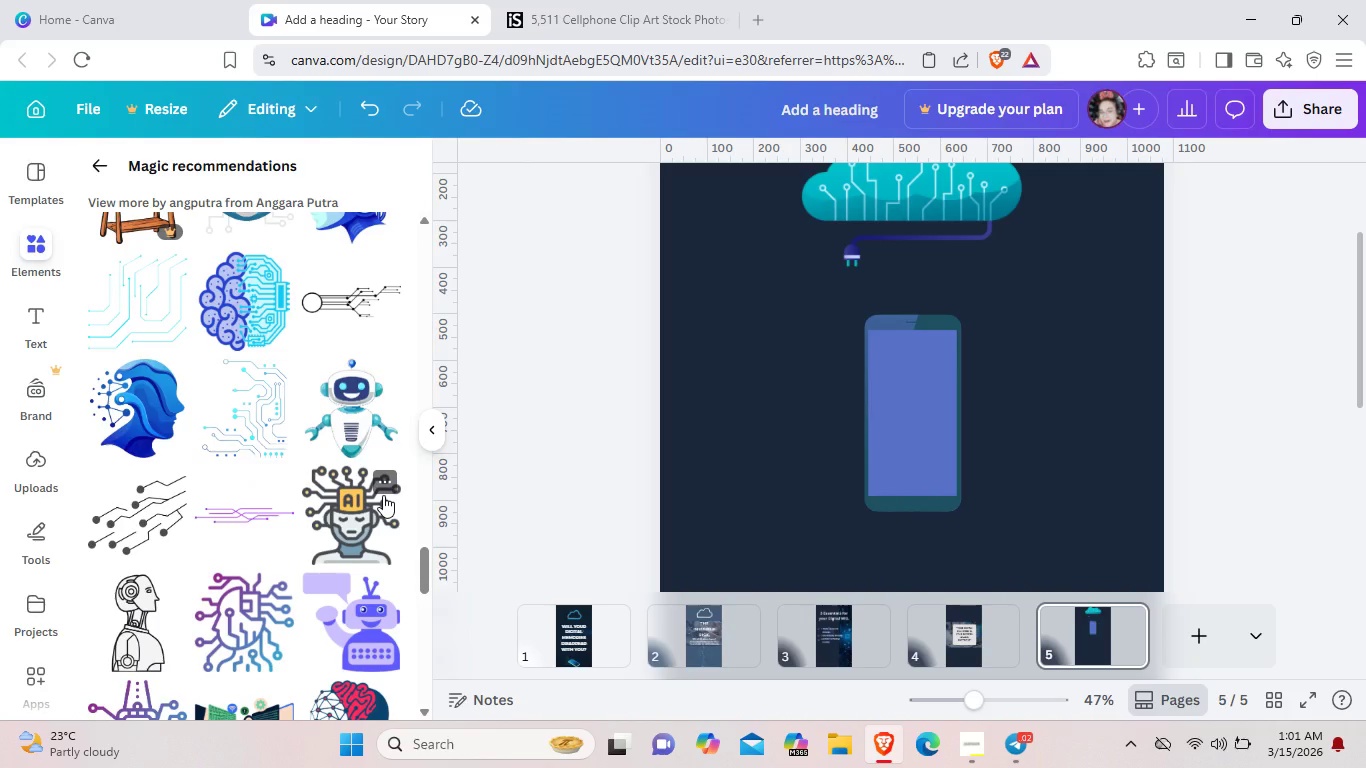 
scroll: coordinate [357, 488], scroll_direction: up, amount: 1.0
 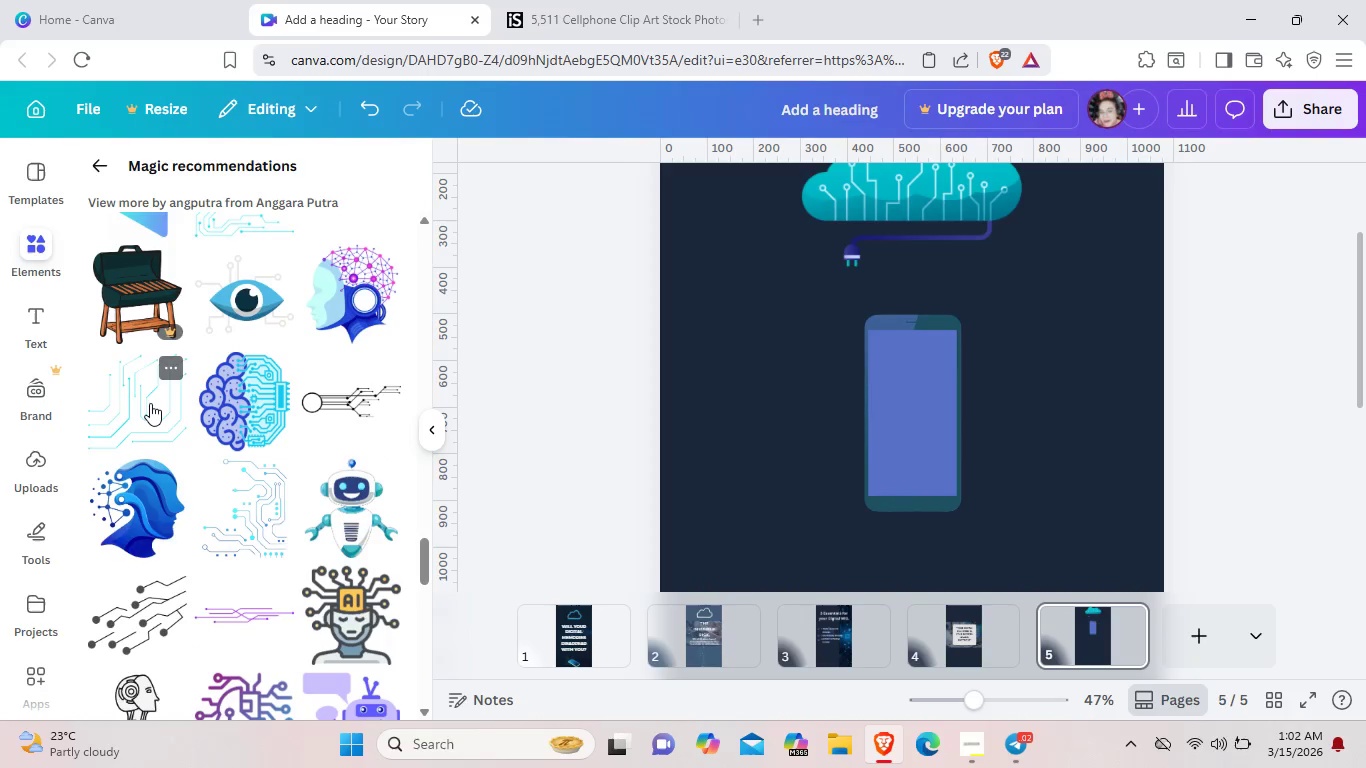 
left_click([150, 403])
 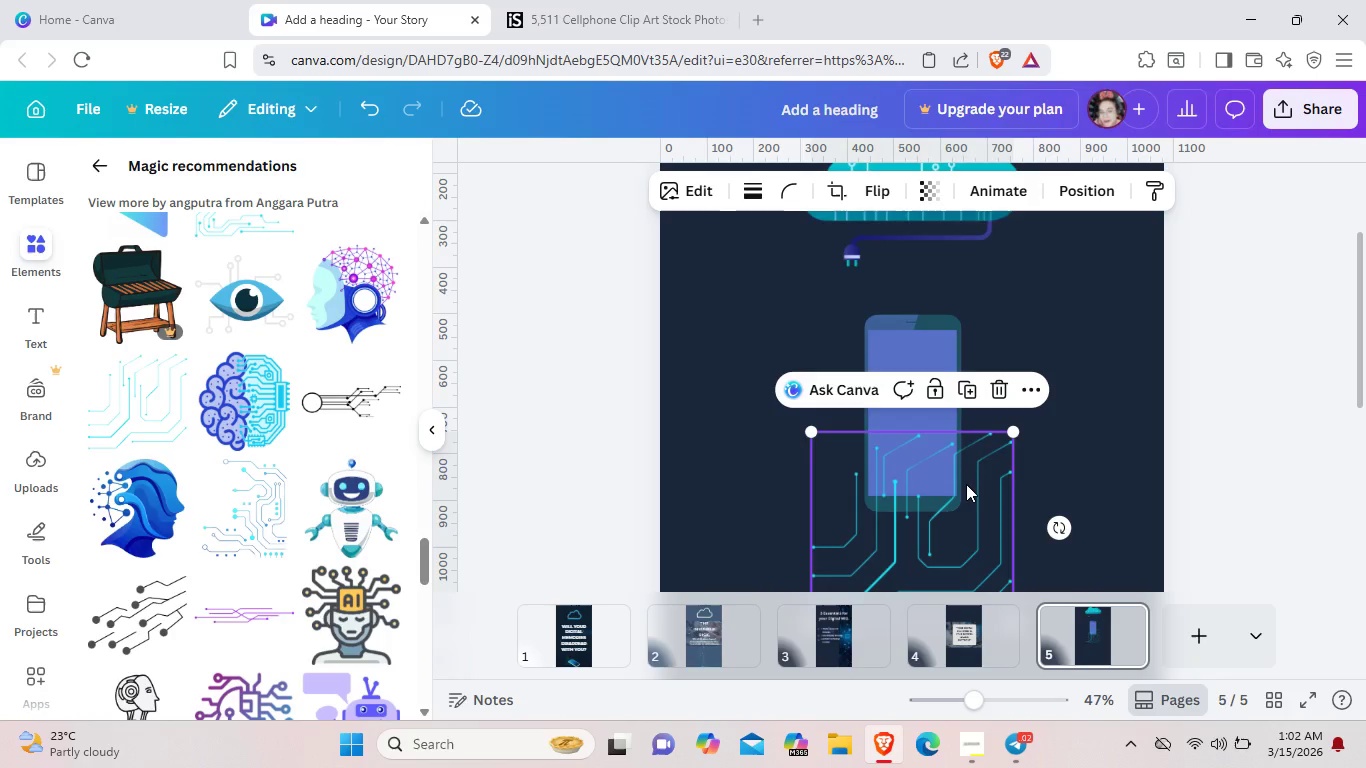 
left_click_drag(start_coordinate=[968, 487], to_coordinate=[955, 406])
 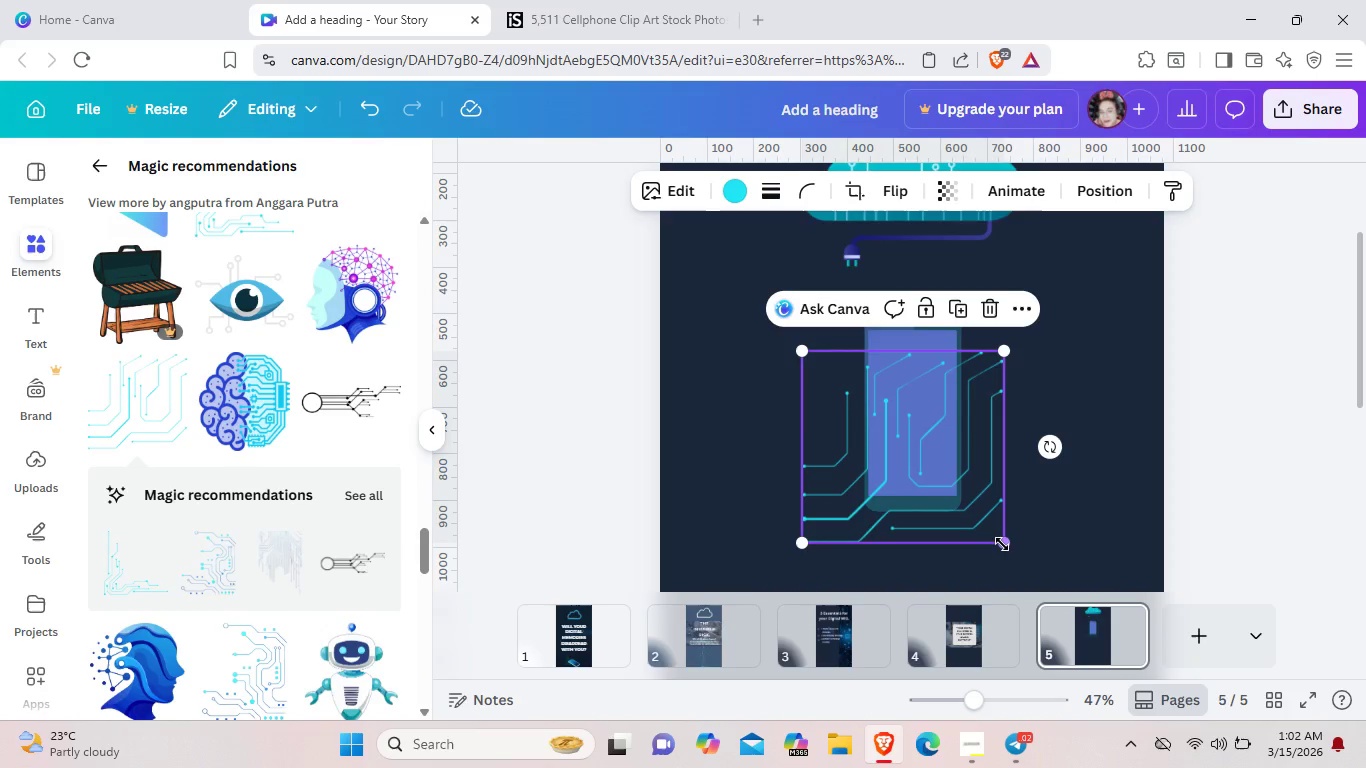 
left_click_drag(start_coordinate=[1002, 544], to_coordinate=[1014, 578])
 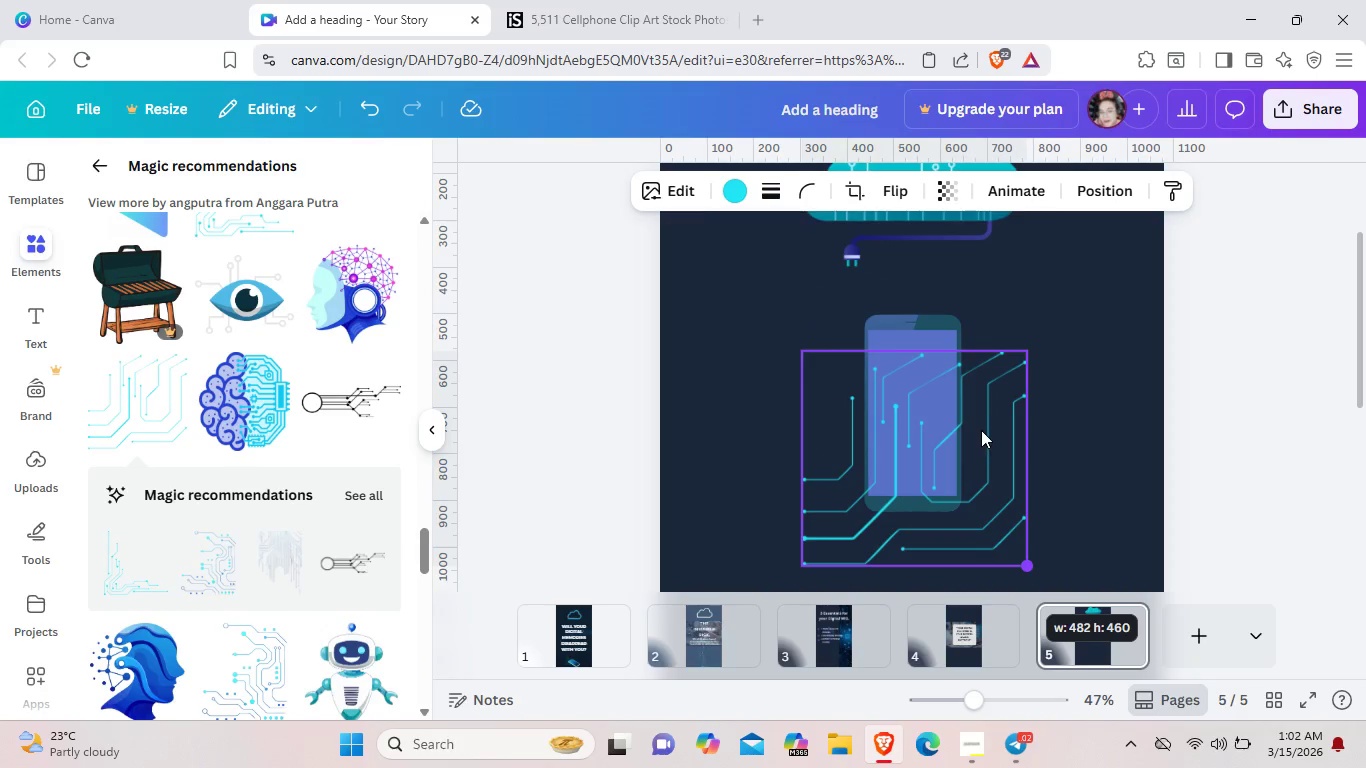 
left_click_drag(start_coordinate=[978, 476], to_coordinate=[798, 408])
 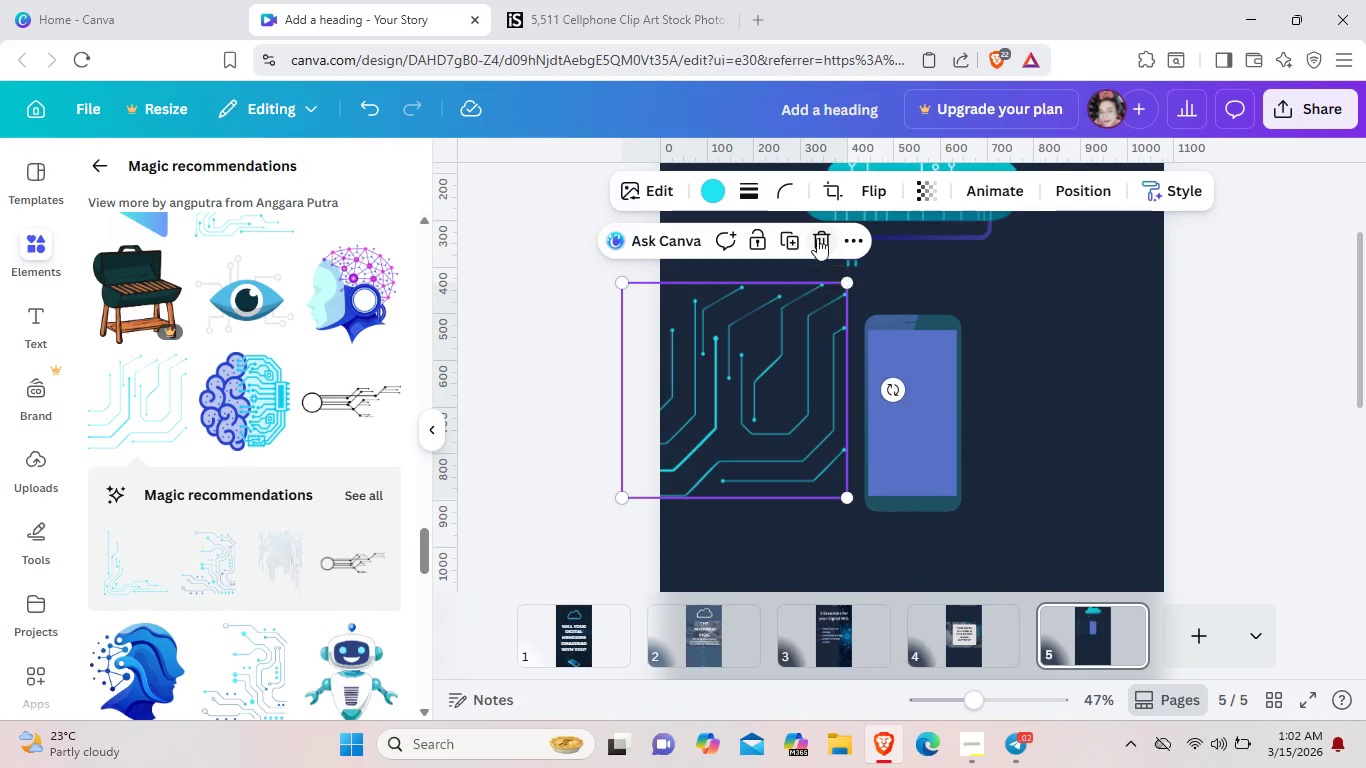 
left_click([817, 238])
 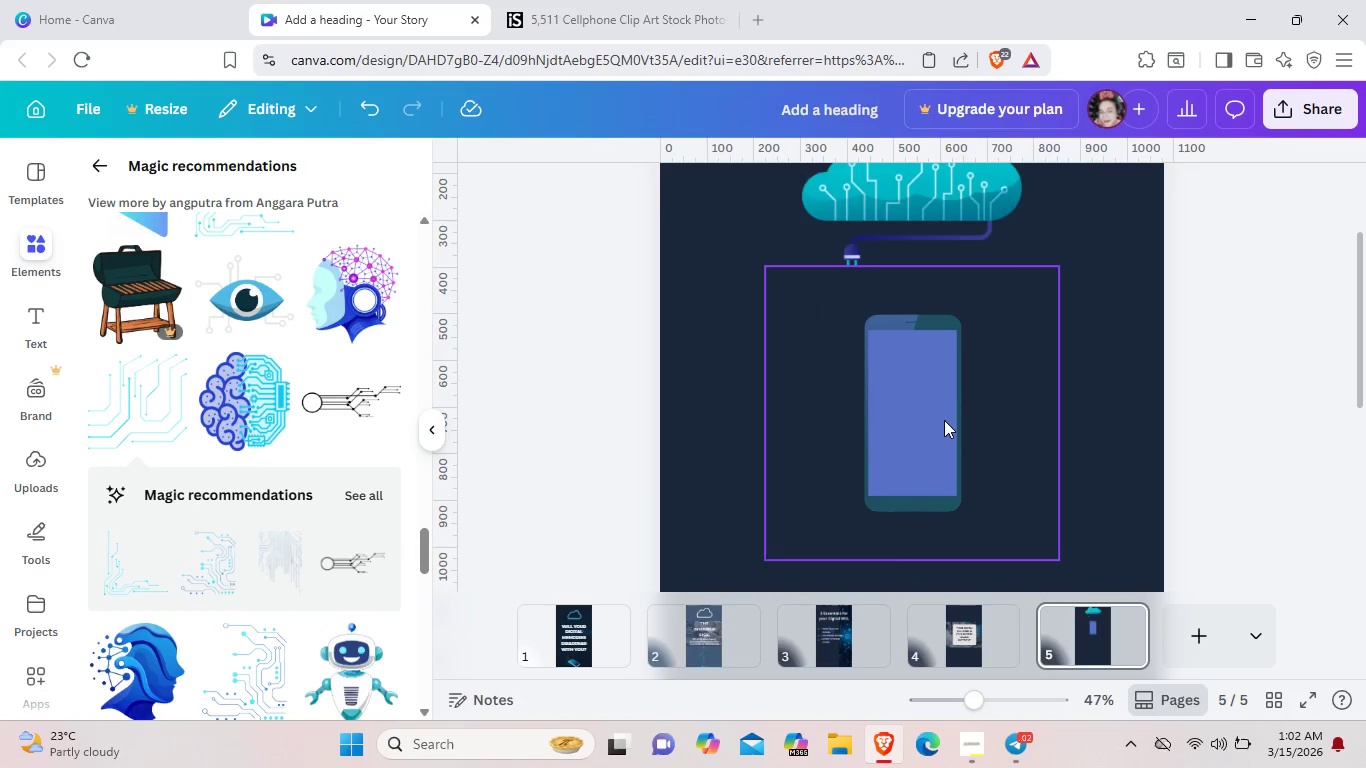 
left_click([944, 420])
 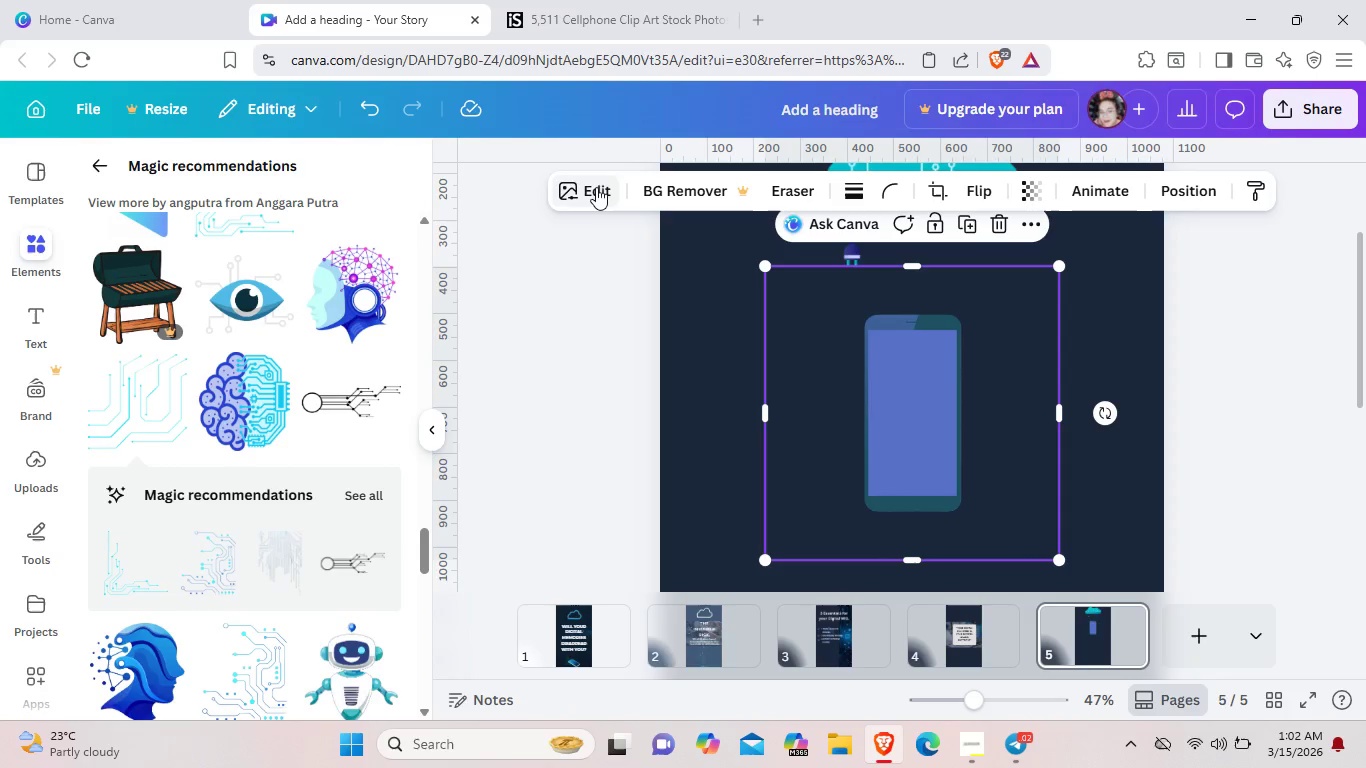 
left_click([596, 187])
 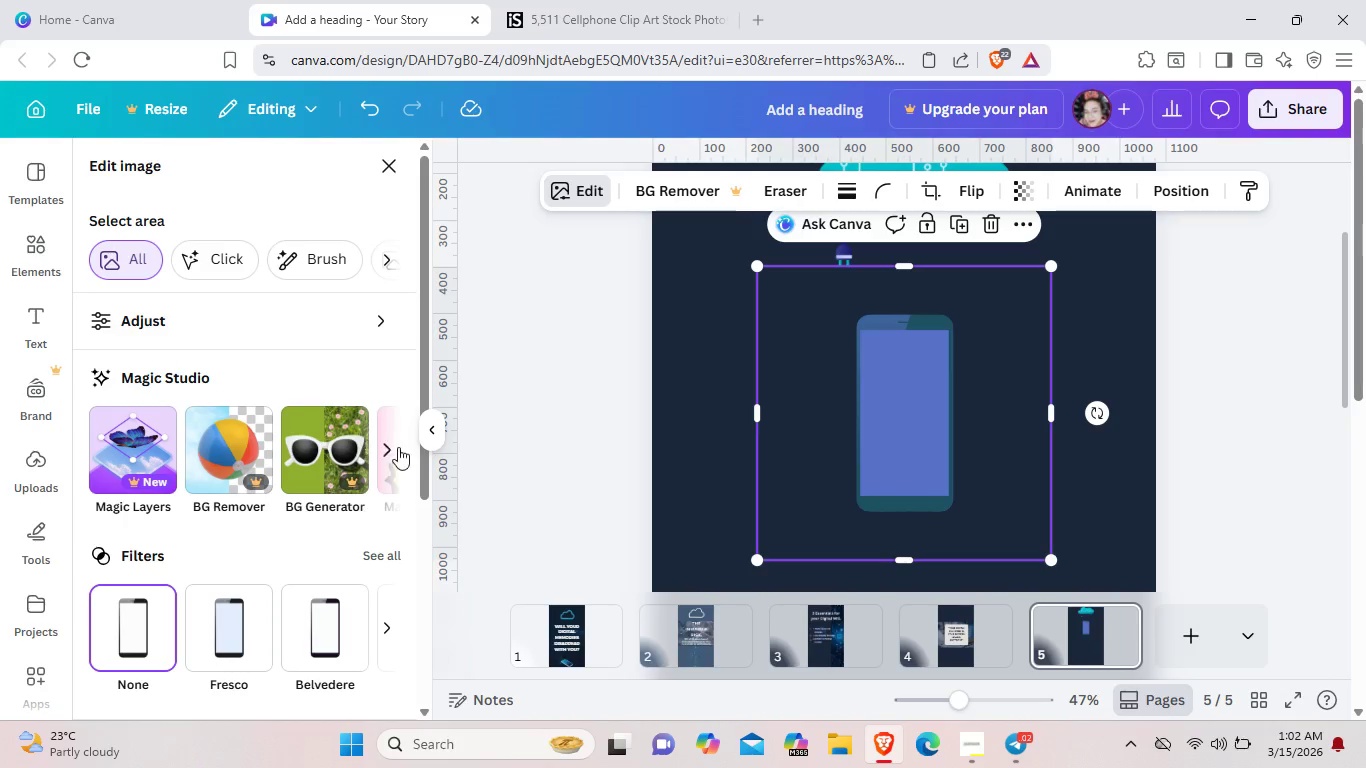 
left_click([397, 447])
 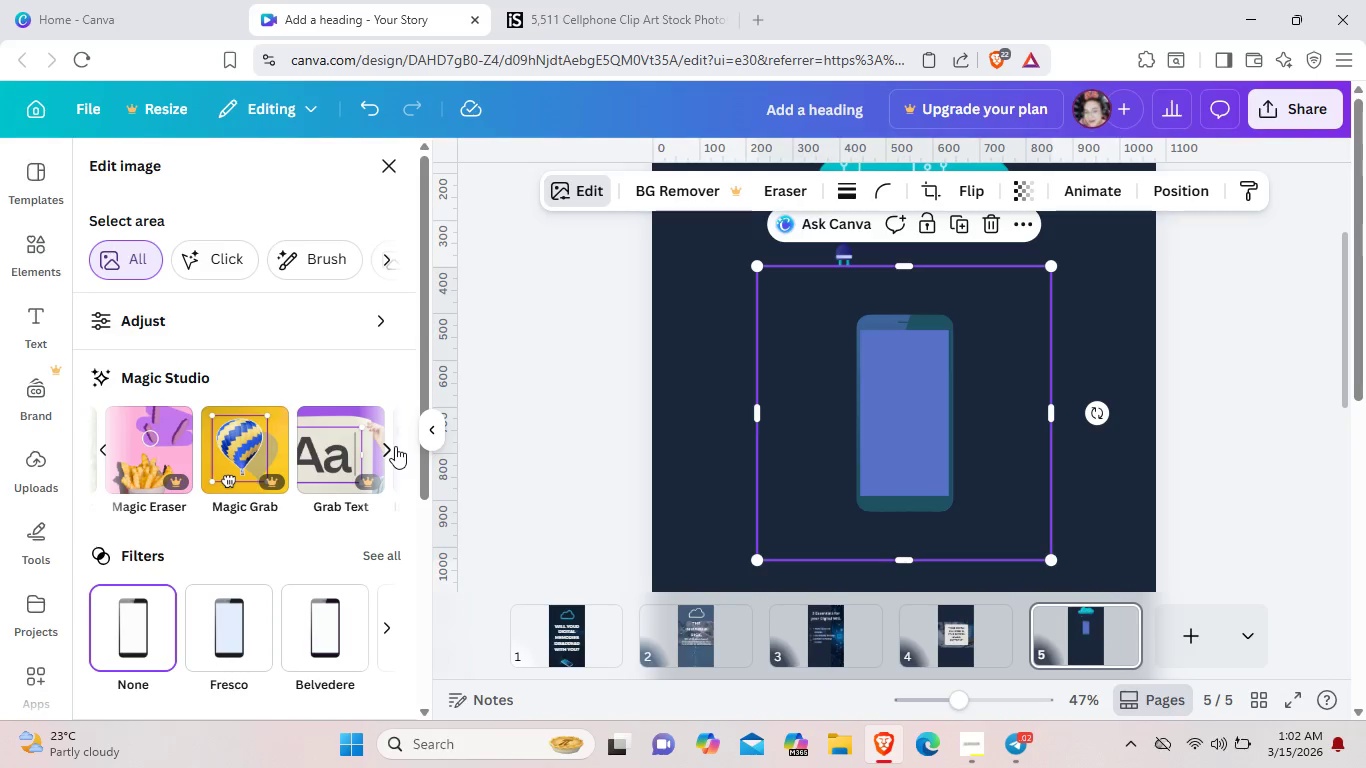 
left_click([395, 446])
 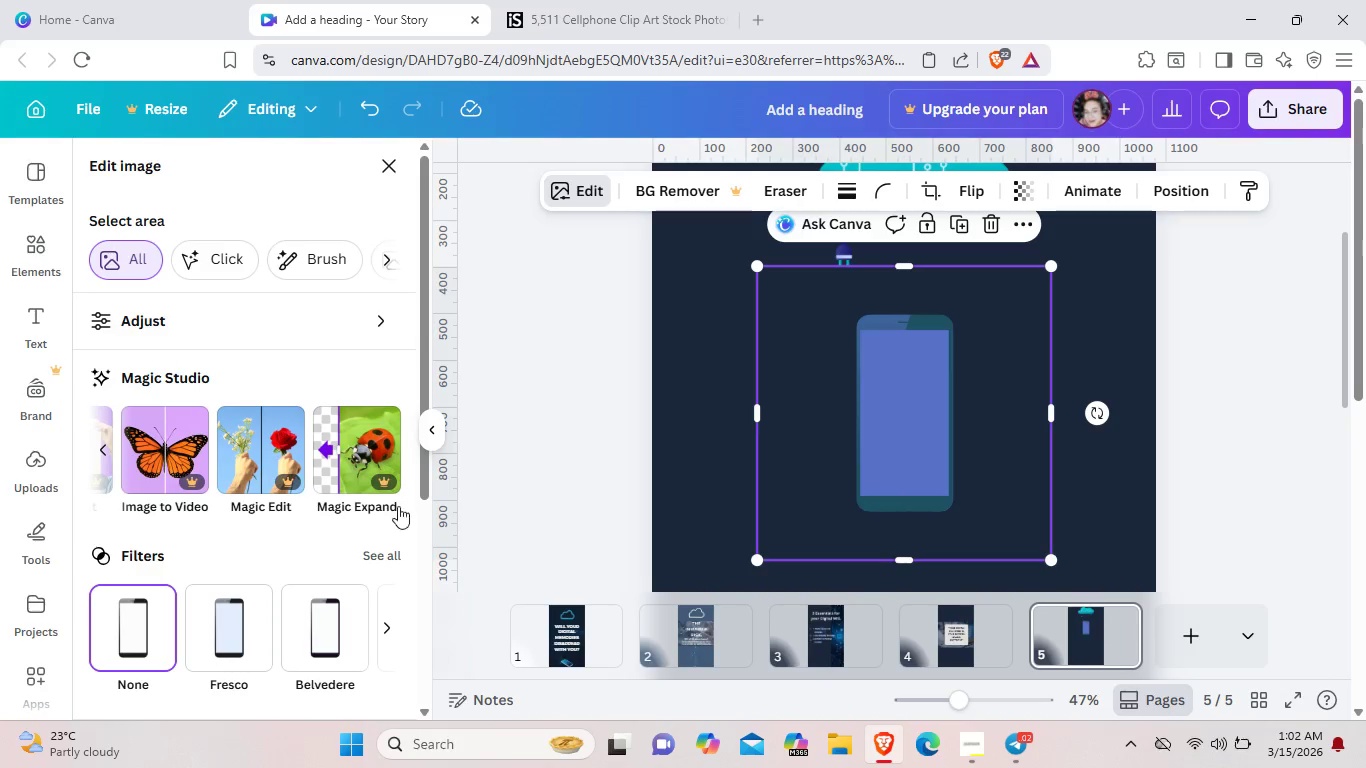 
scroll: coordinate [384, 546], scroll_direction: down, amount: 3.0
 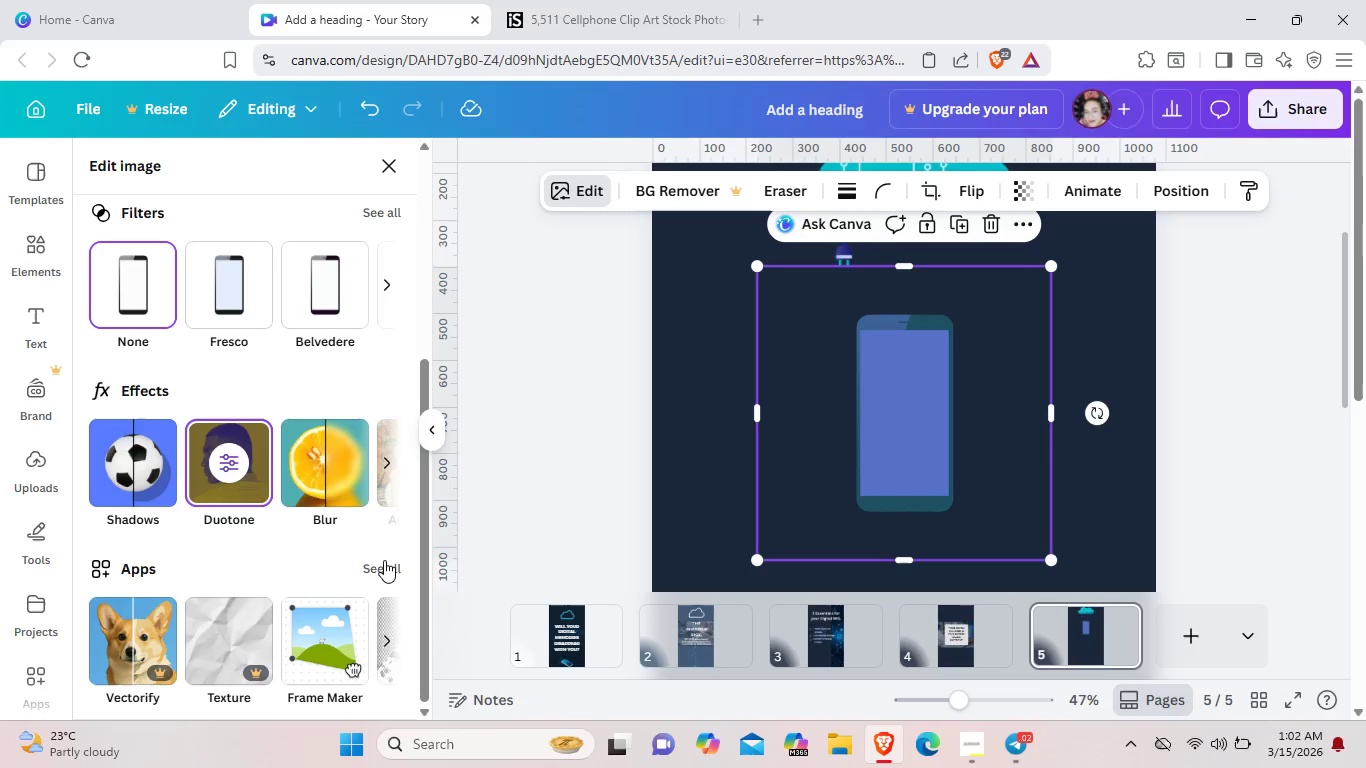 
left_click([385, 566])
 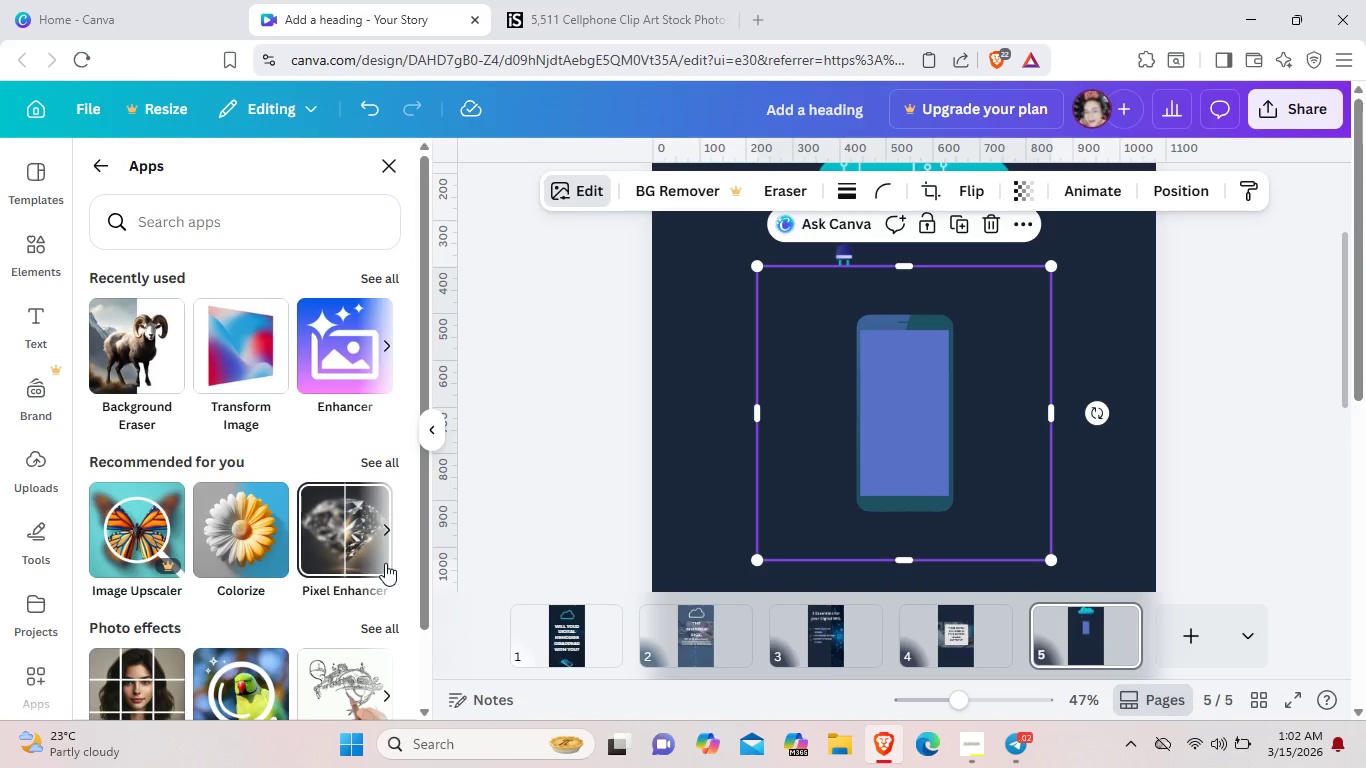 
wait(6.89)
 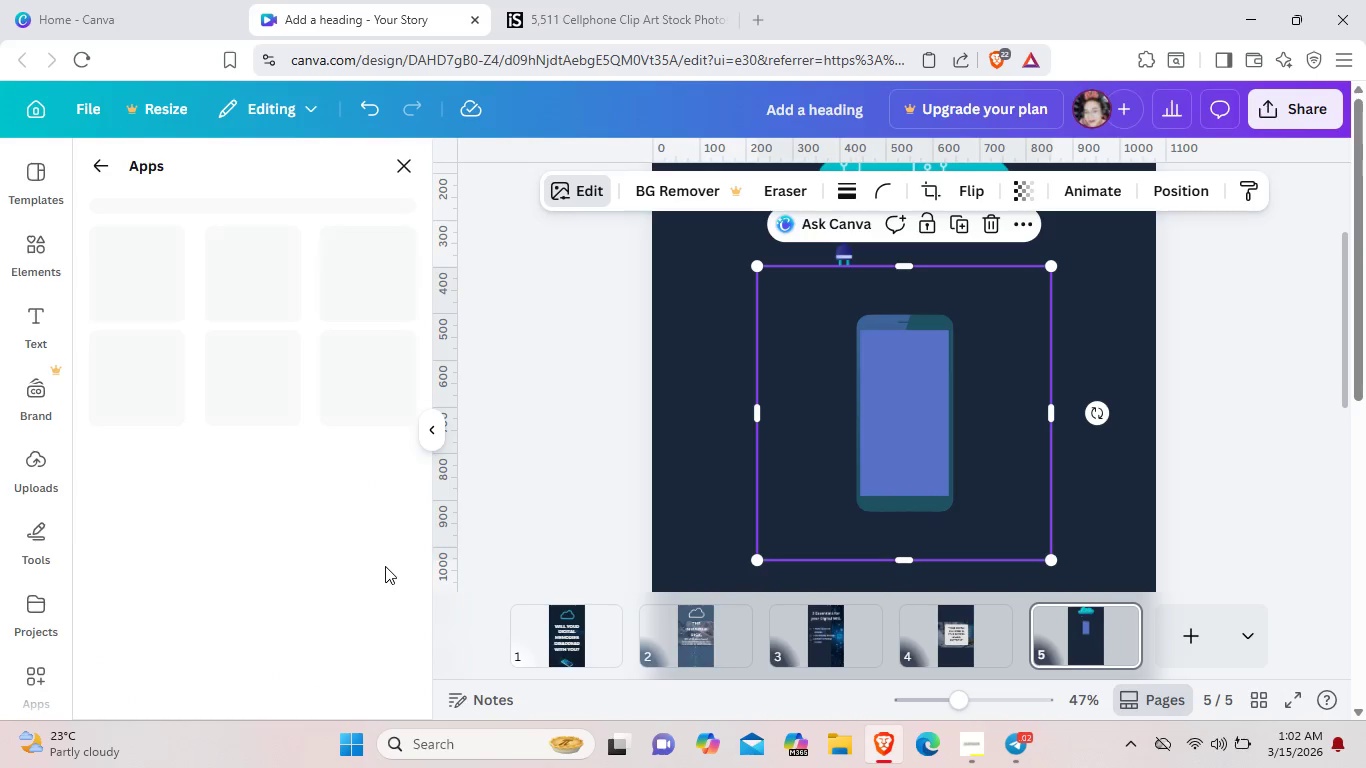 
scroll: coordinate [385, 561], scroll_direction: down, amount: 1.0
 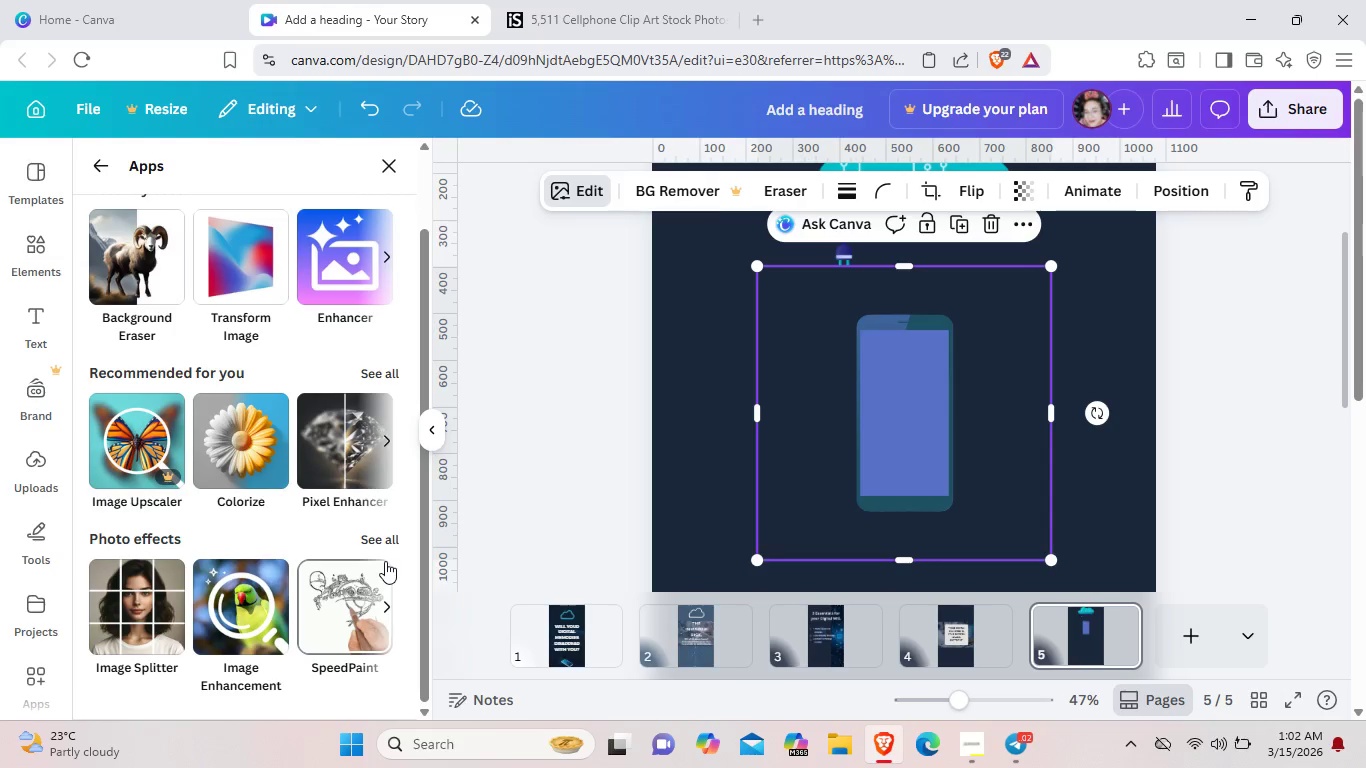 
left_click([358, 585])
 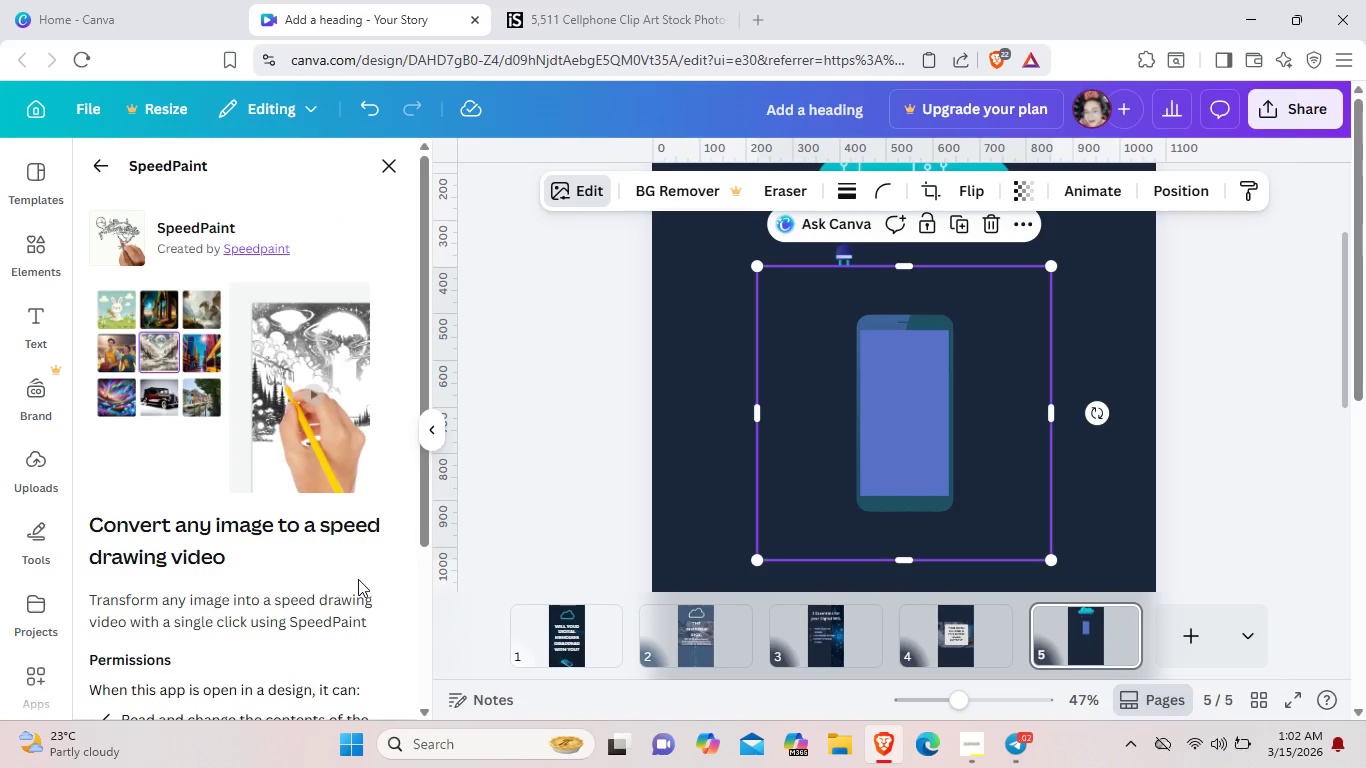 
scroll: coordinate [358, 578], scroll_direction: down, amount: 3.0
 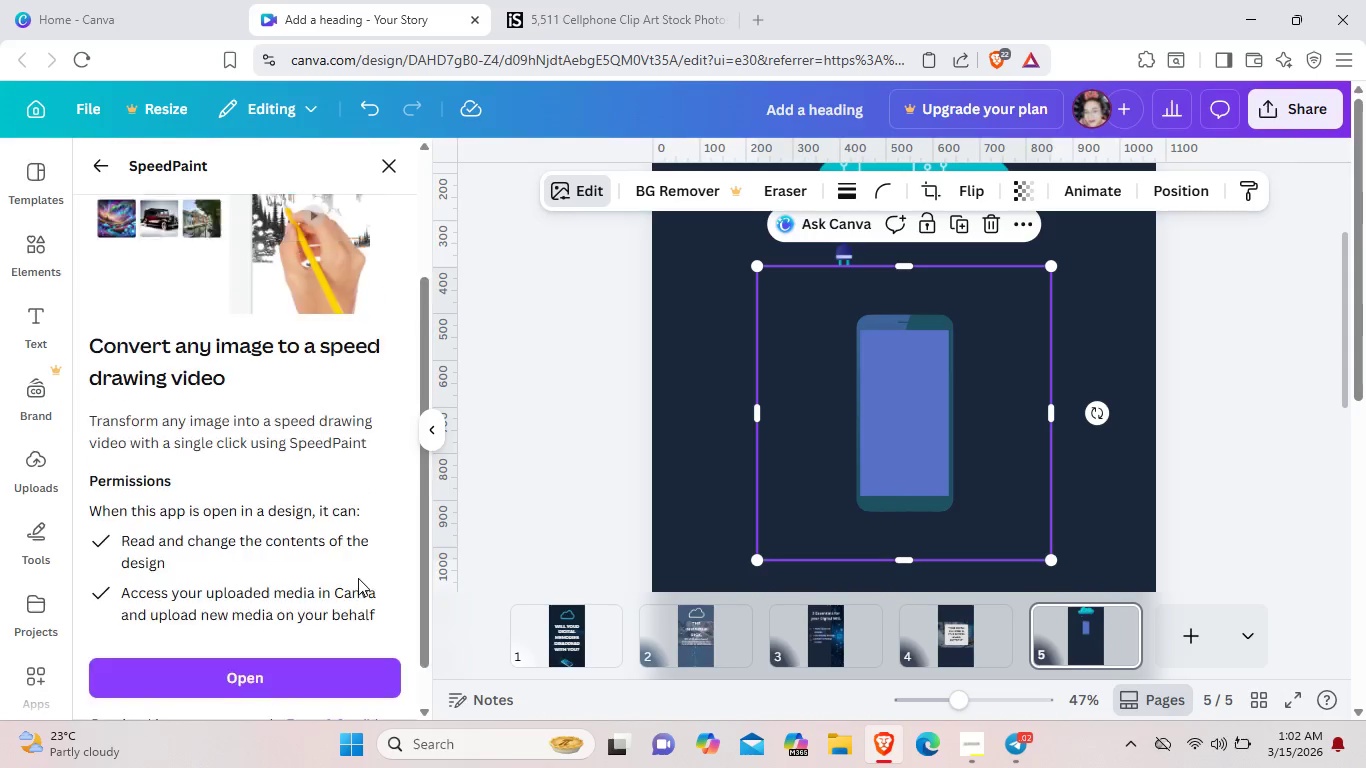 
scroll: coordinate [358, 578], scroll_direction: up, amount: 6.0
 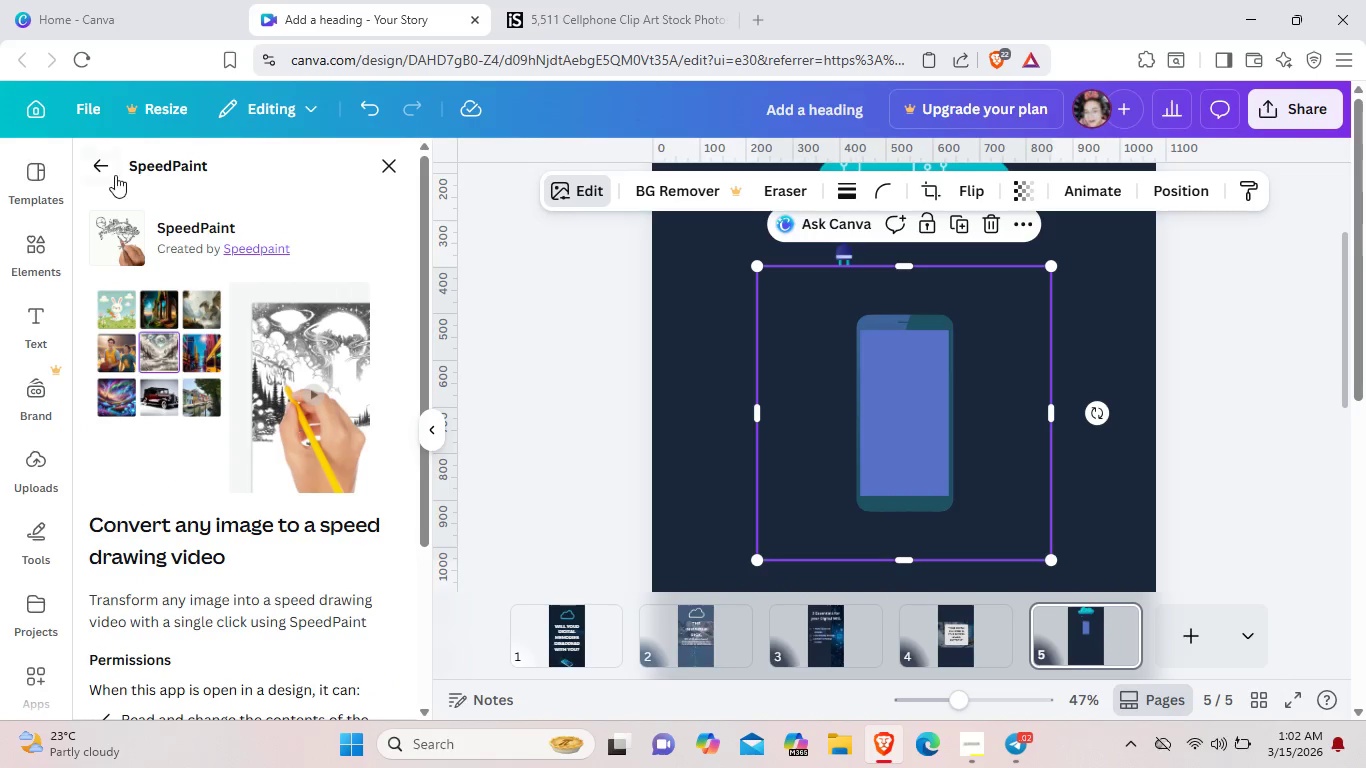 
left_click([105, 157])
 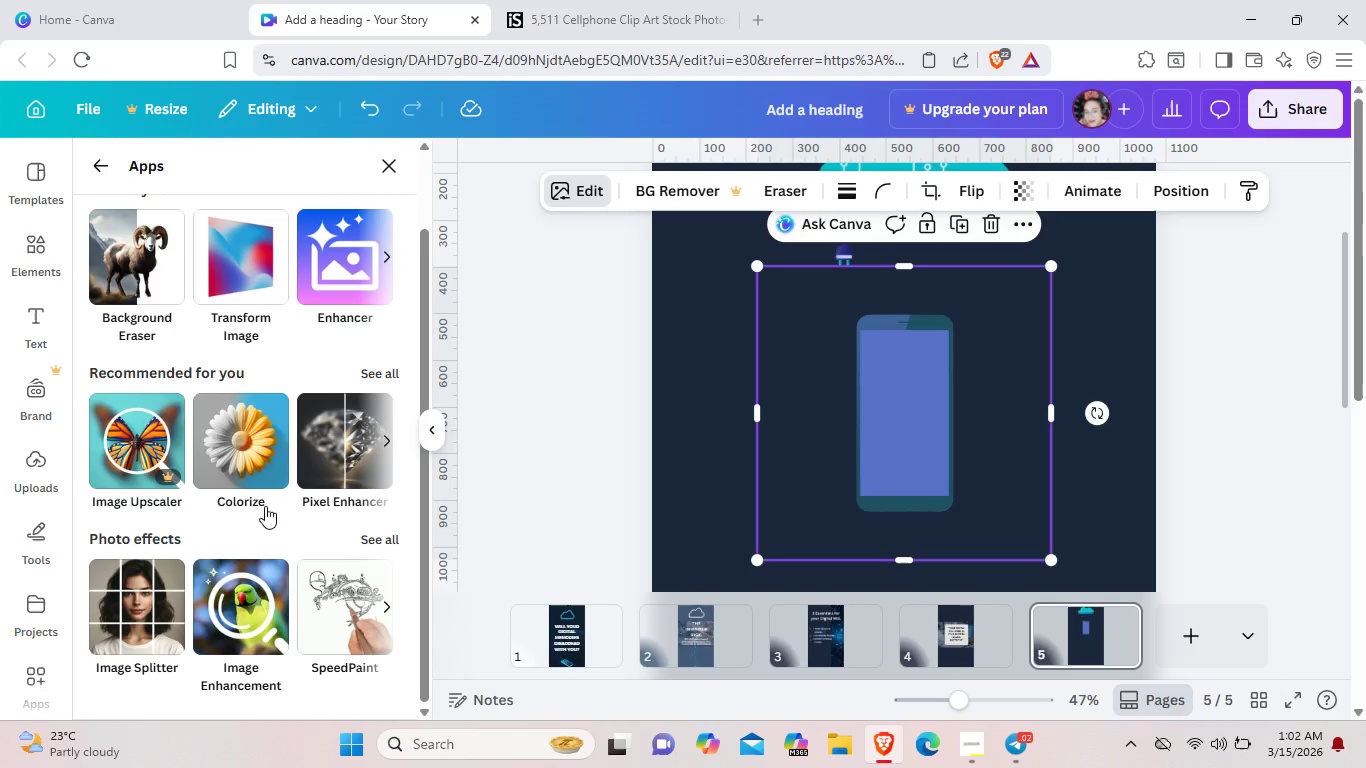 
scroll: coordinate [265, 506], scroll_direction: up, amount: 2.0
 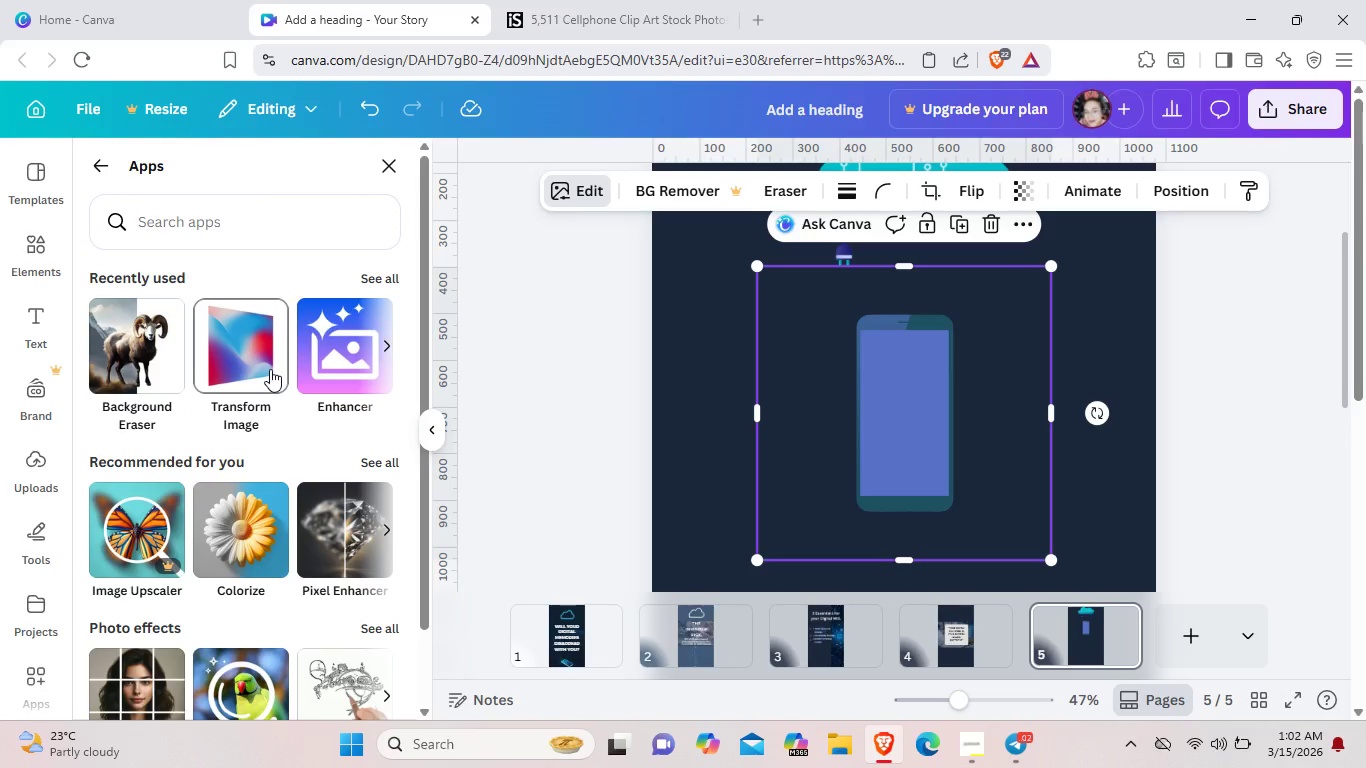 
left_click([270, 369])
 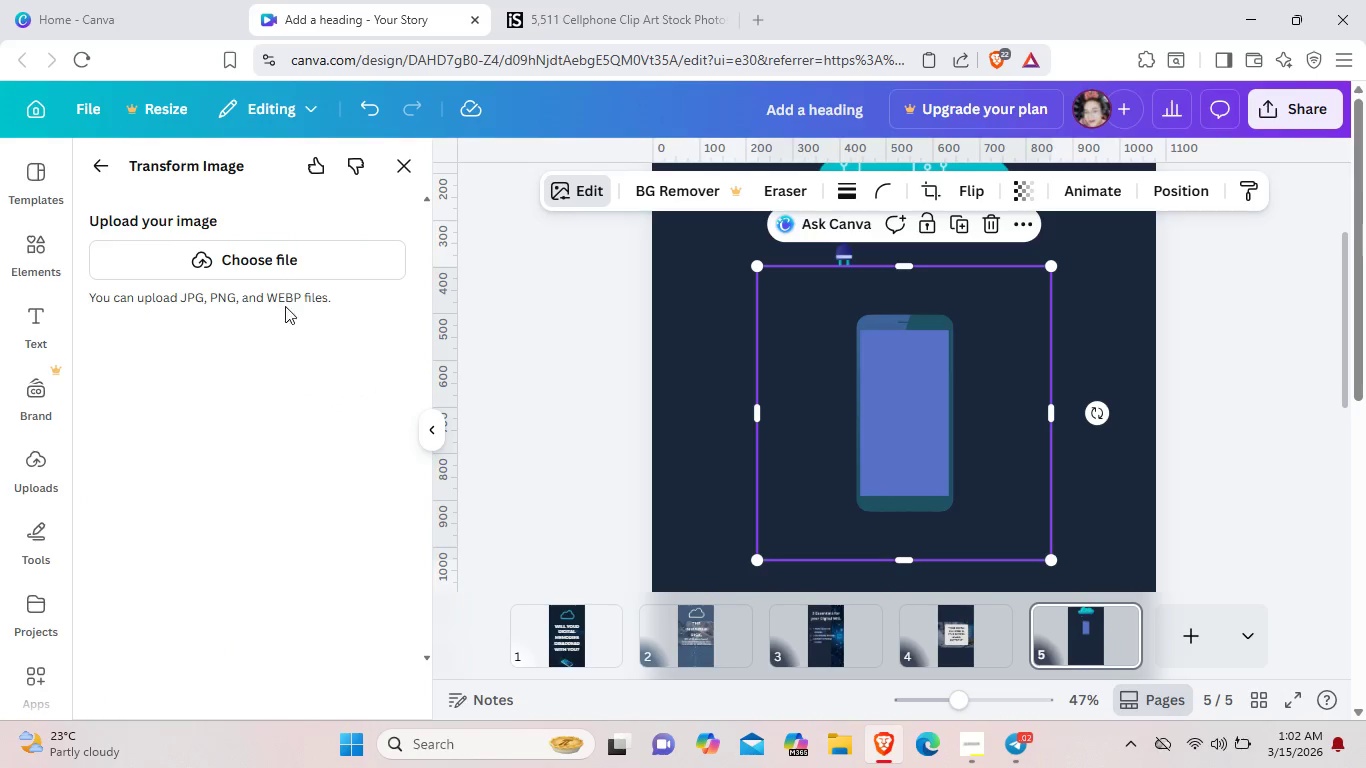 
wait(7.94)
 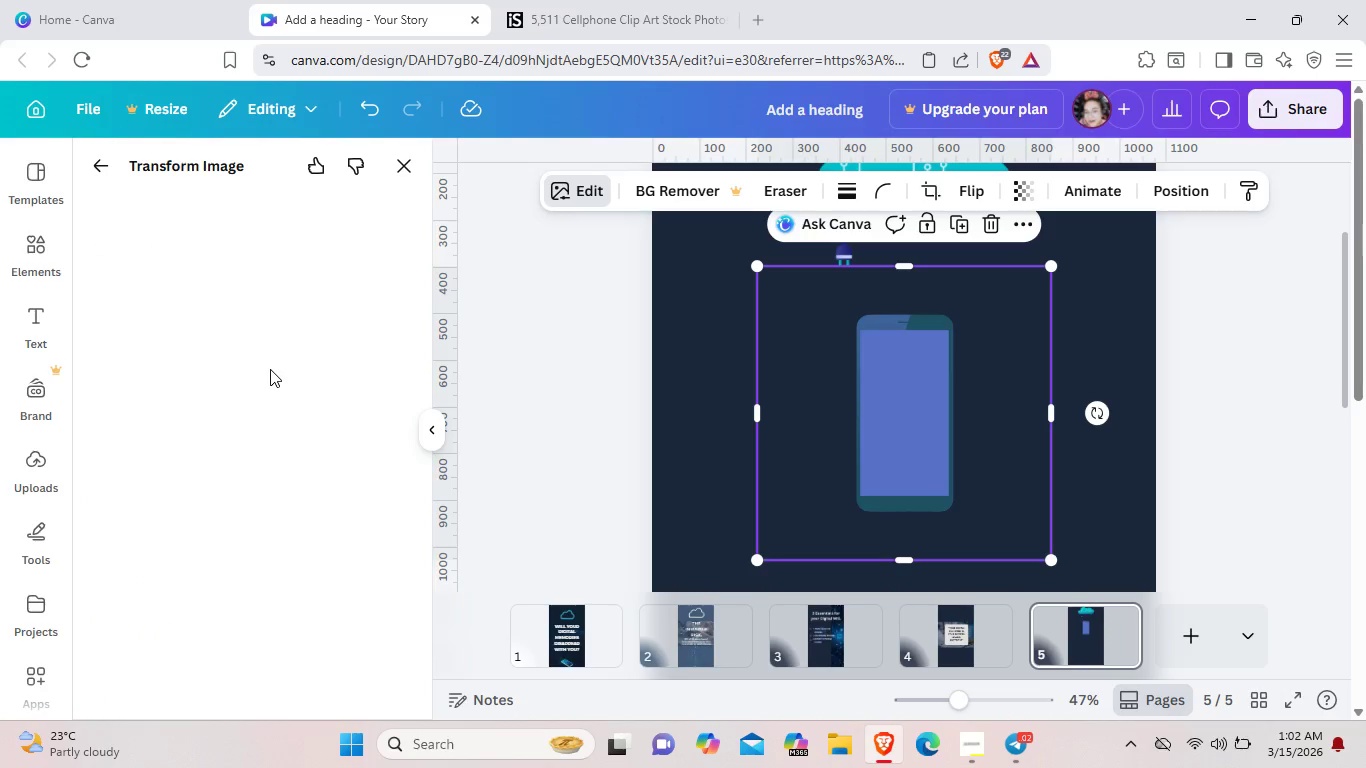 
left_click([117, 167])
 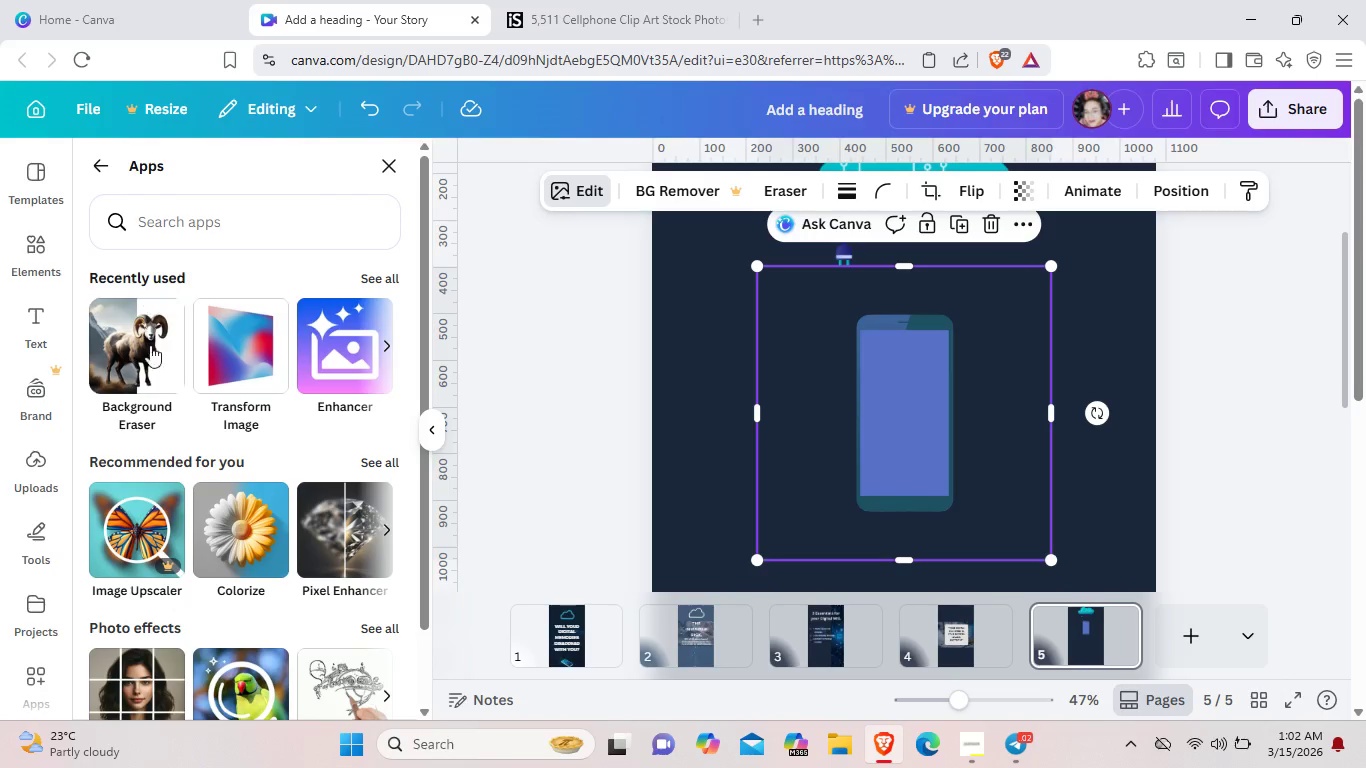 
scroll: coordinate [102, 441], scroll_direction: down, amount: 2.0
 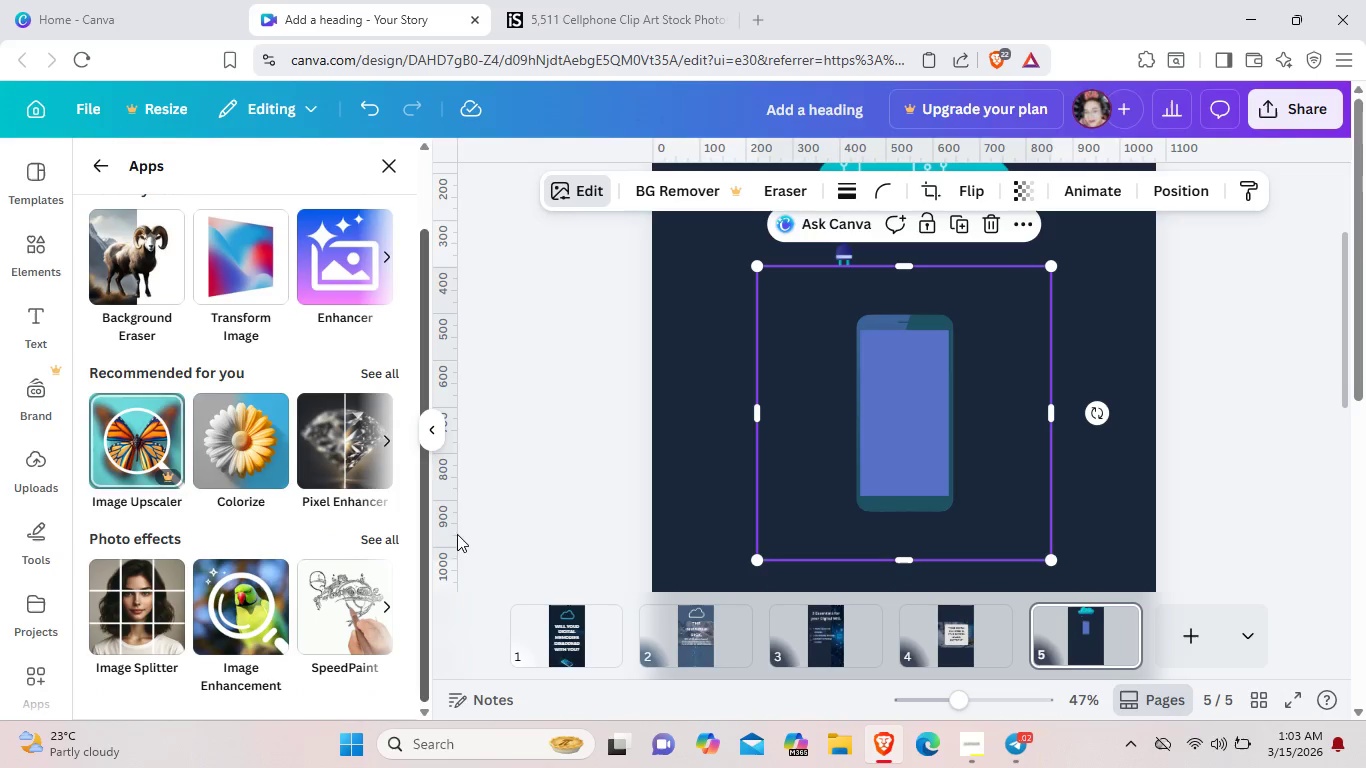 
left_click([388, 536])
 